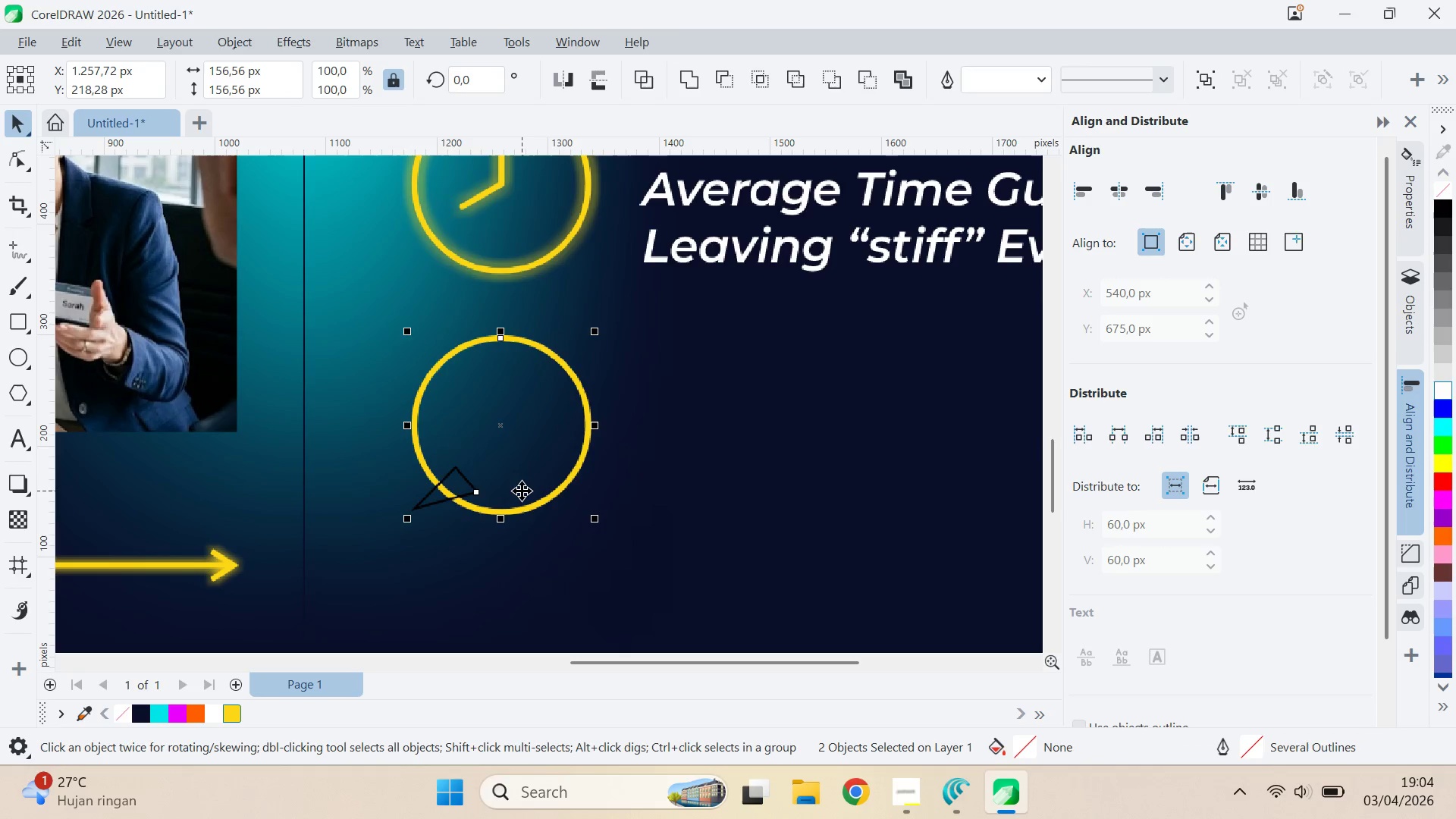 
key(B)
 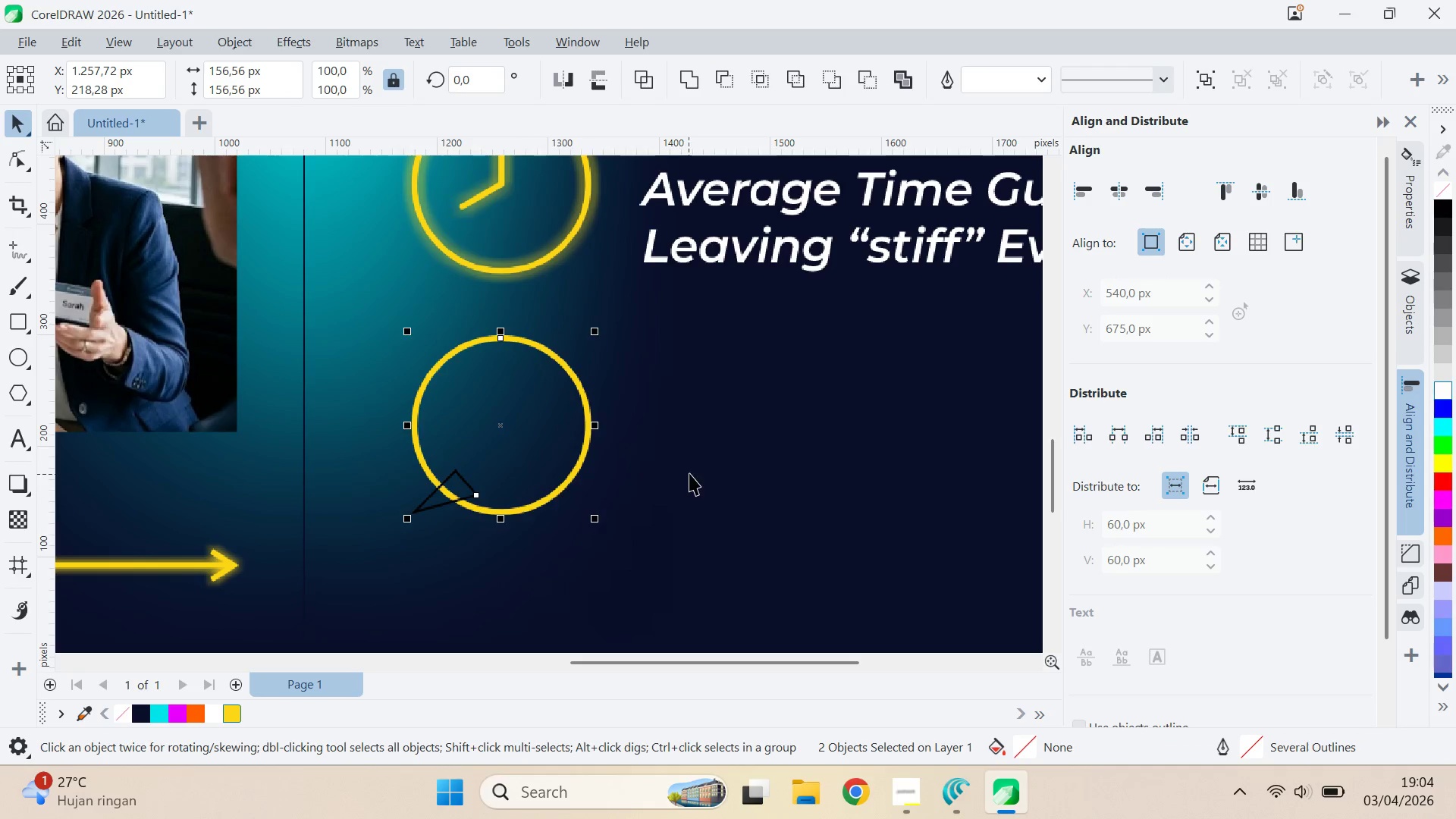 
left_click([689, 473])
 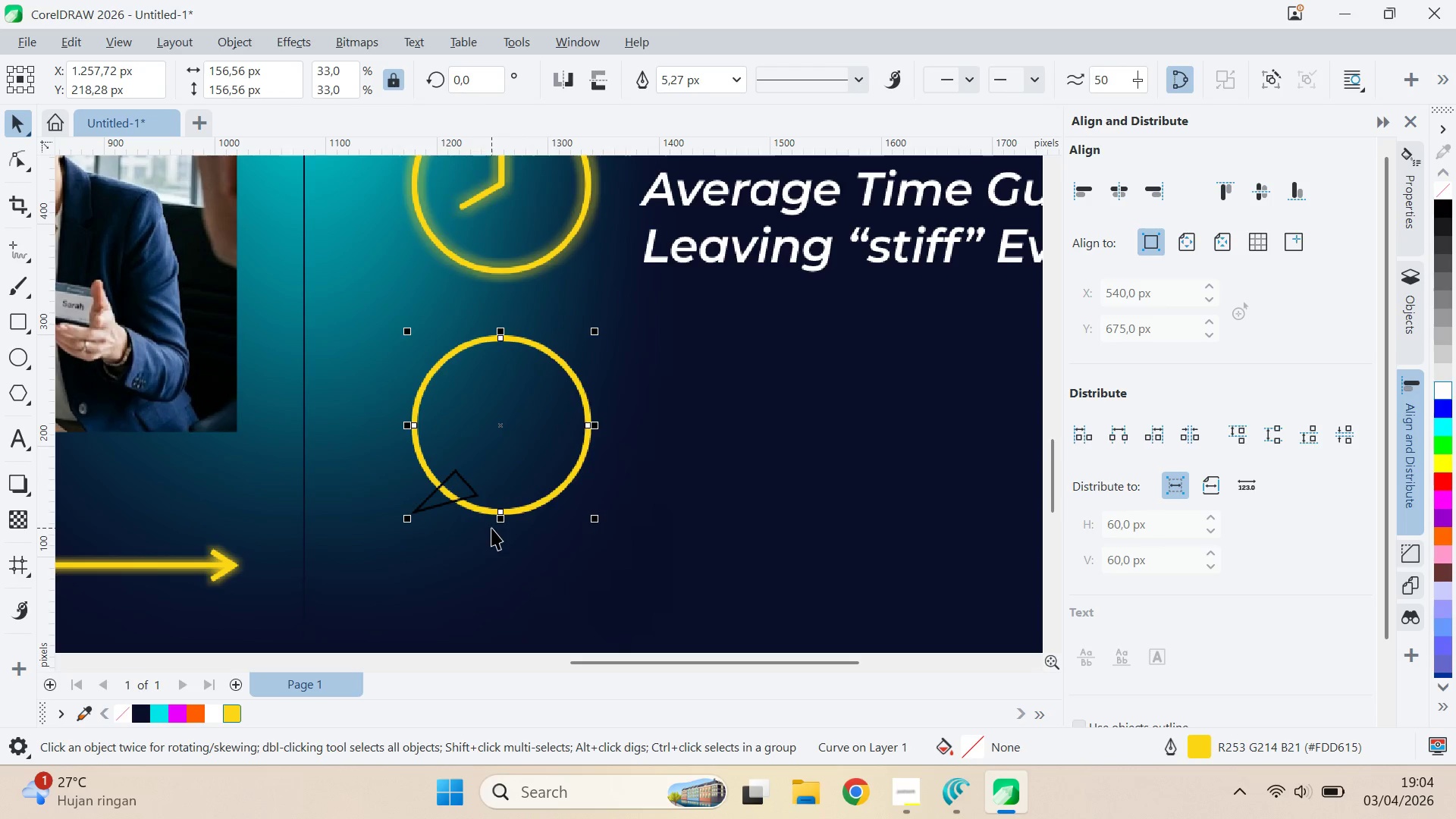 
left_click_drag(start_coordinate=[499, 522], to_coordinate=[479, 506])
 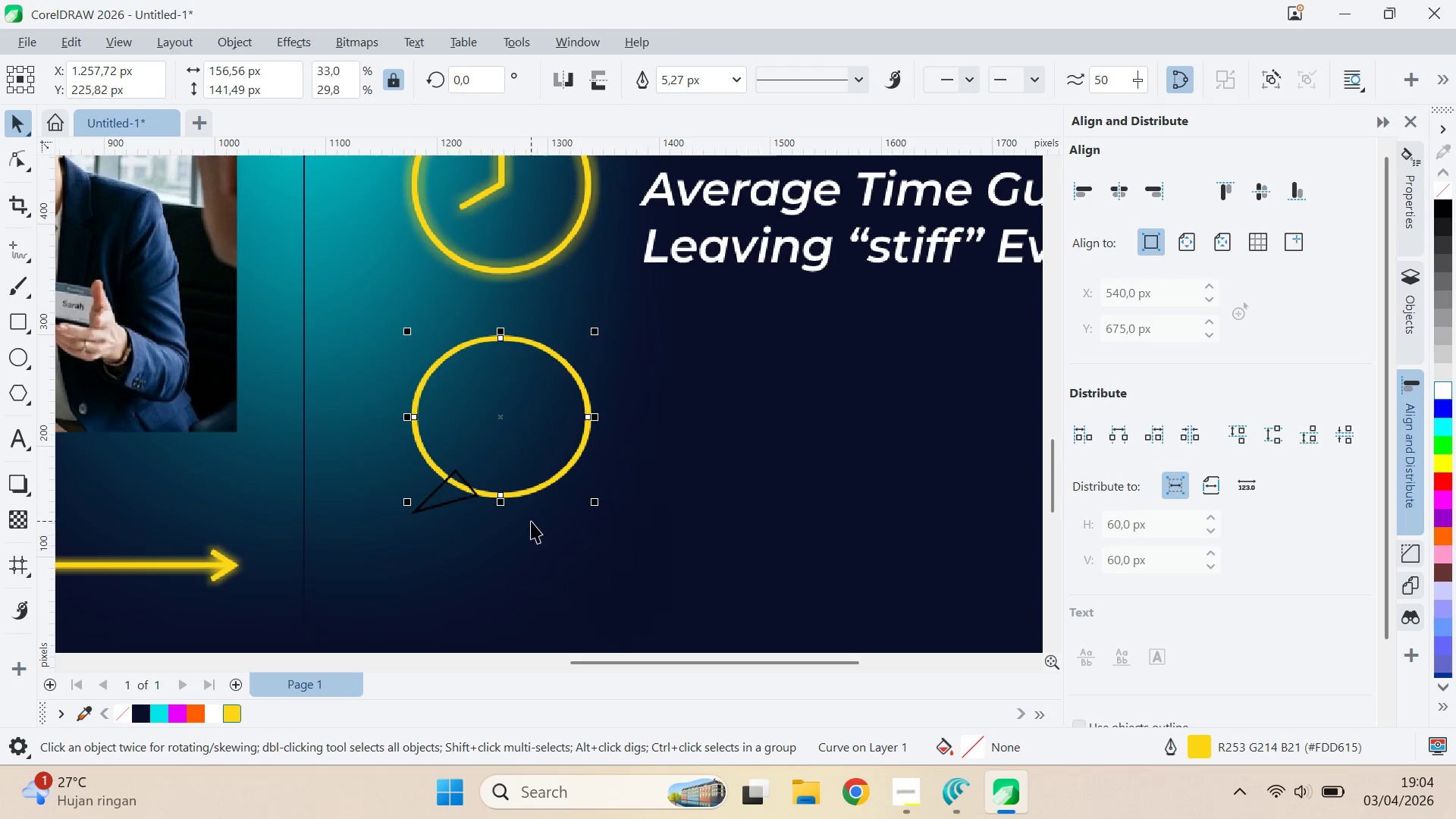 
hold_key(key=ShiftLeft, duration=1.03)
 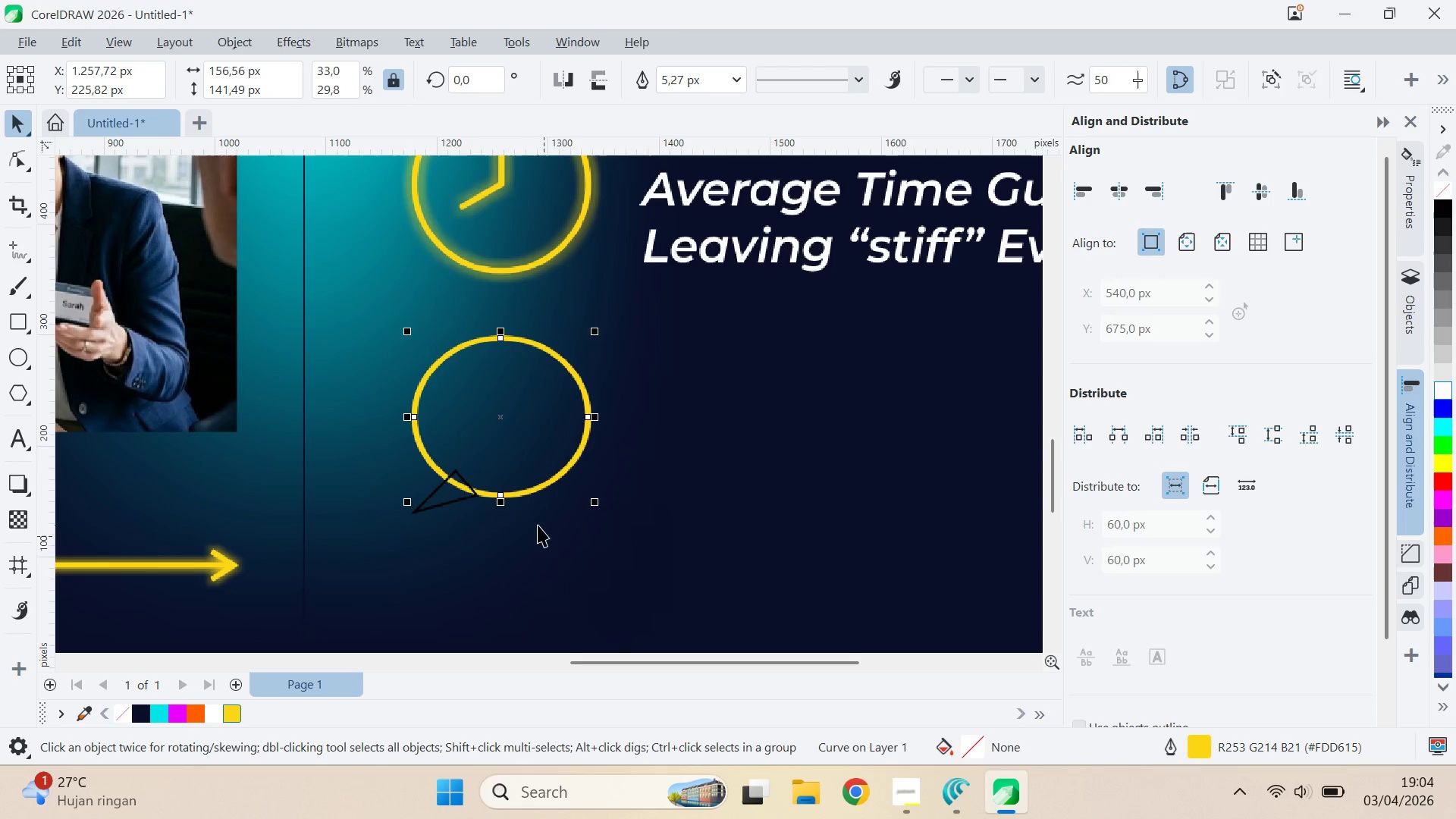 
hold_key(key=ShiftLeft, duration=0.36)
 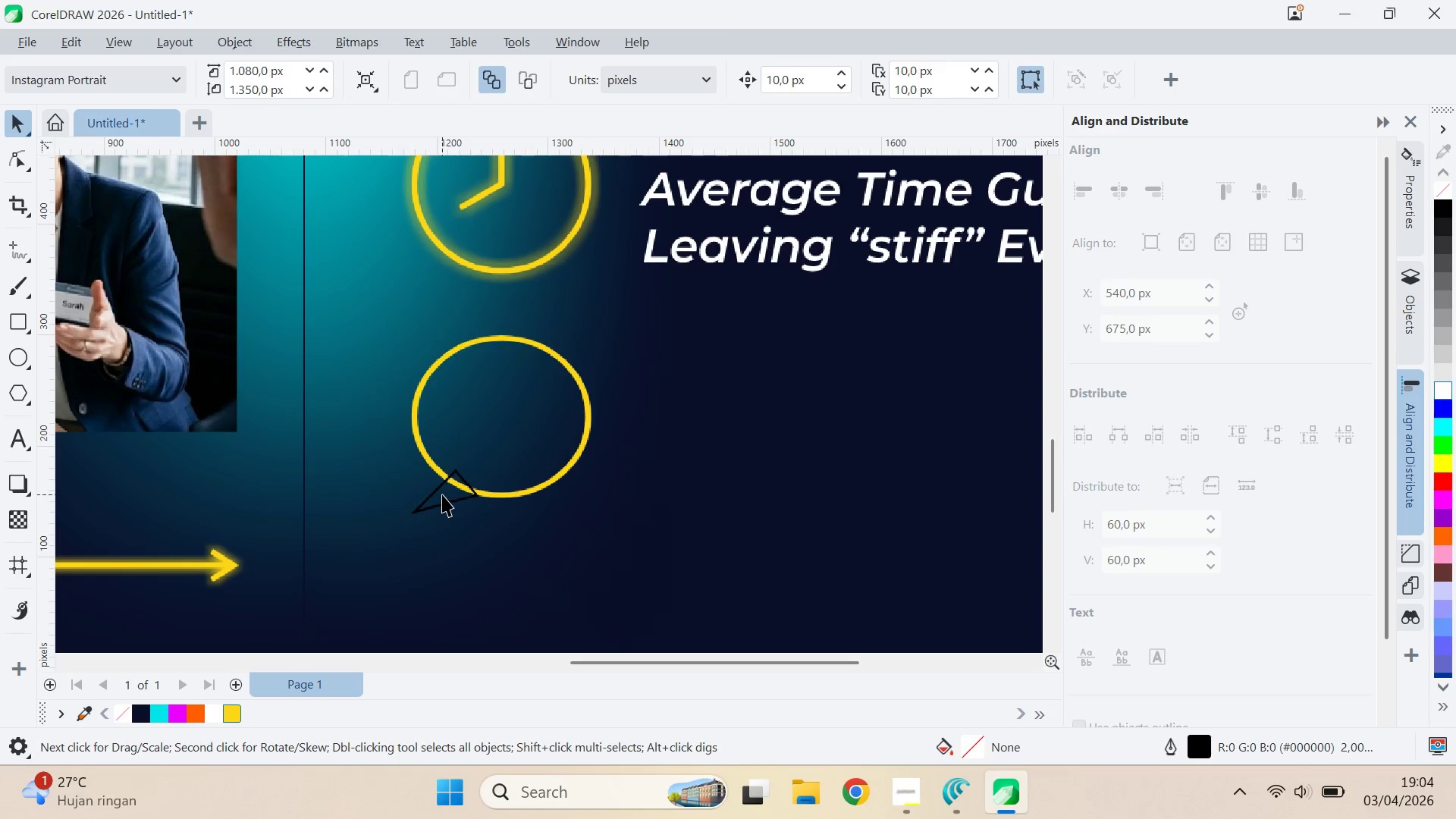 
hold_key(key=ShiftLeft, duration=1.02)
 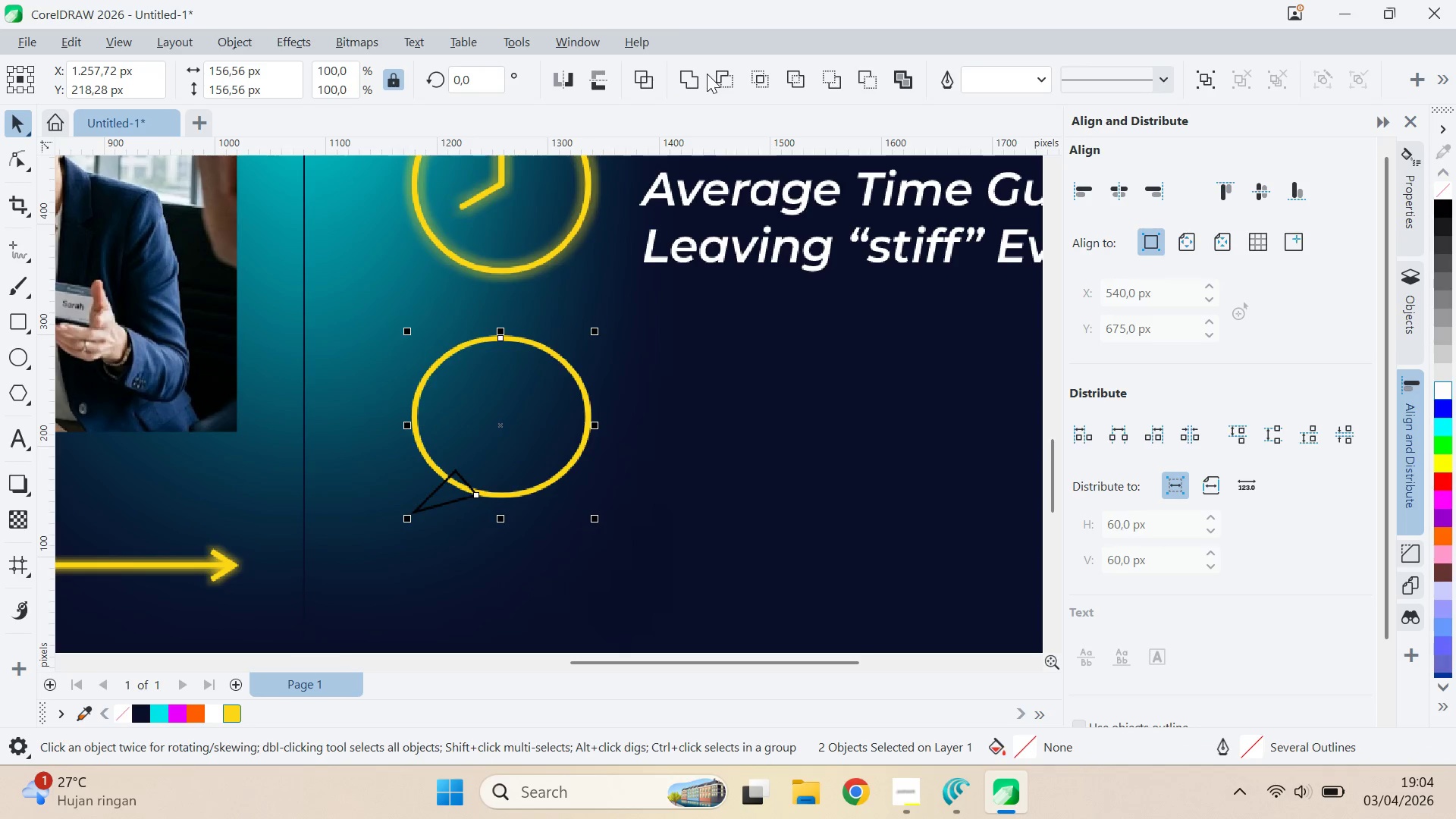 
double_click([692, 79])
 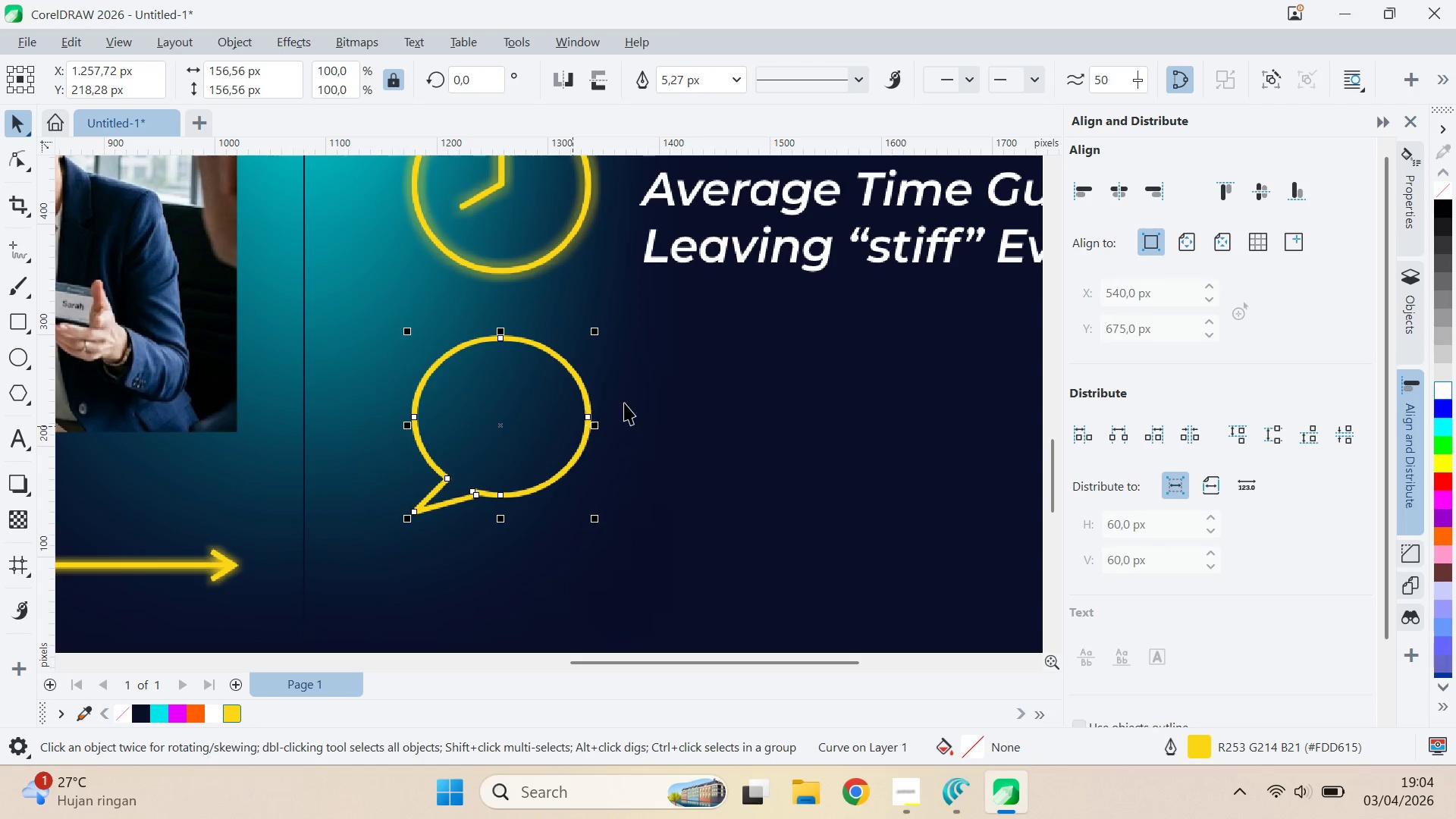 
key(Control+Z)
 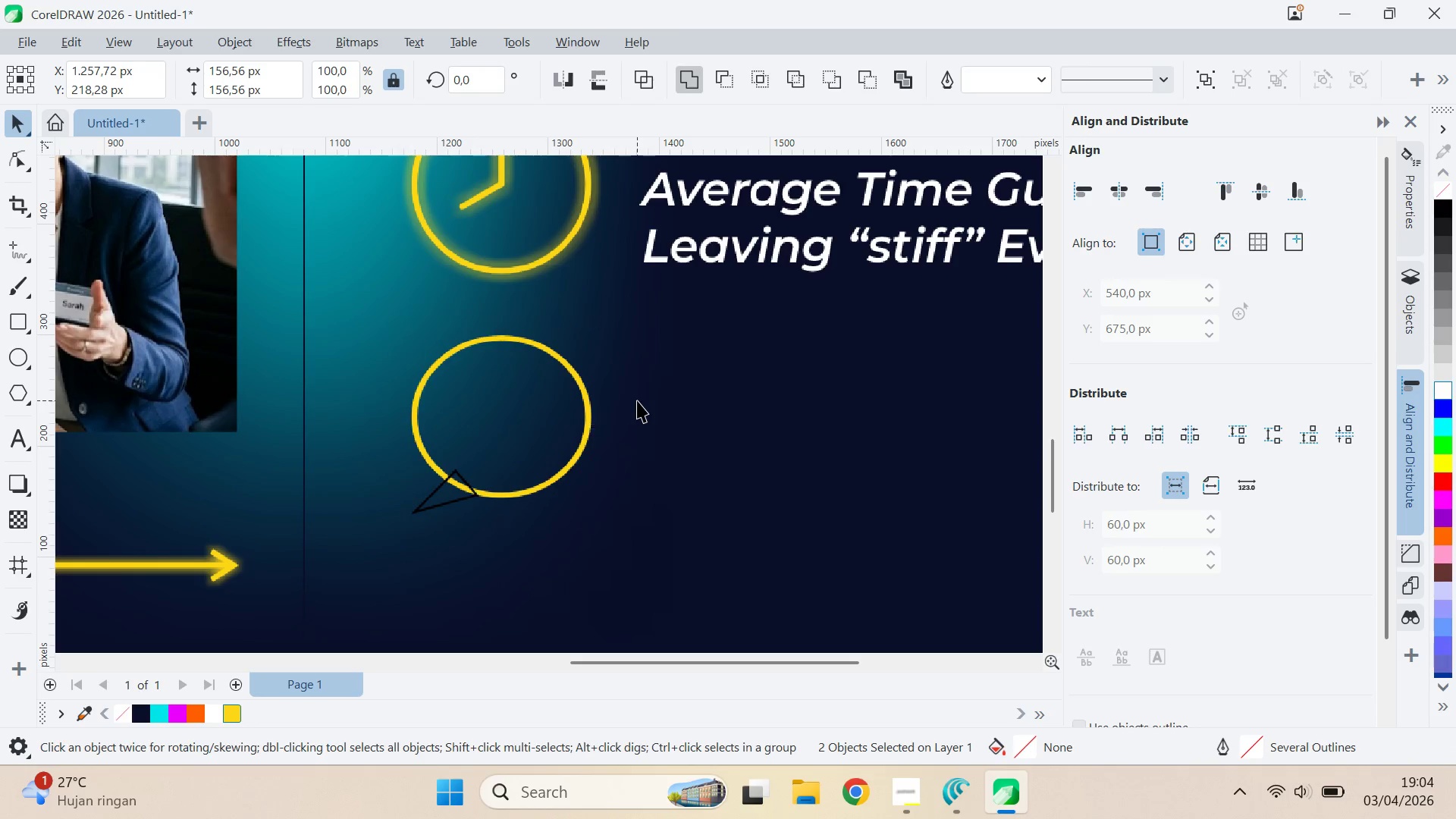 
left_click([637, 400])
 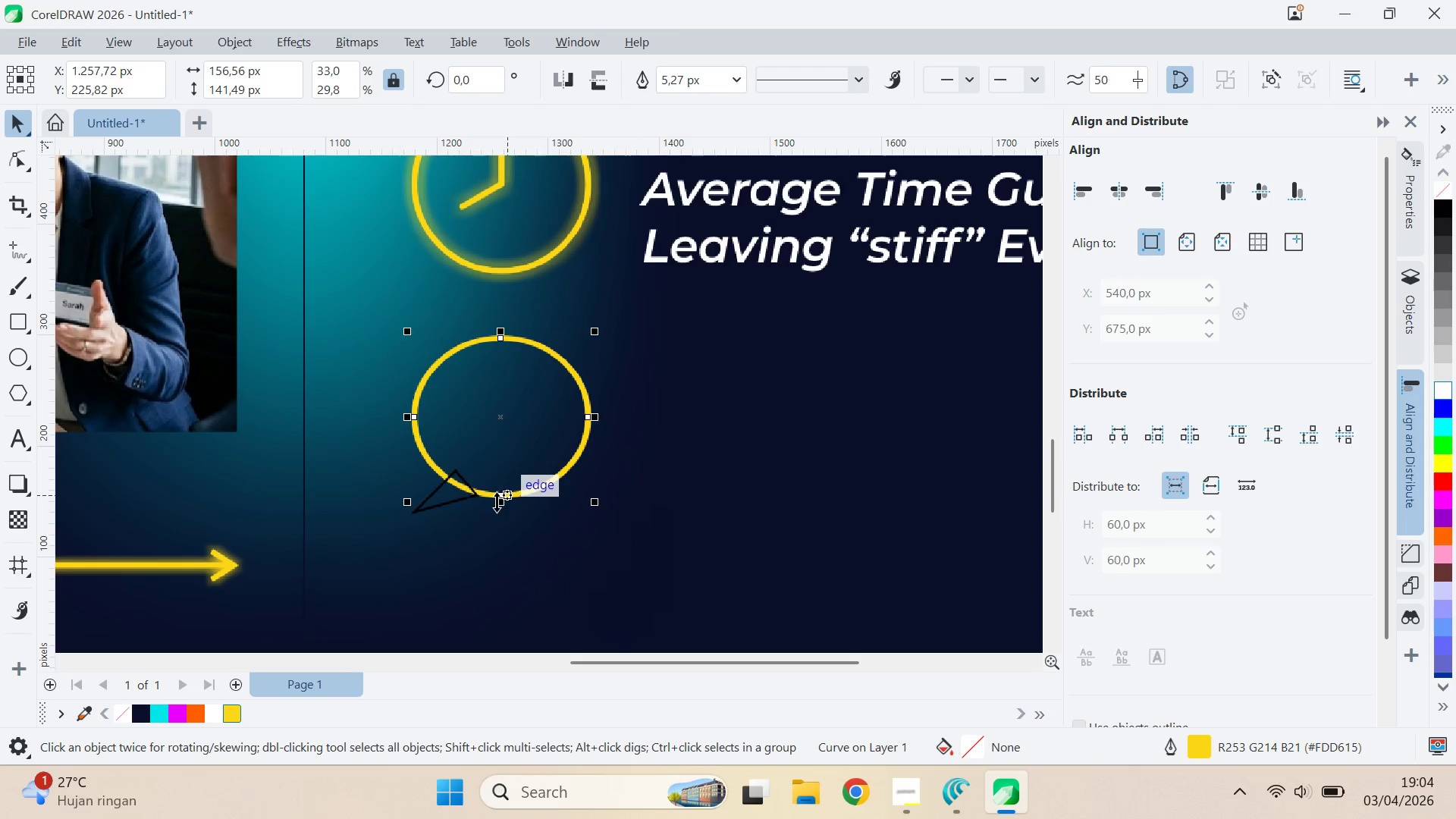 
left_click_drag(start_coordinate=[507, 499], to_coordinate=[484, 509])
 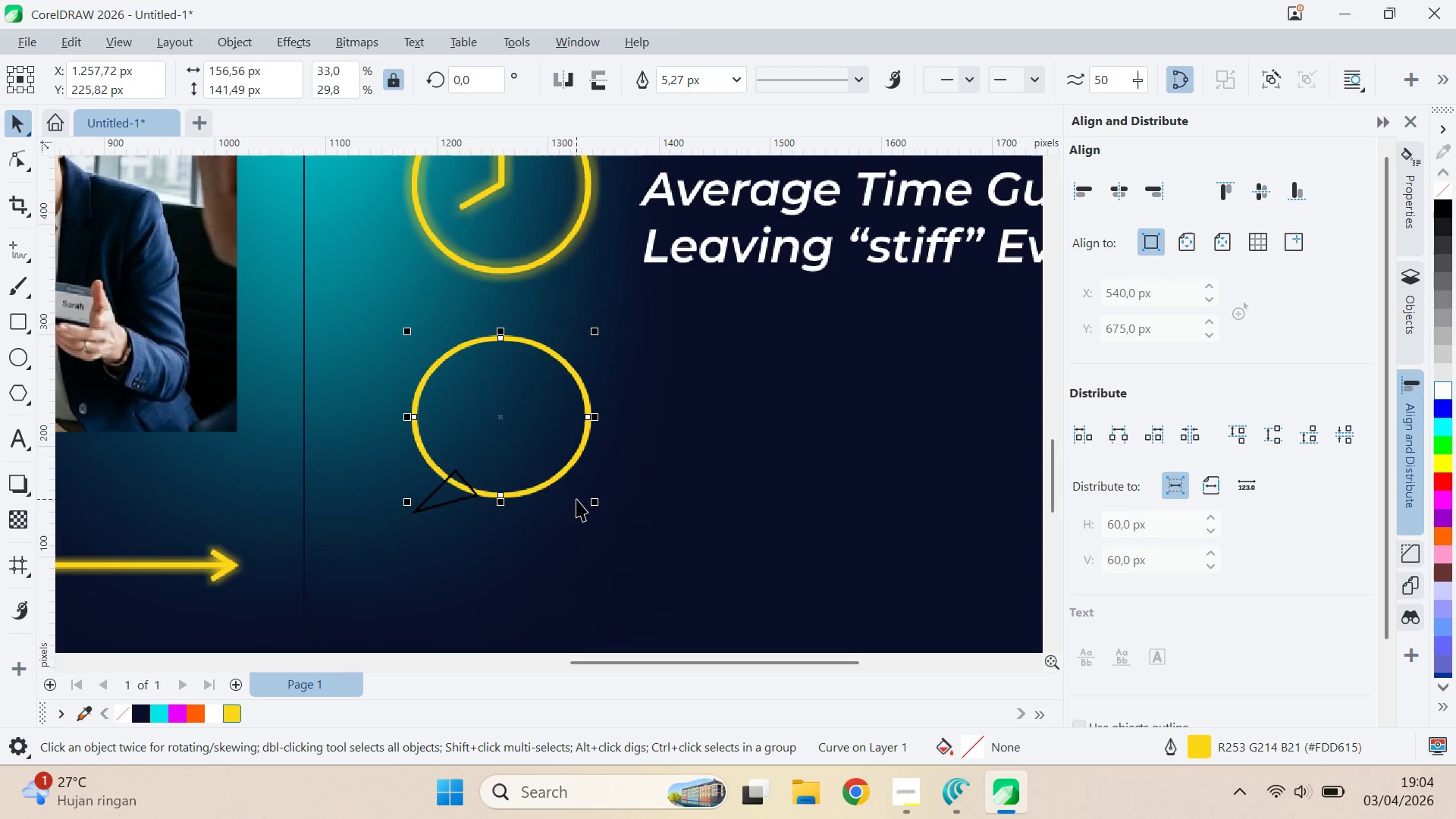 
hold_key(key=ShiftLeft, duration=1.44)
 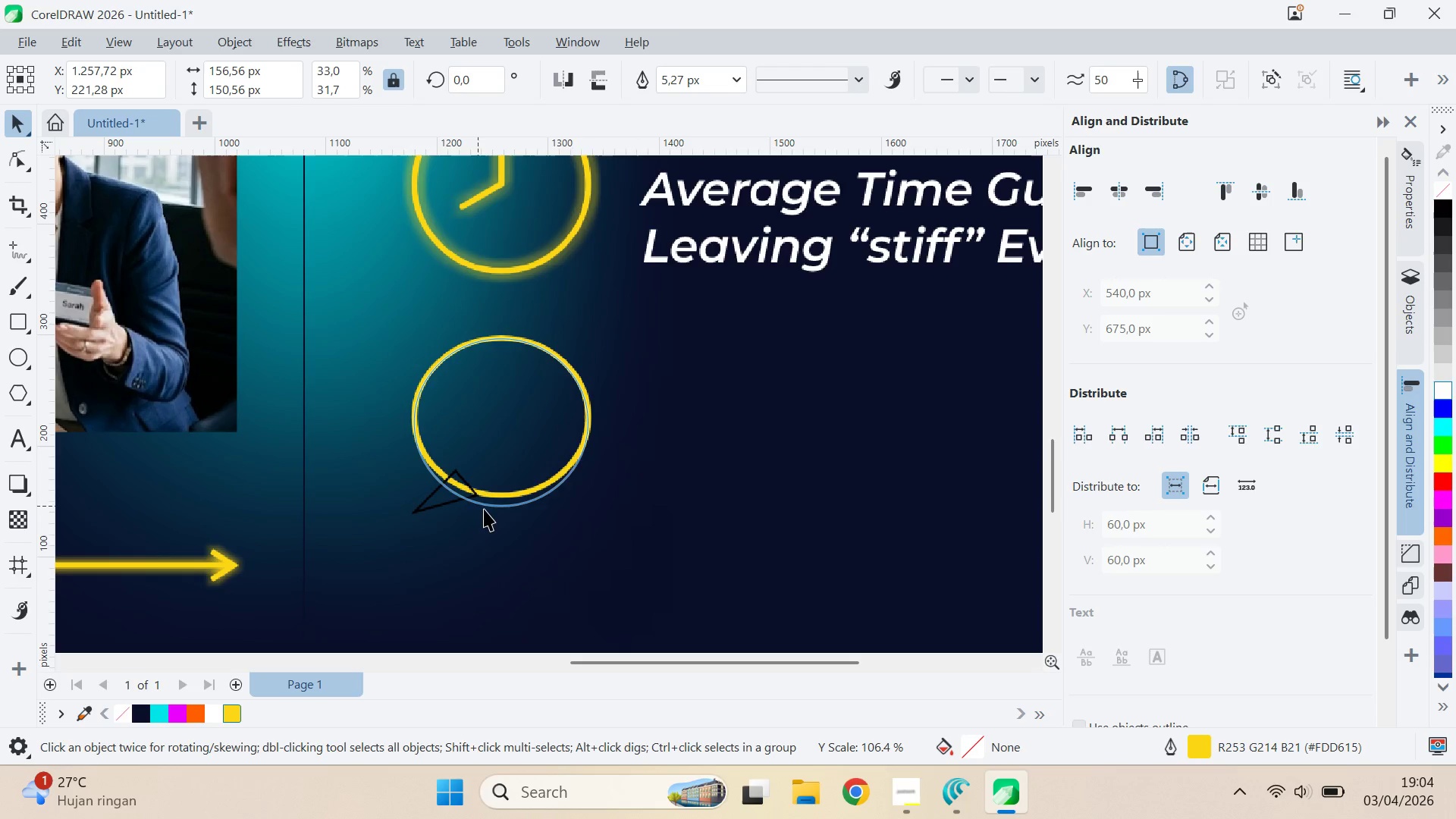 
key(Control+Z)
 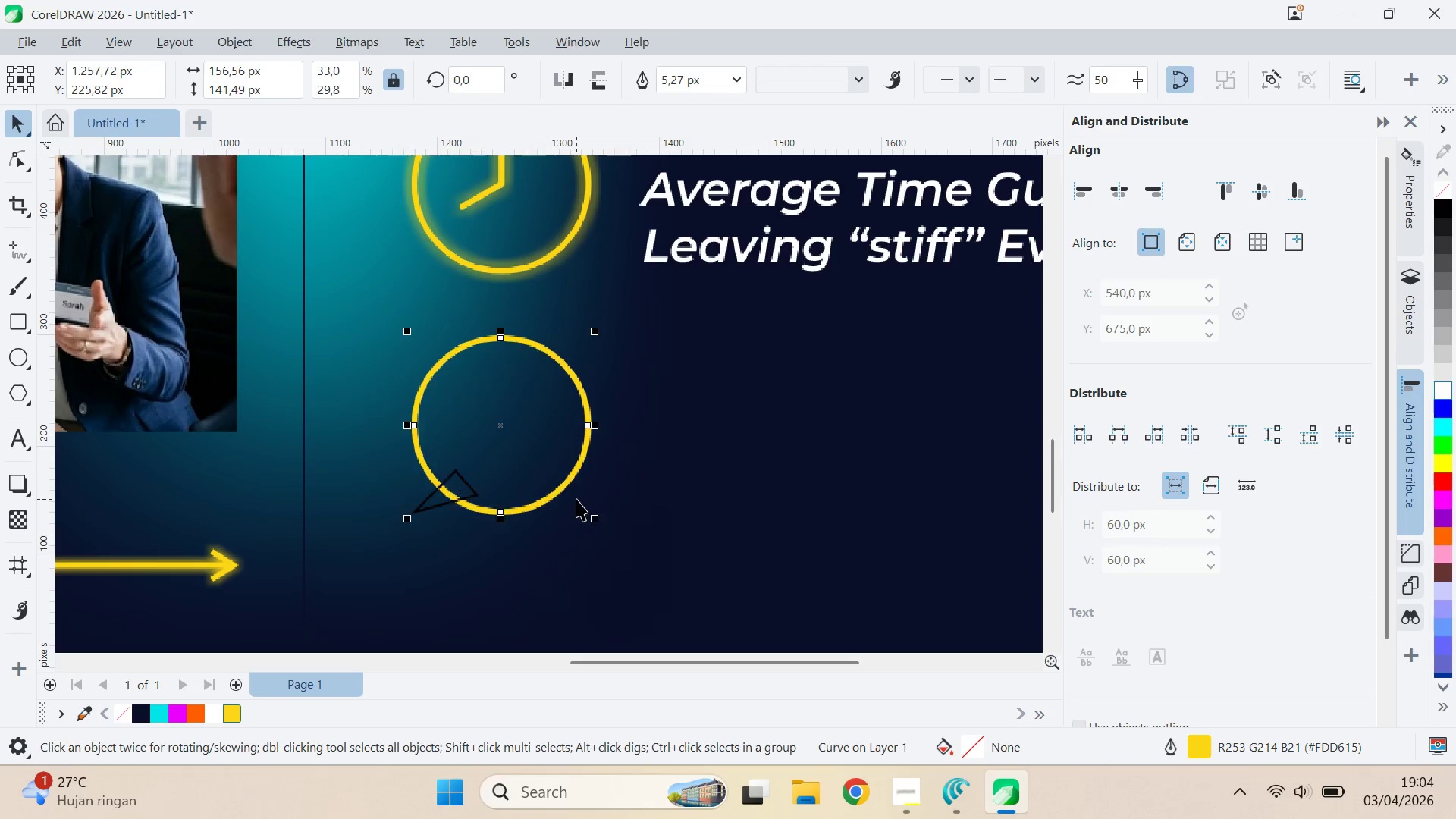 
key(Control+Z)
 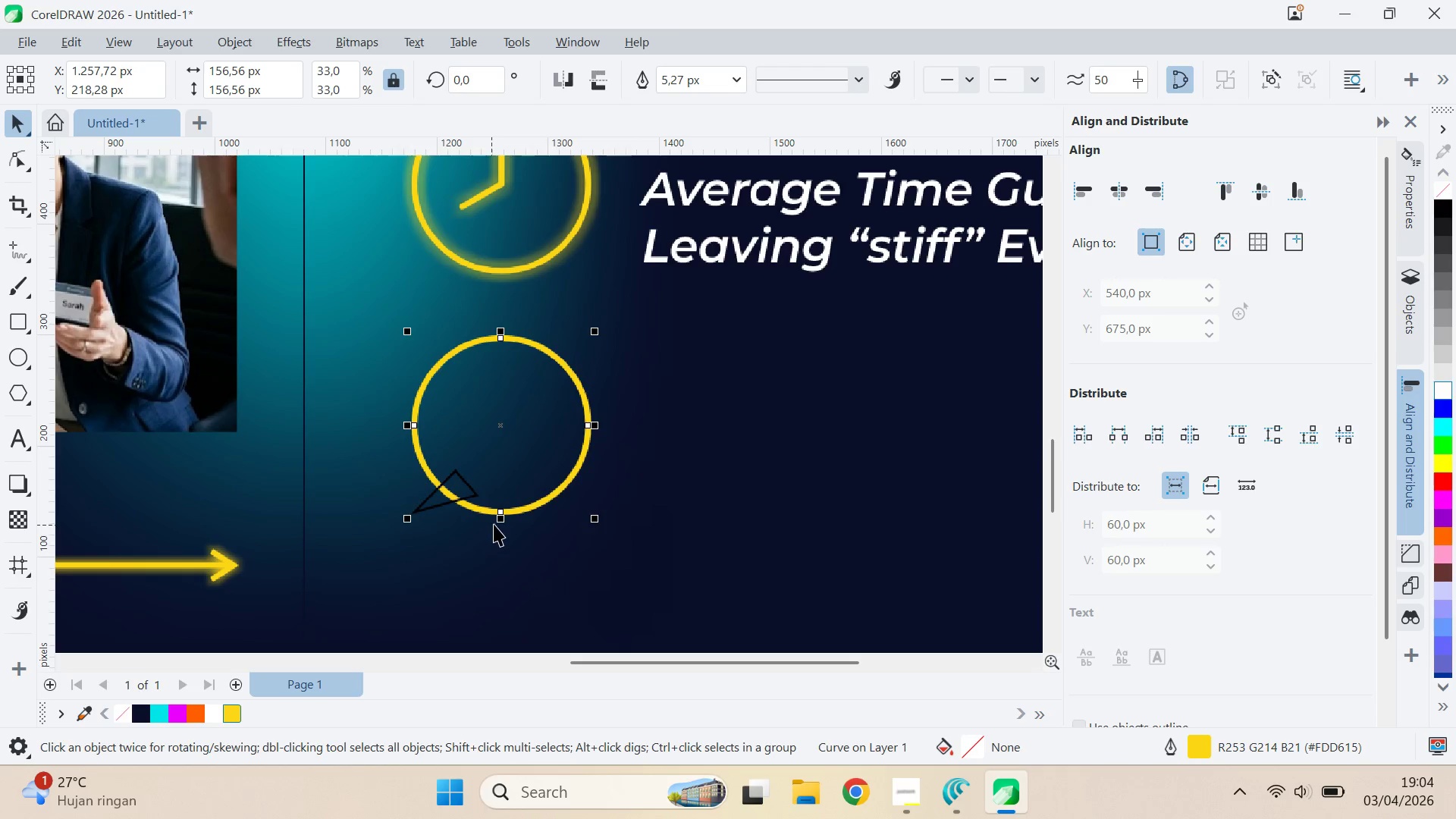 
left_click_drag(start_coordinate=[495, 523], to_coordinate=[478, 513])
 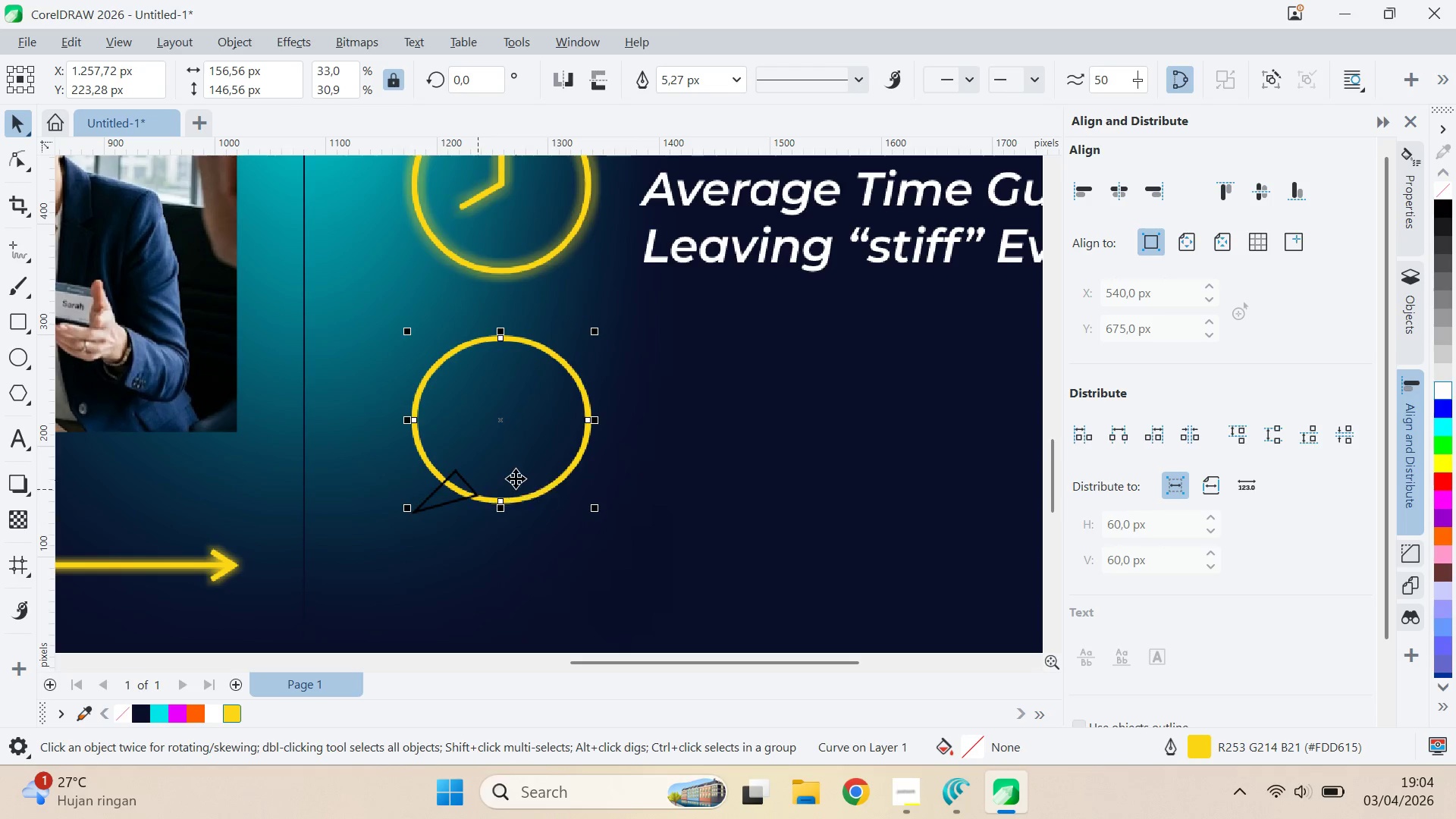 
hold_key(key=ShiftLeft, duration=0.34)
left_click([516, 477])
 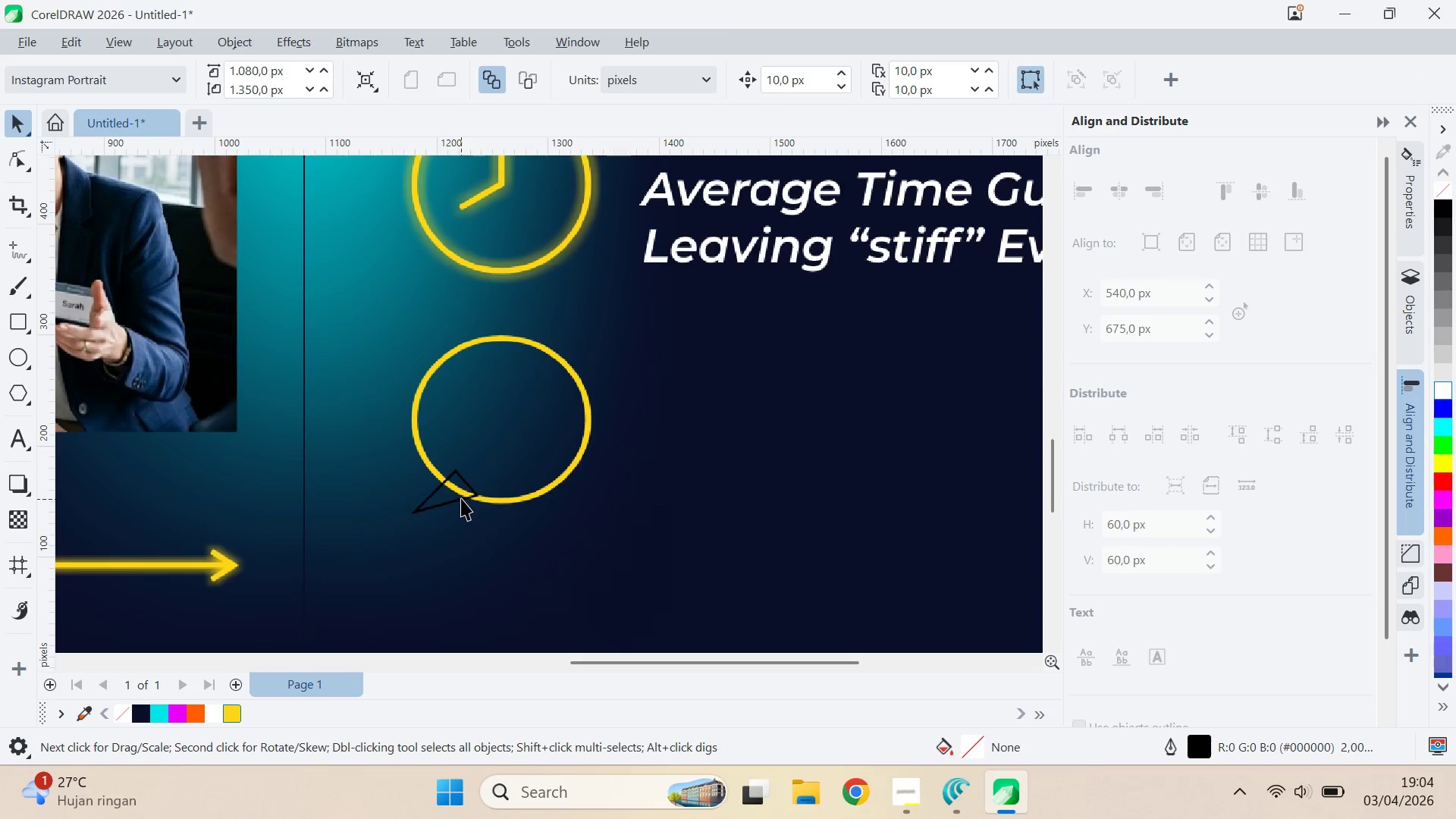 
hold_key(key=ShiftLeft, duration=0.31)
 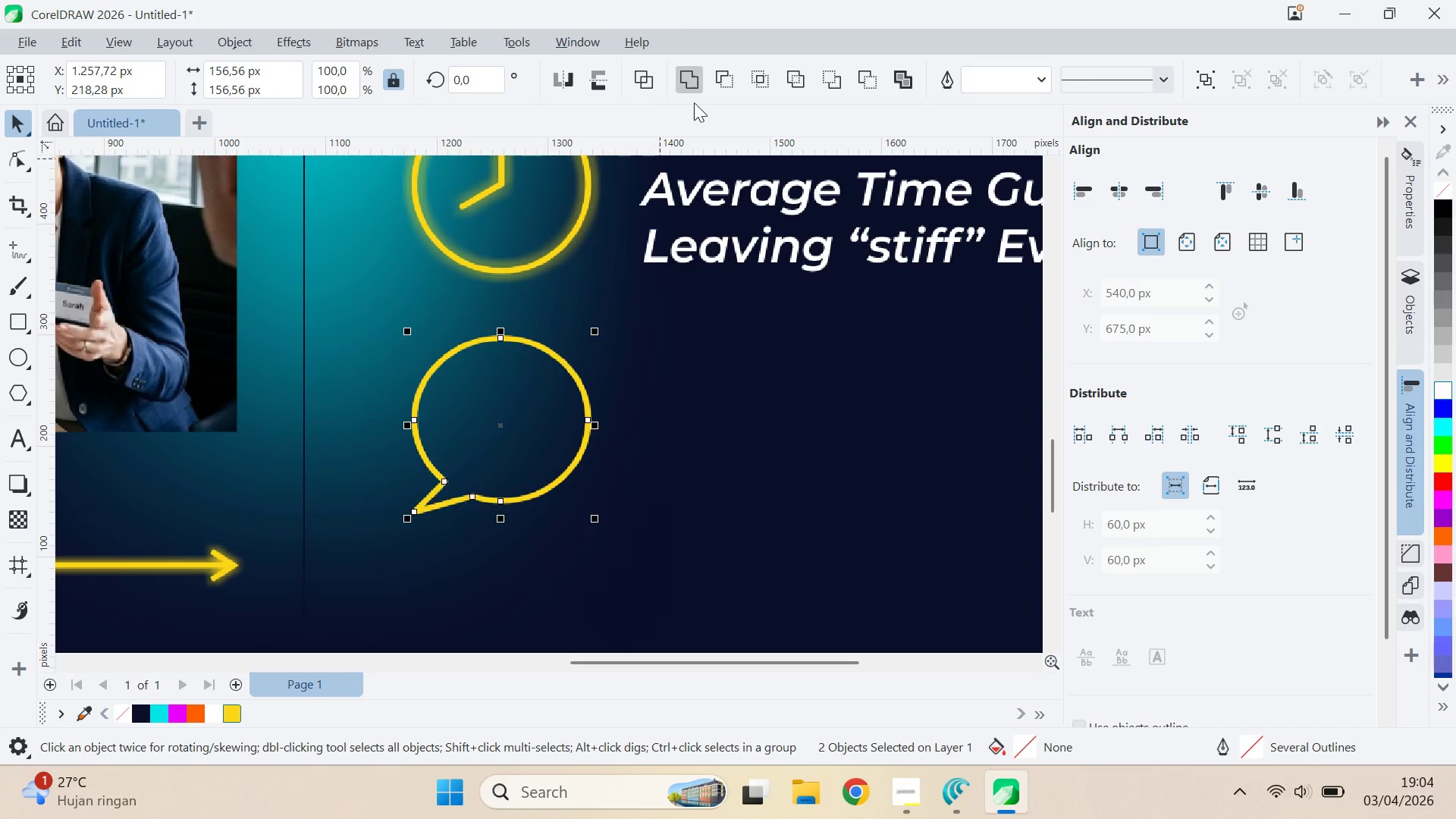 
double_click([680, 382])
 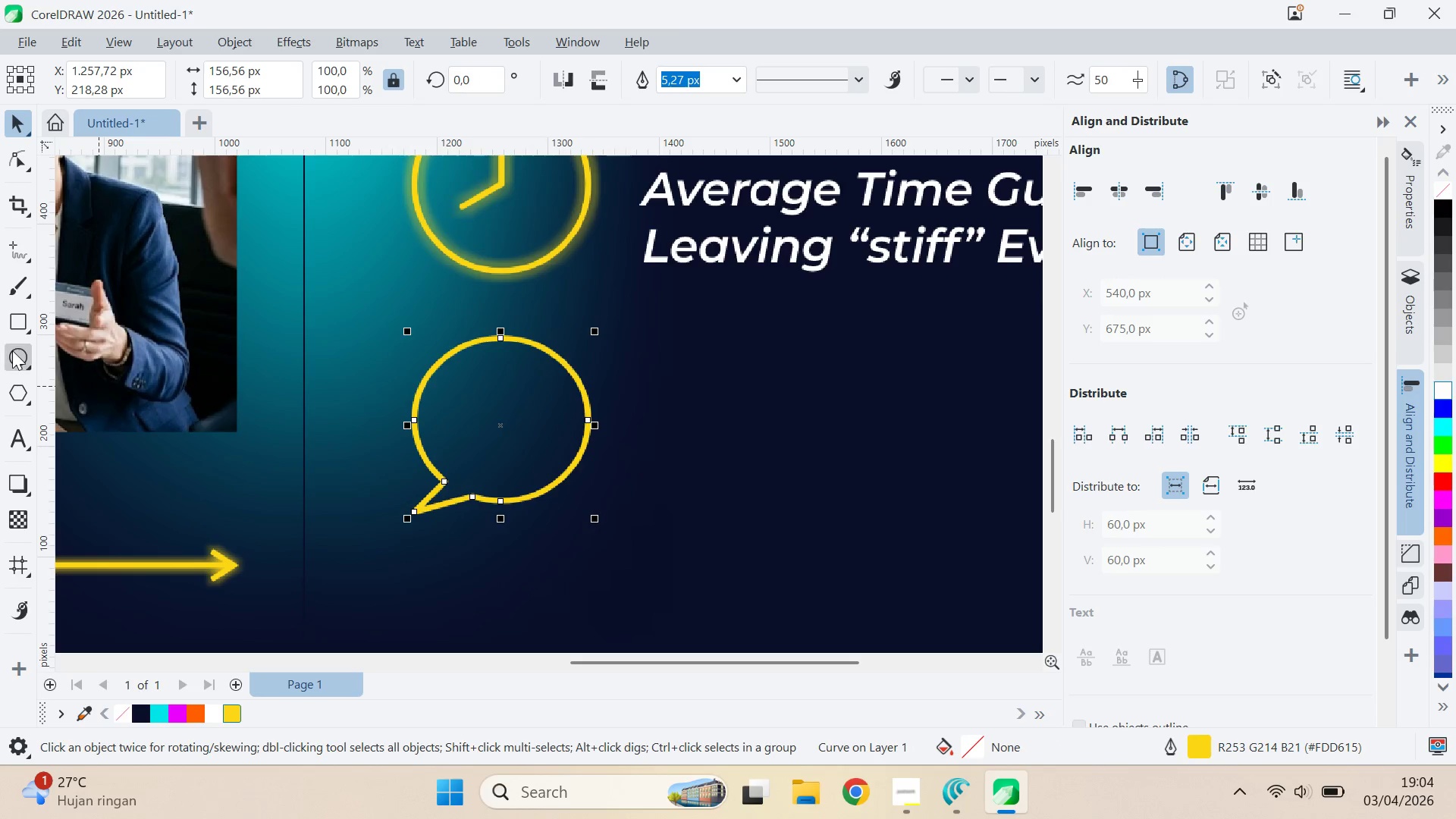 
hold_key(key=ControlLeft, duration=1.53)
left_click_drag(start_coordinate=[434, 406], to_coordinate=[456, 428])
 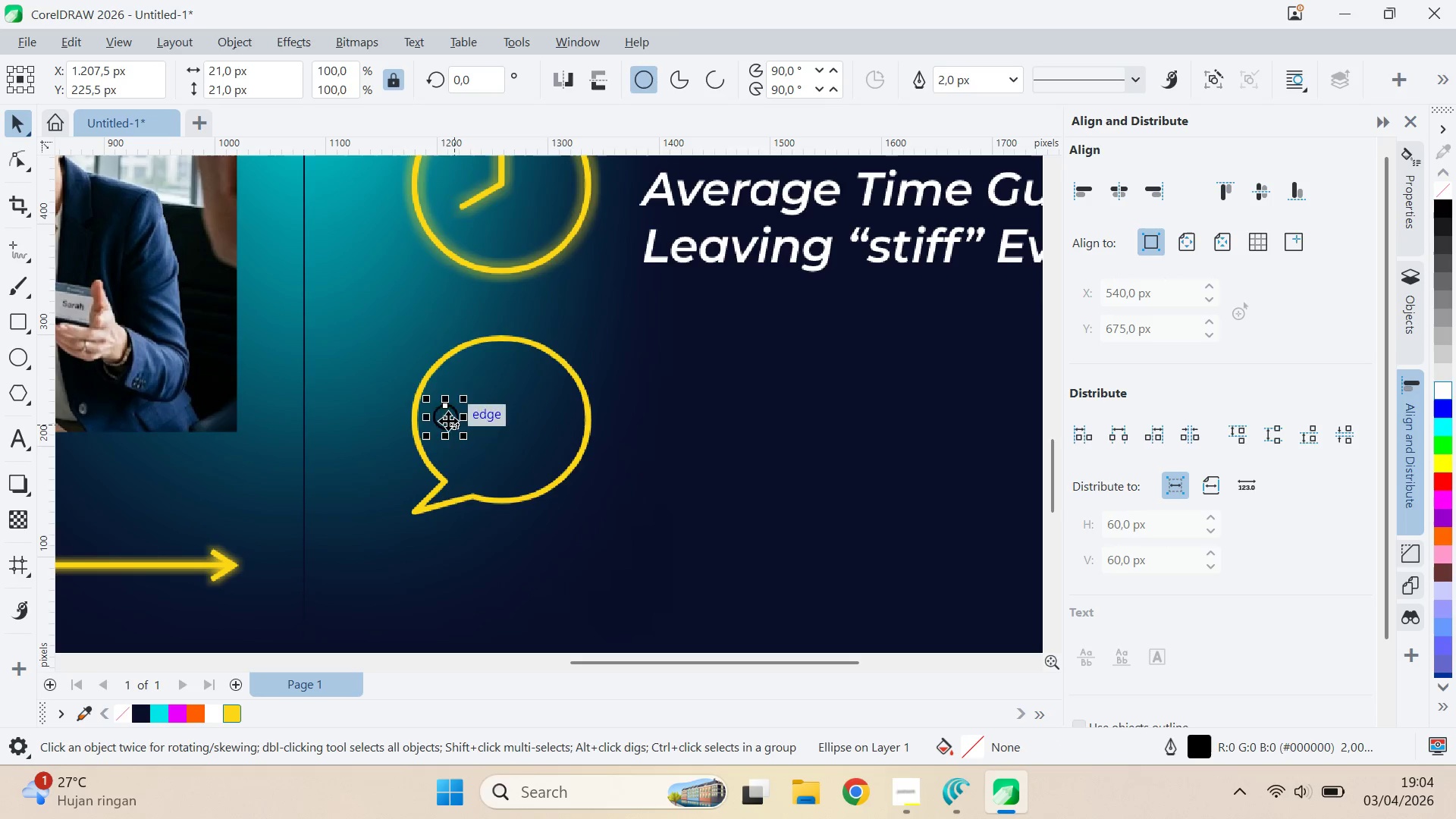 
hold_key(key=ControlLeft, duration=0.64)
 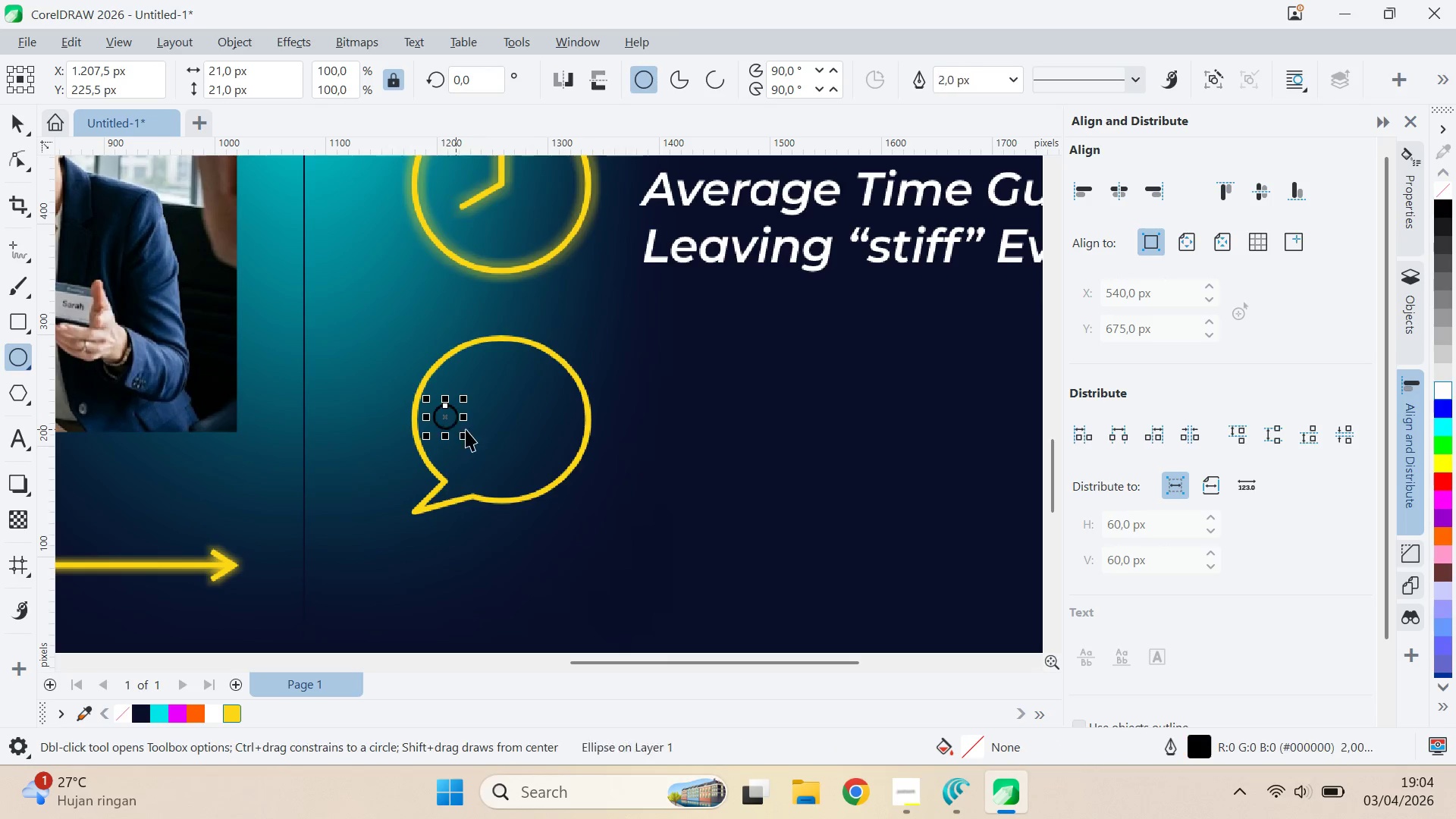 
key(V)
 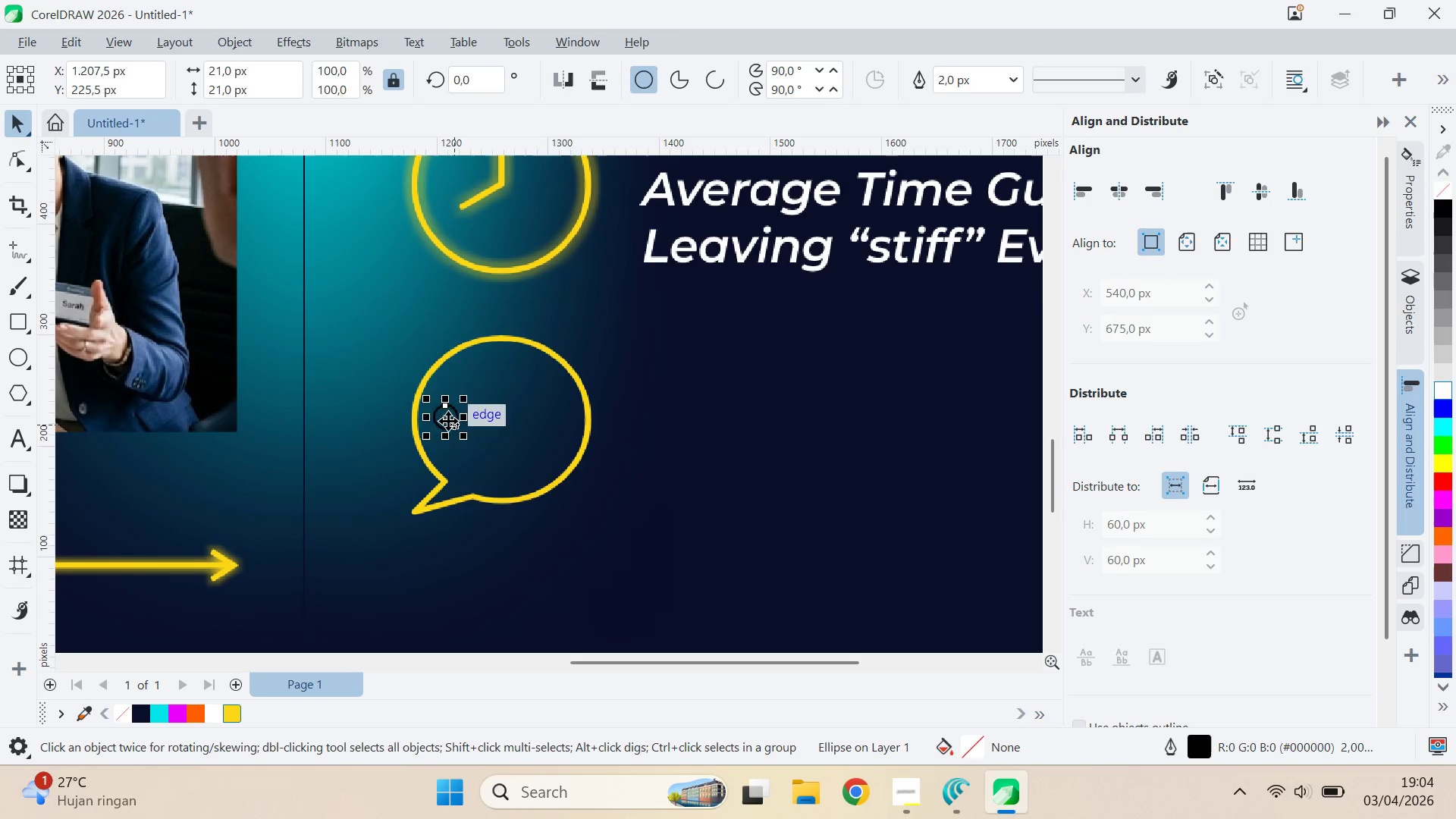 
left_click_drag(start_coordinate=[448, 420], to_coordinate=[498, 417])
 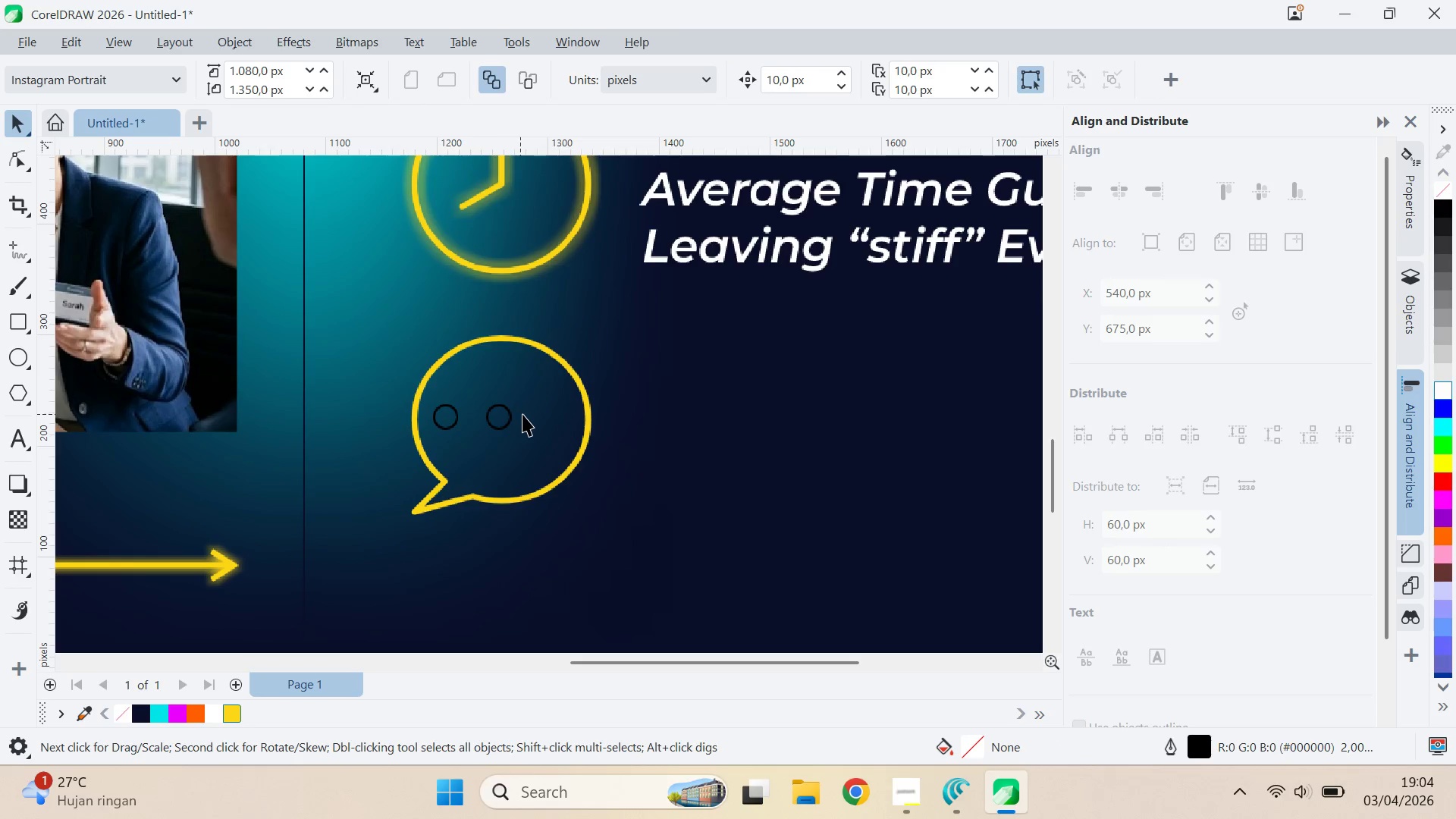 
hold_key(key=ShiftLeft, duration=0.88)
right_click([498, 417])
 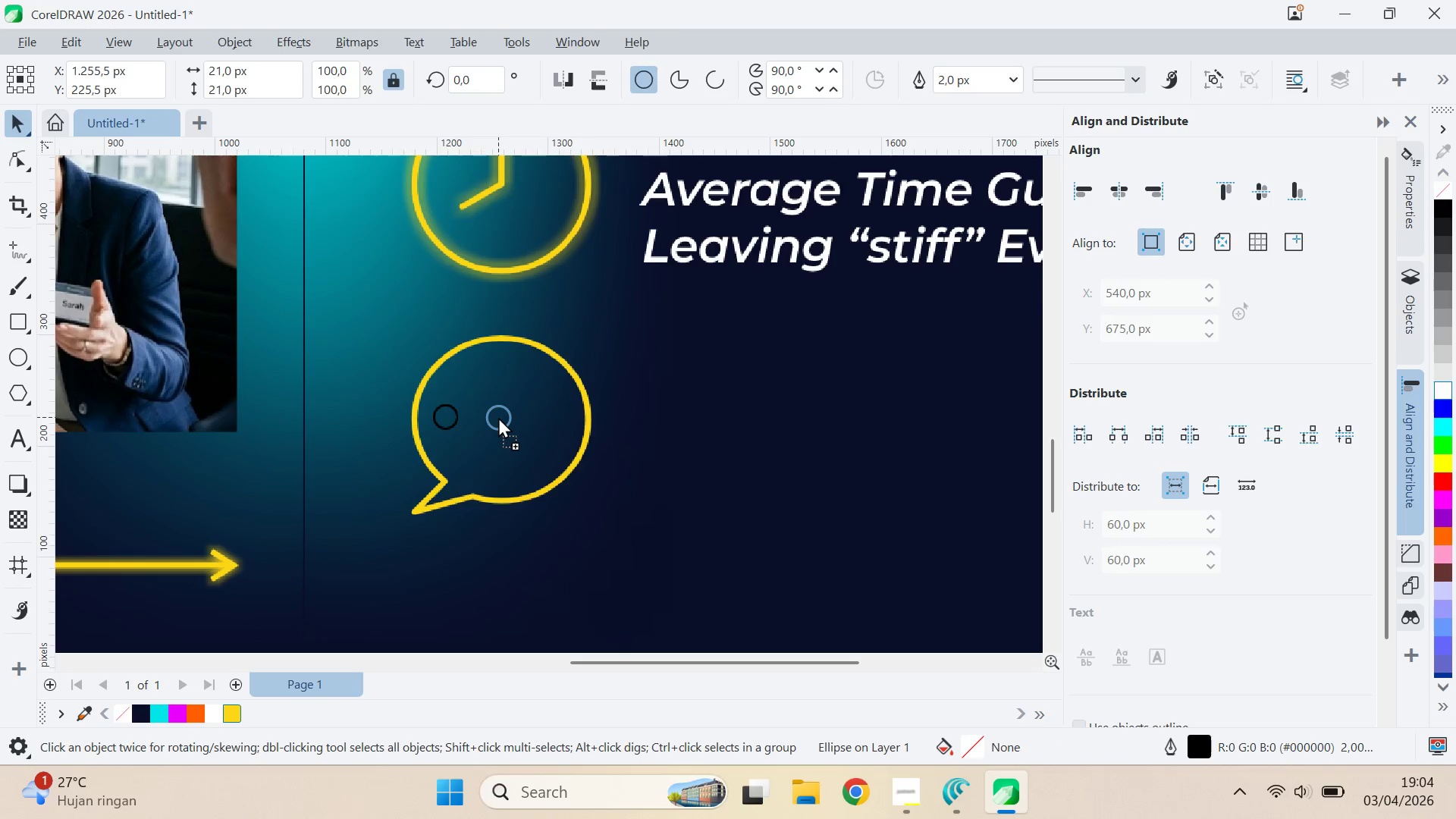 
left_click([498, 417])
 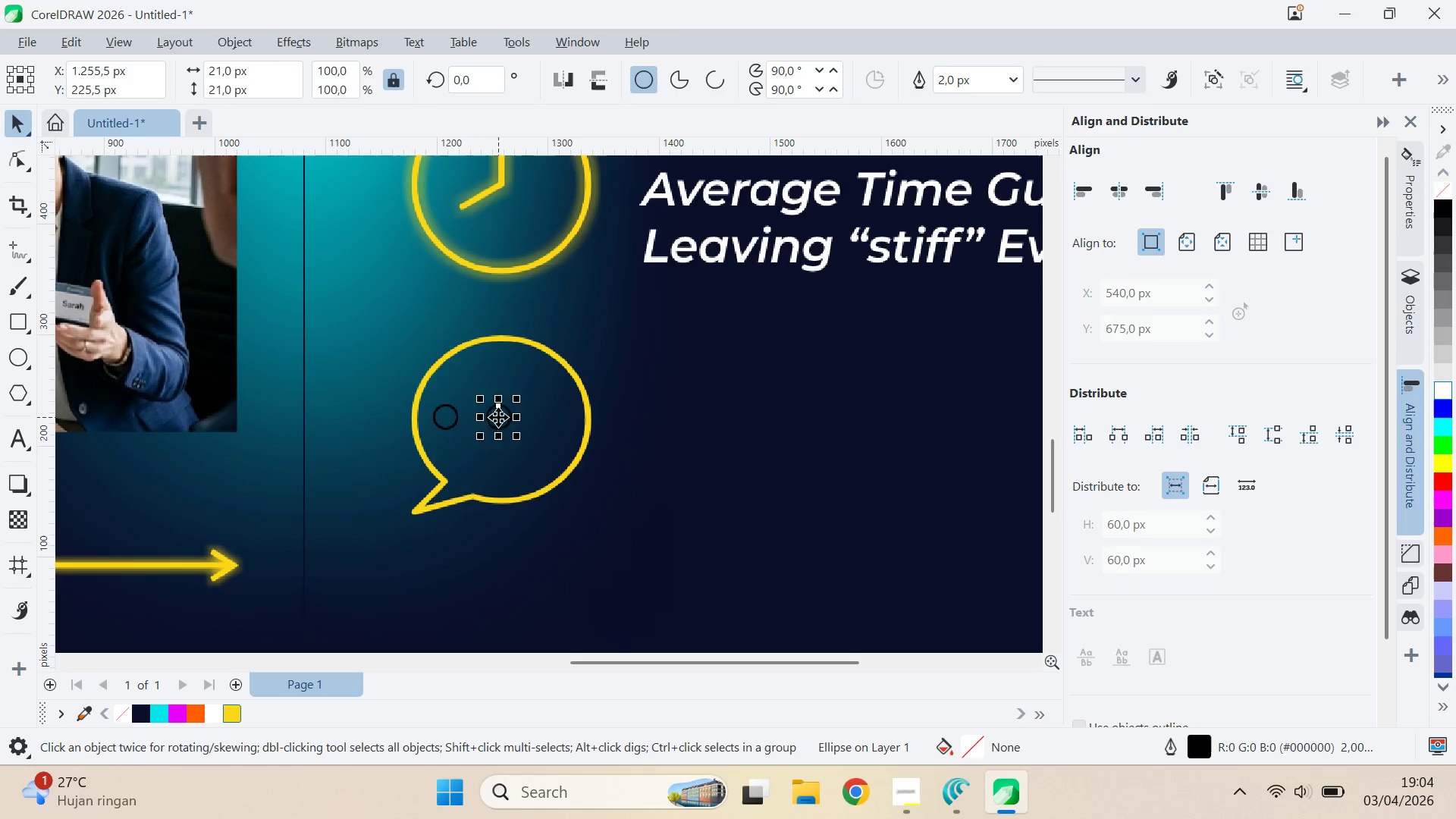 
left_click_drag(start_coordinate=[498, 417], to_coordinate=[529, 414])
 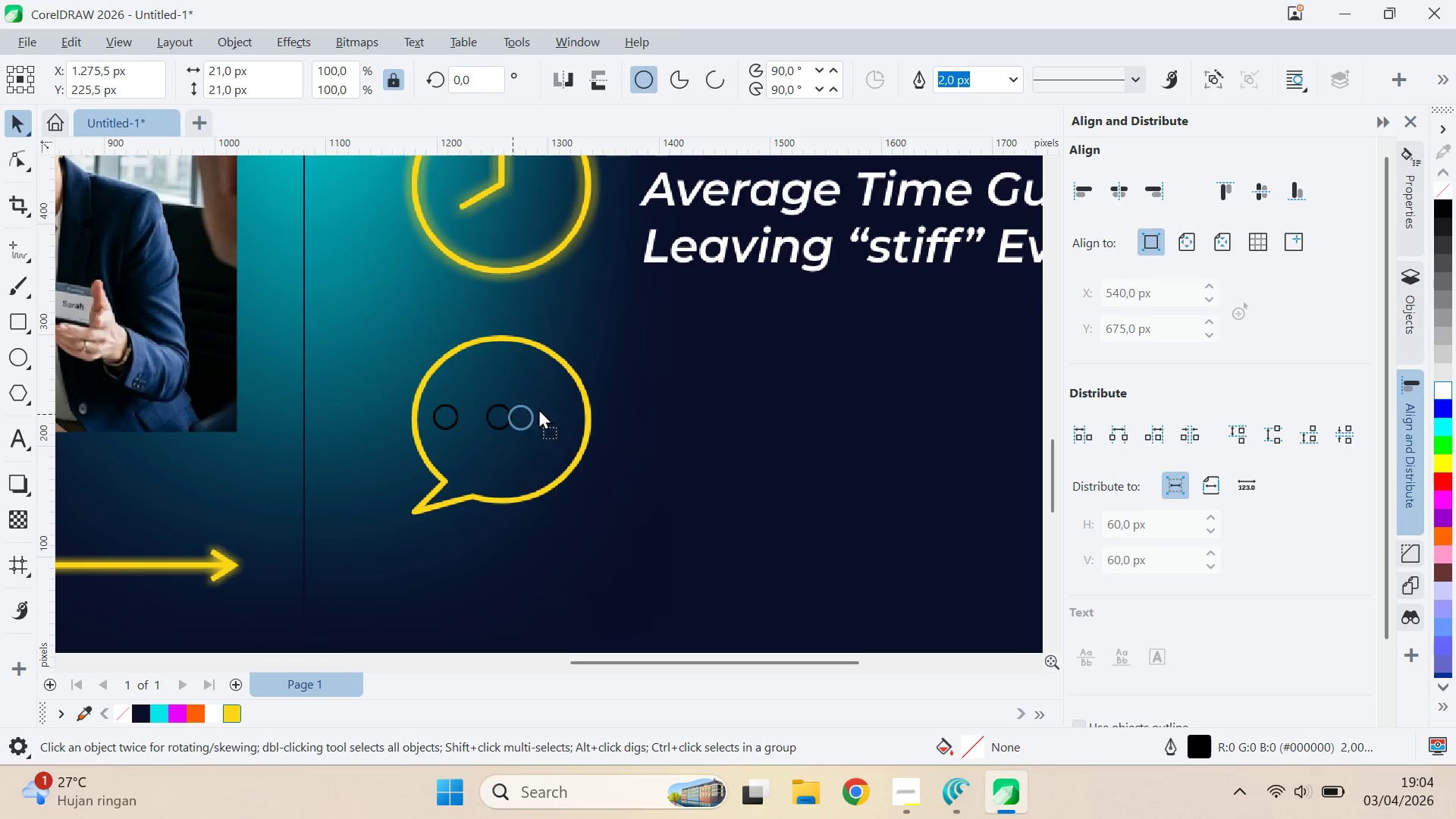 
hold_key(key=ShiftLeft, duration=0.33)
 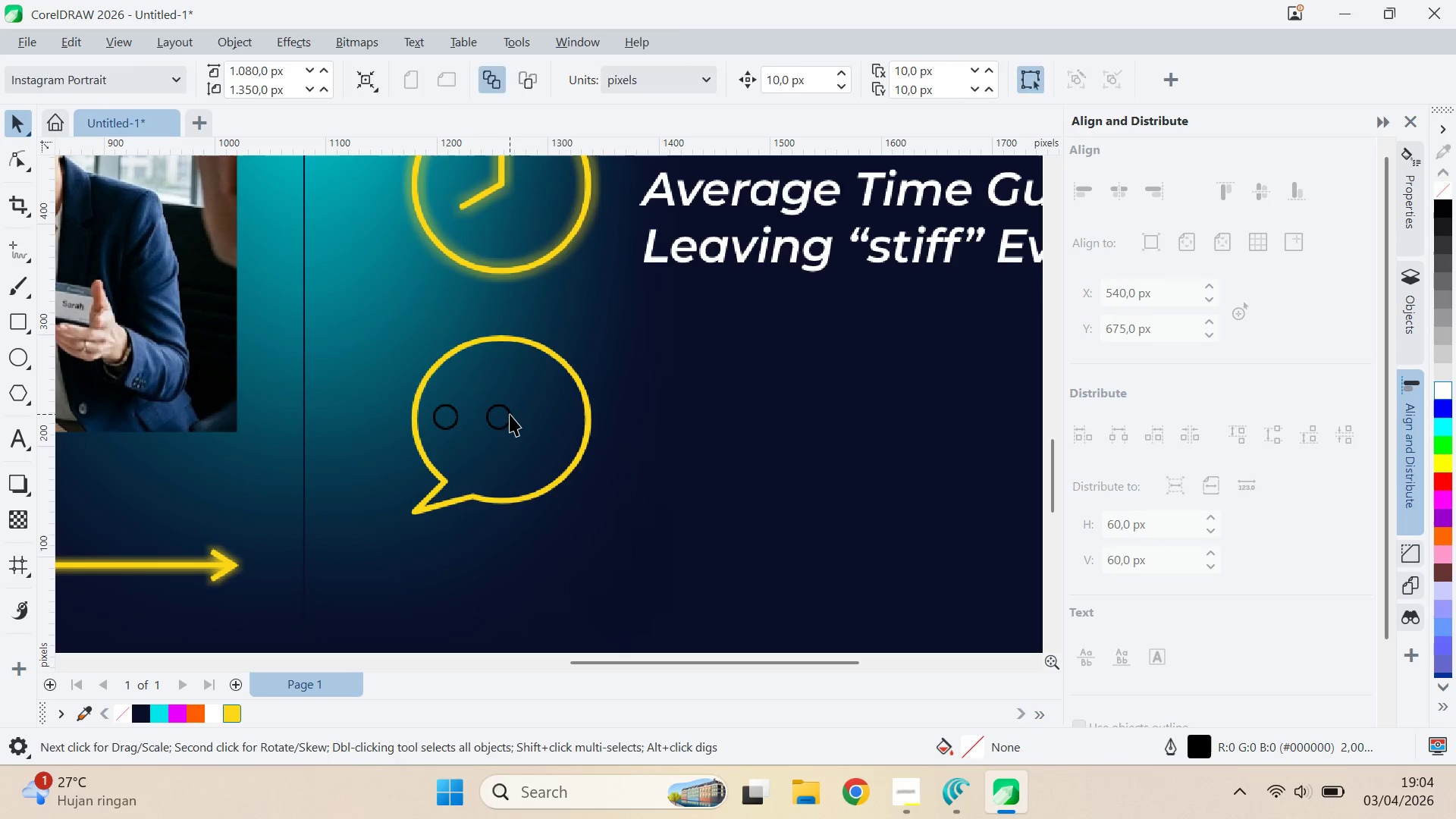 
left_click_drag(start_coordinate=[510, 414], to_coordinate=[557, 413])
 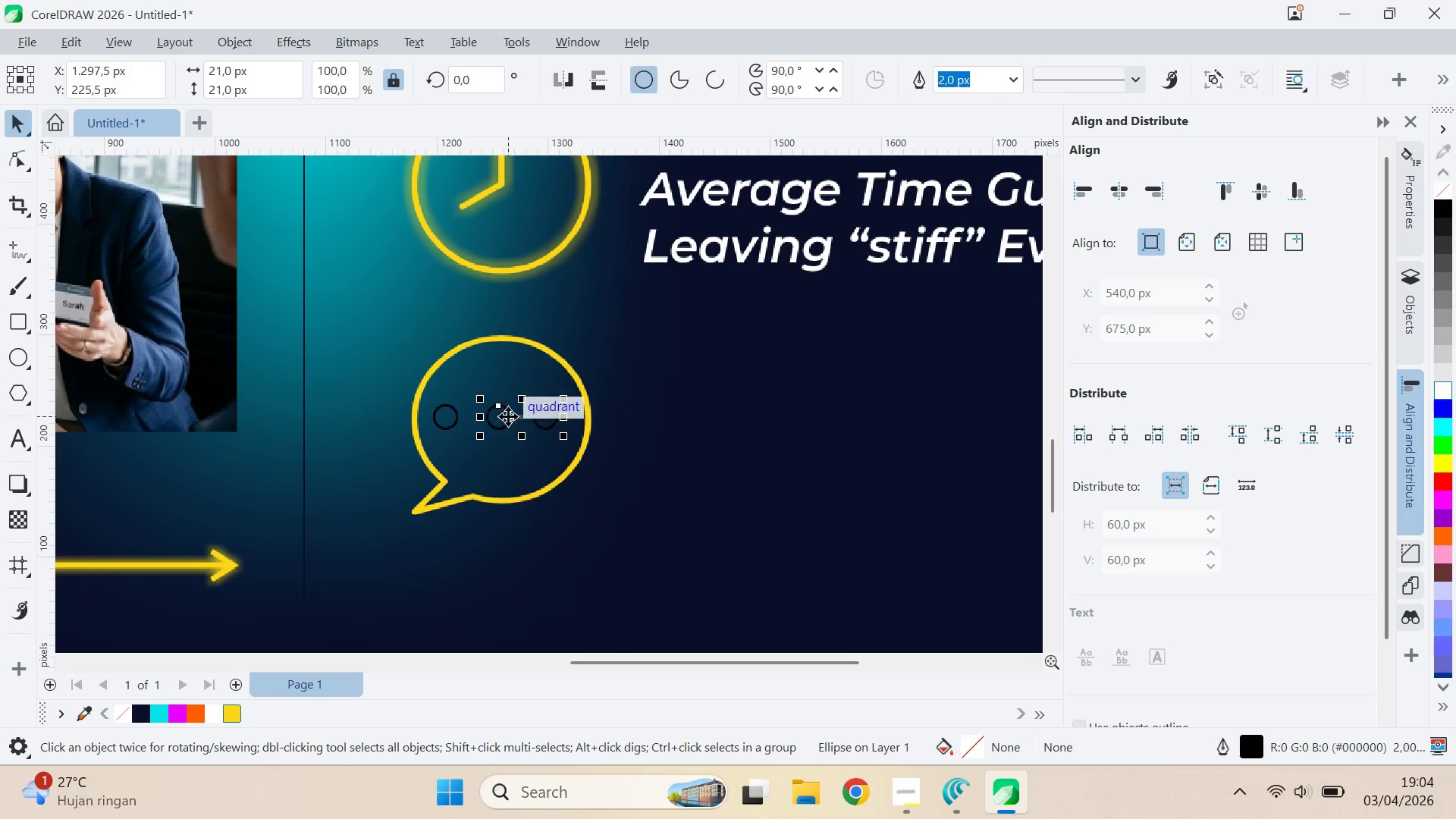 
hold_key(key=ShiftLeft, duration=1.5)
right_click([566, 415])
 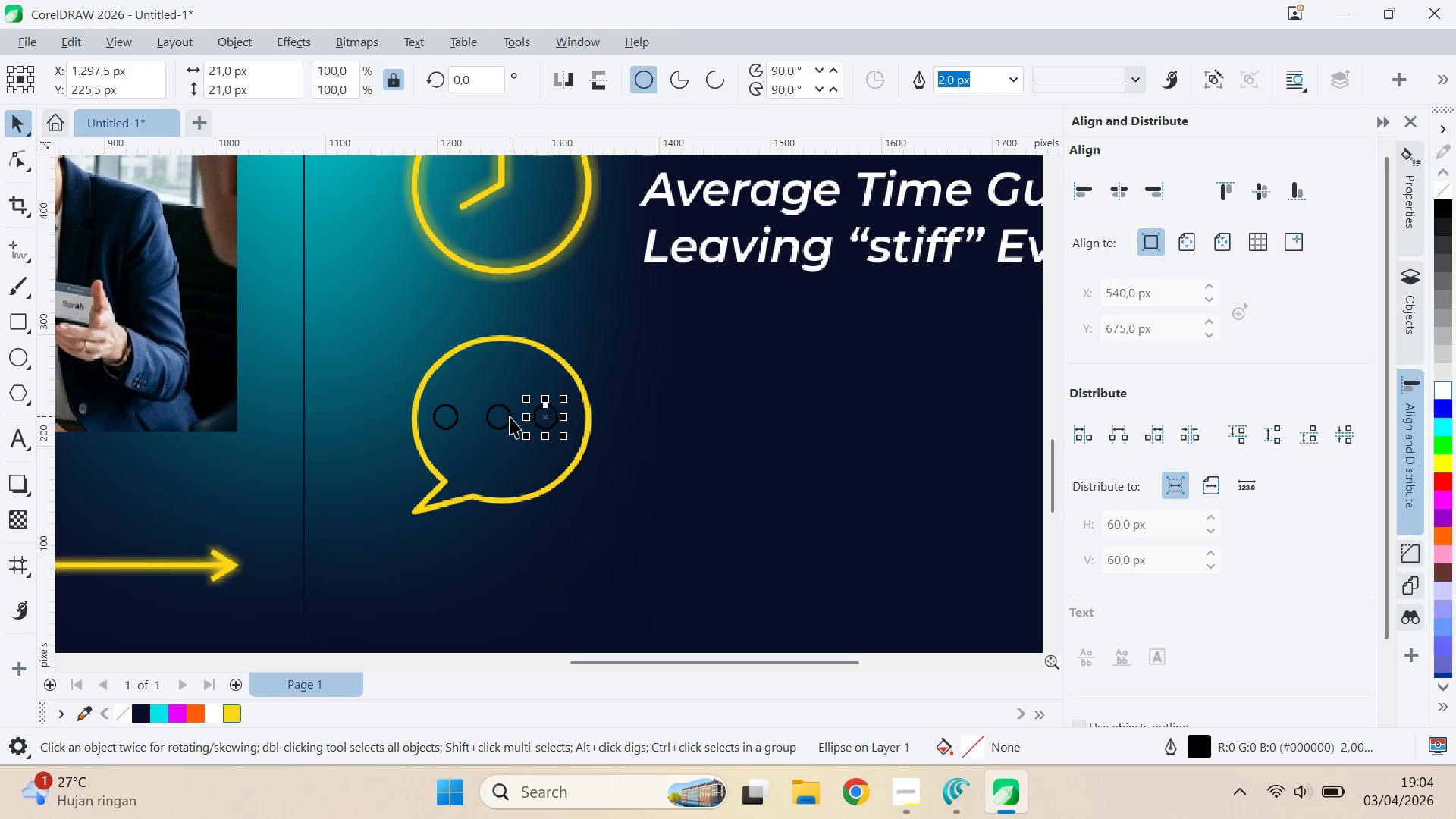 
hold_key(key=ShiftLeft, duration=0.89)
left_click([508, 416])
 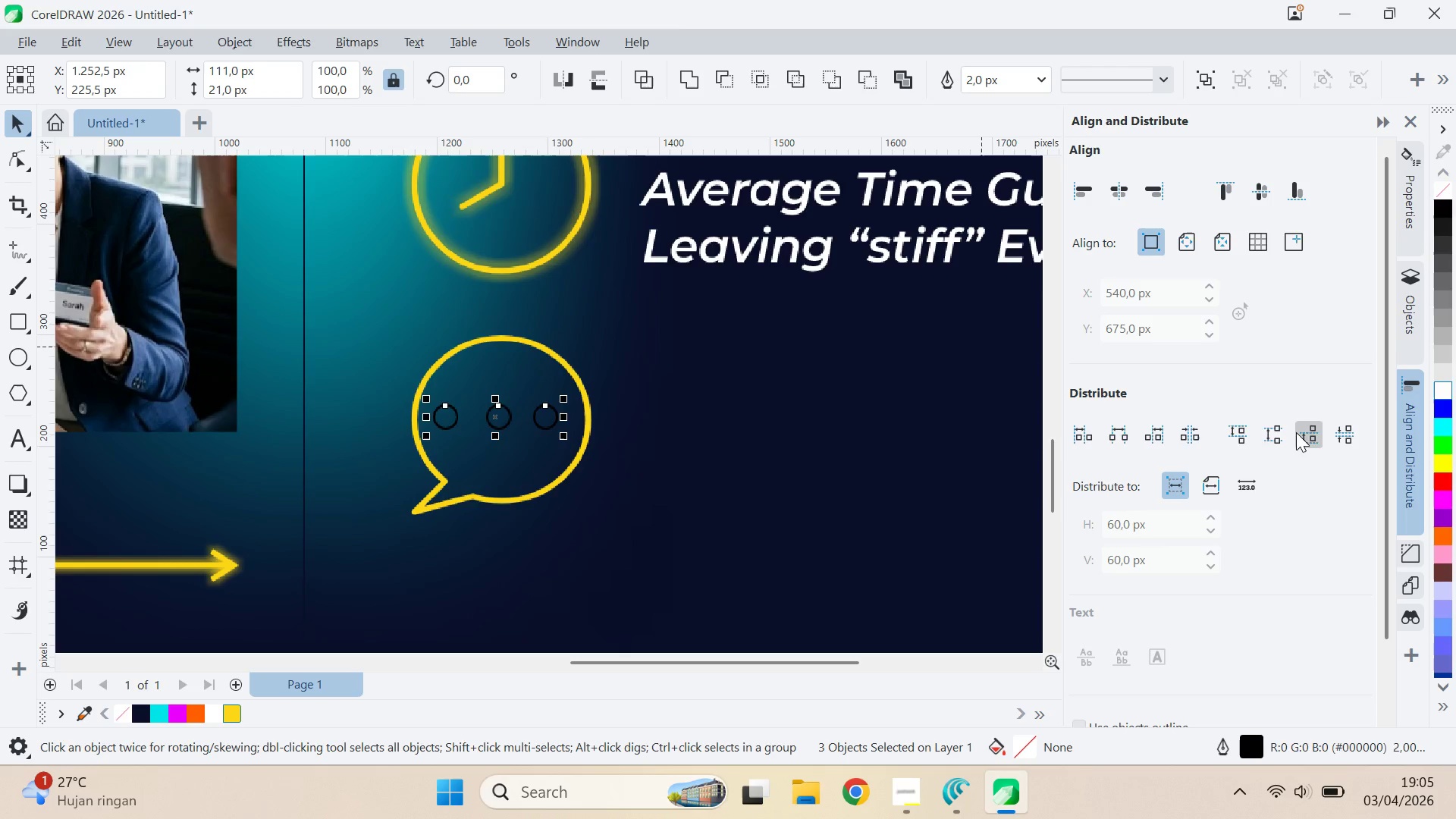 
left_click([1184, 436])
 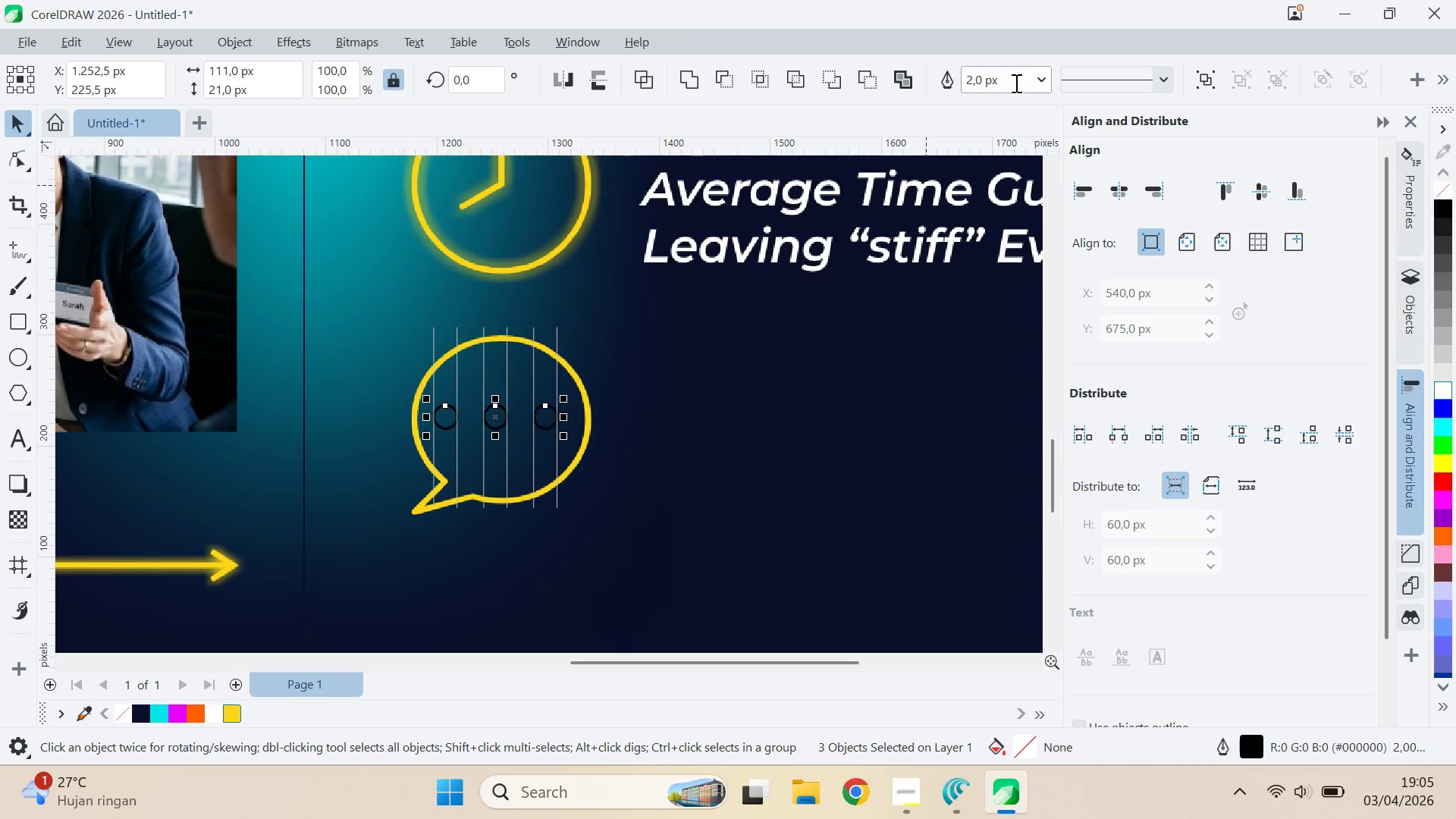 
left_click([1036, 80])
 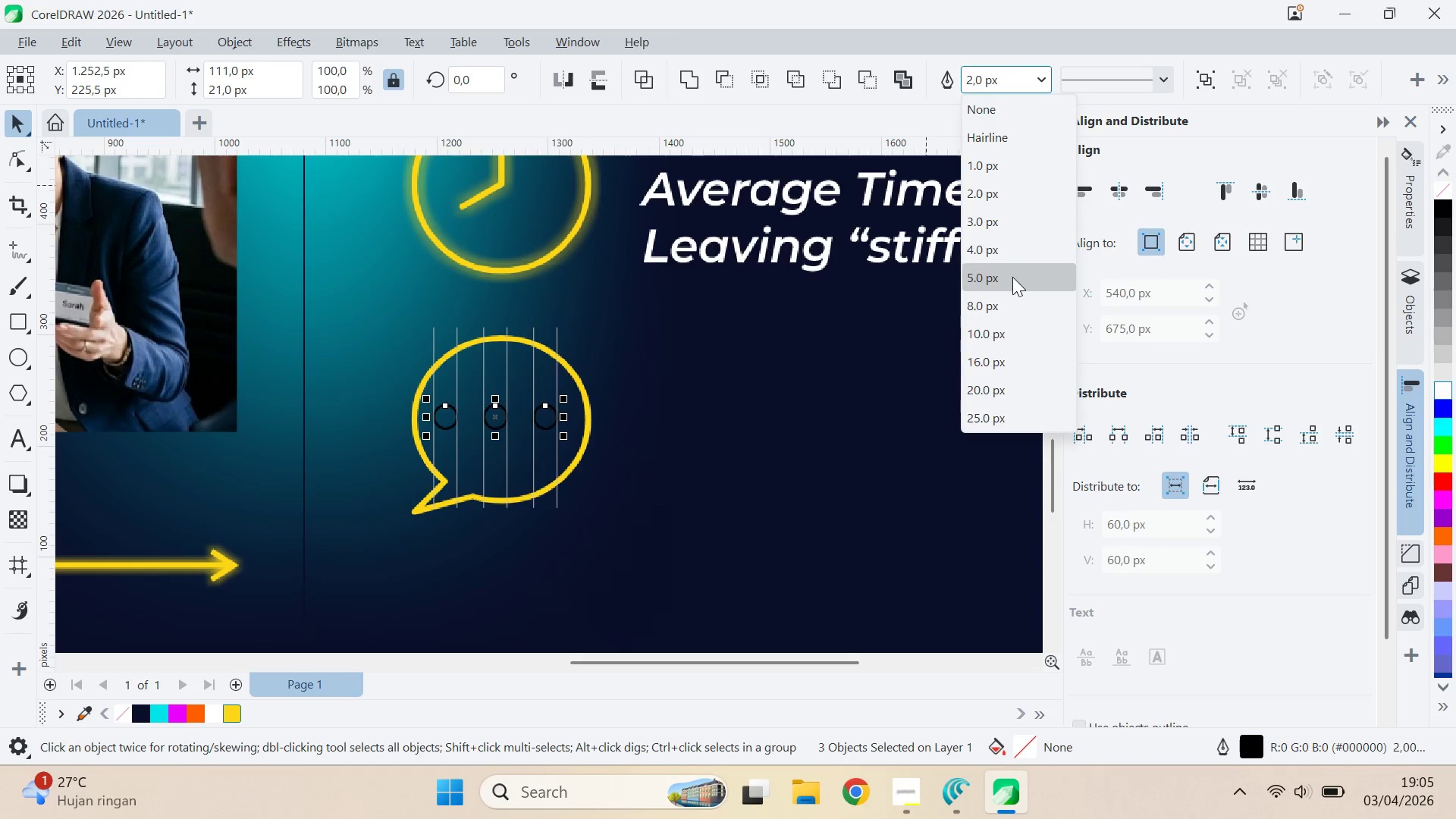 
left_click([1012, 278])
 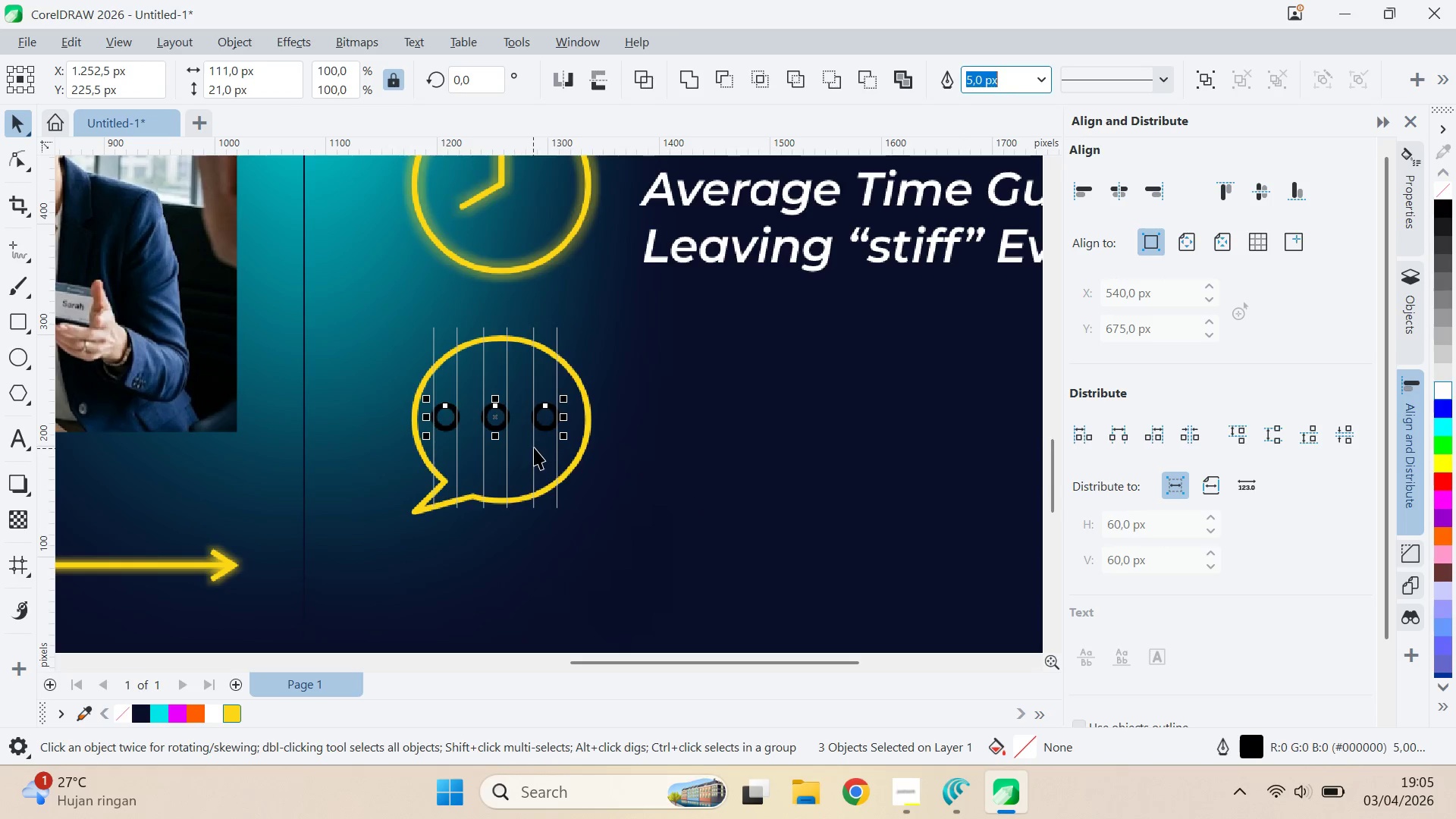 
key(Control+G)
 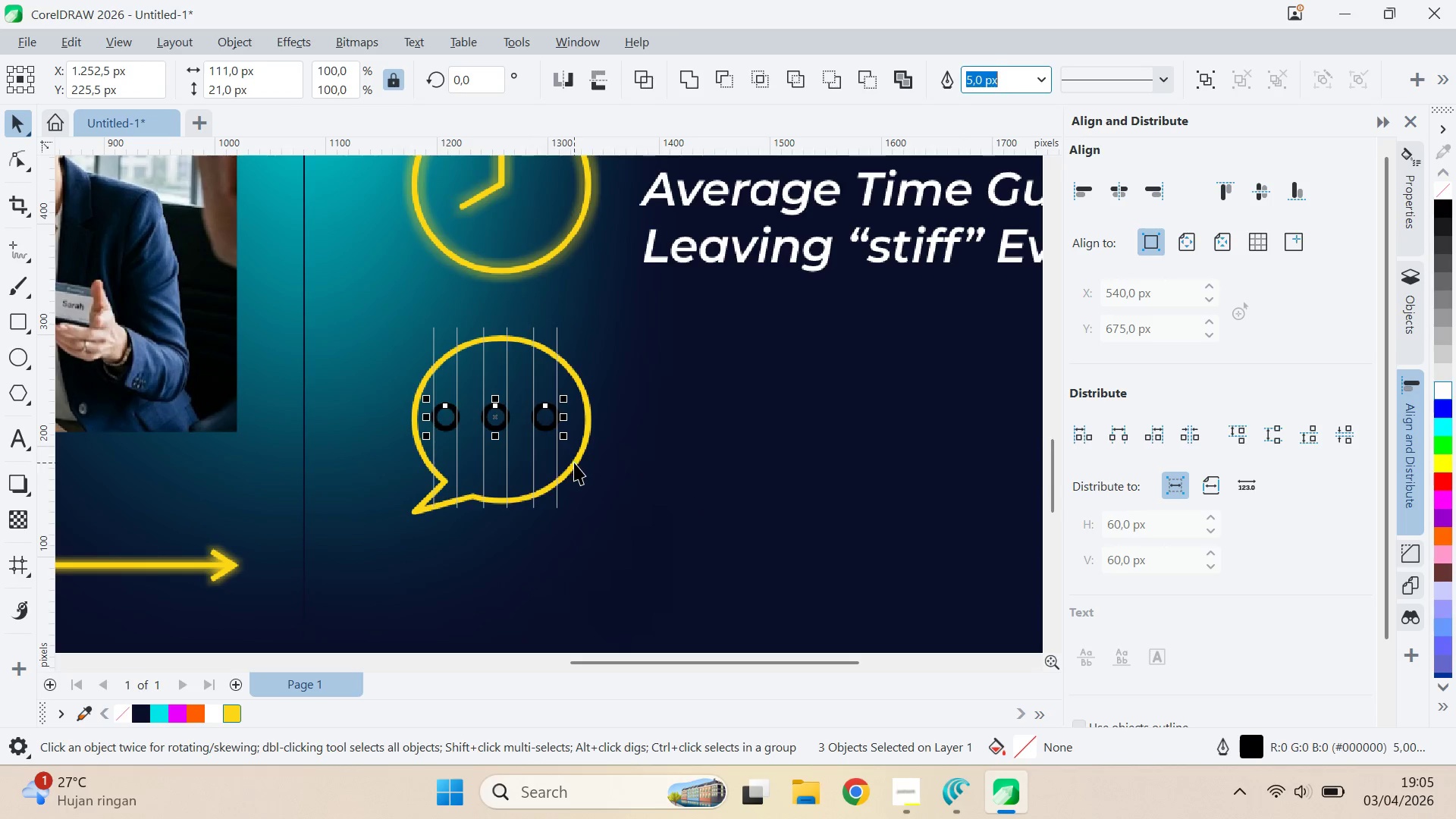 
key(Shift+ShiftLeft)
 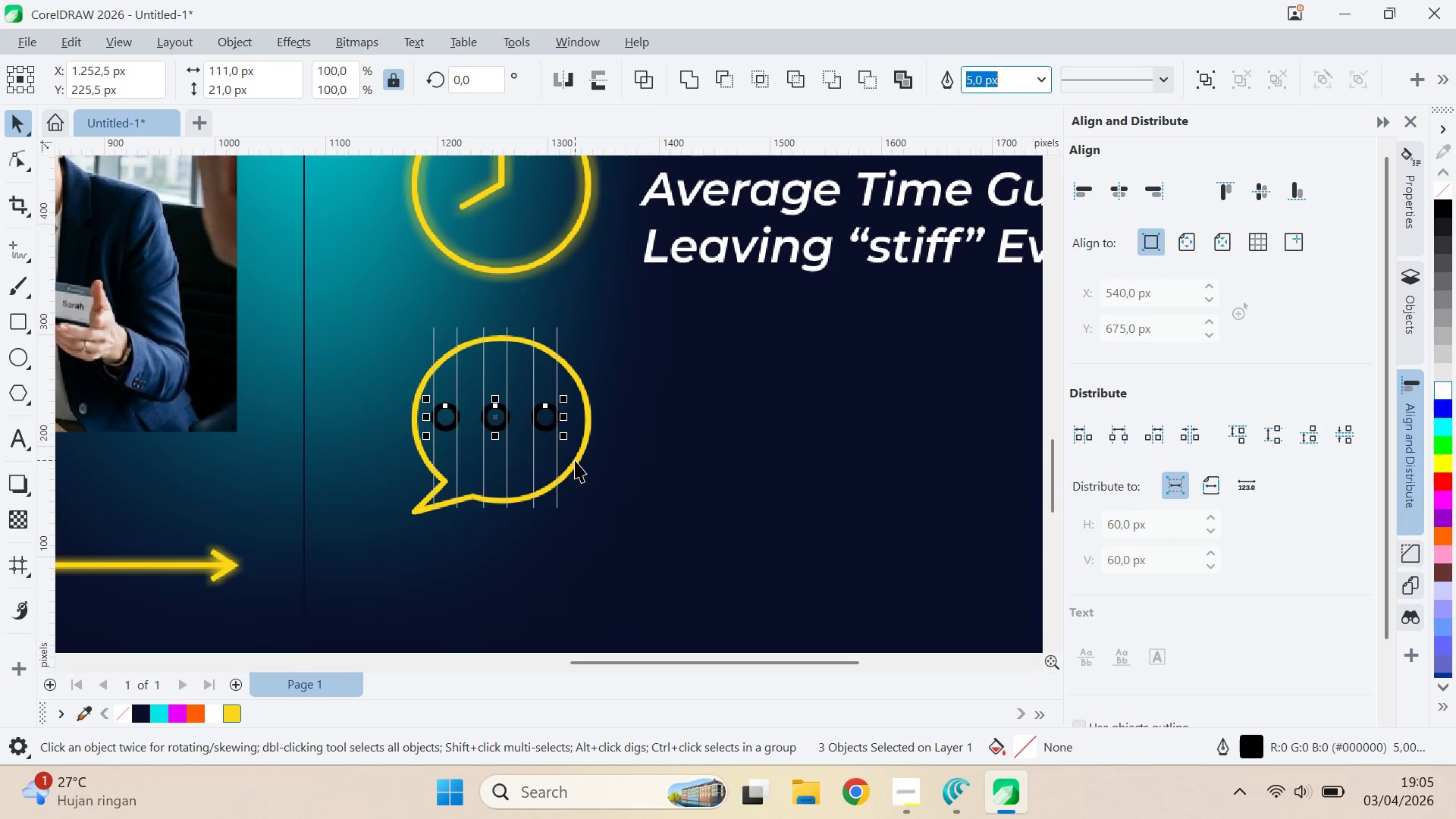 
hold_key(key=ShiftLeft, duration=0.58)
 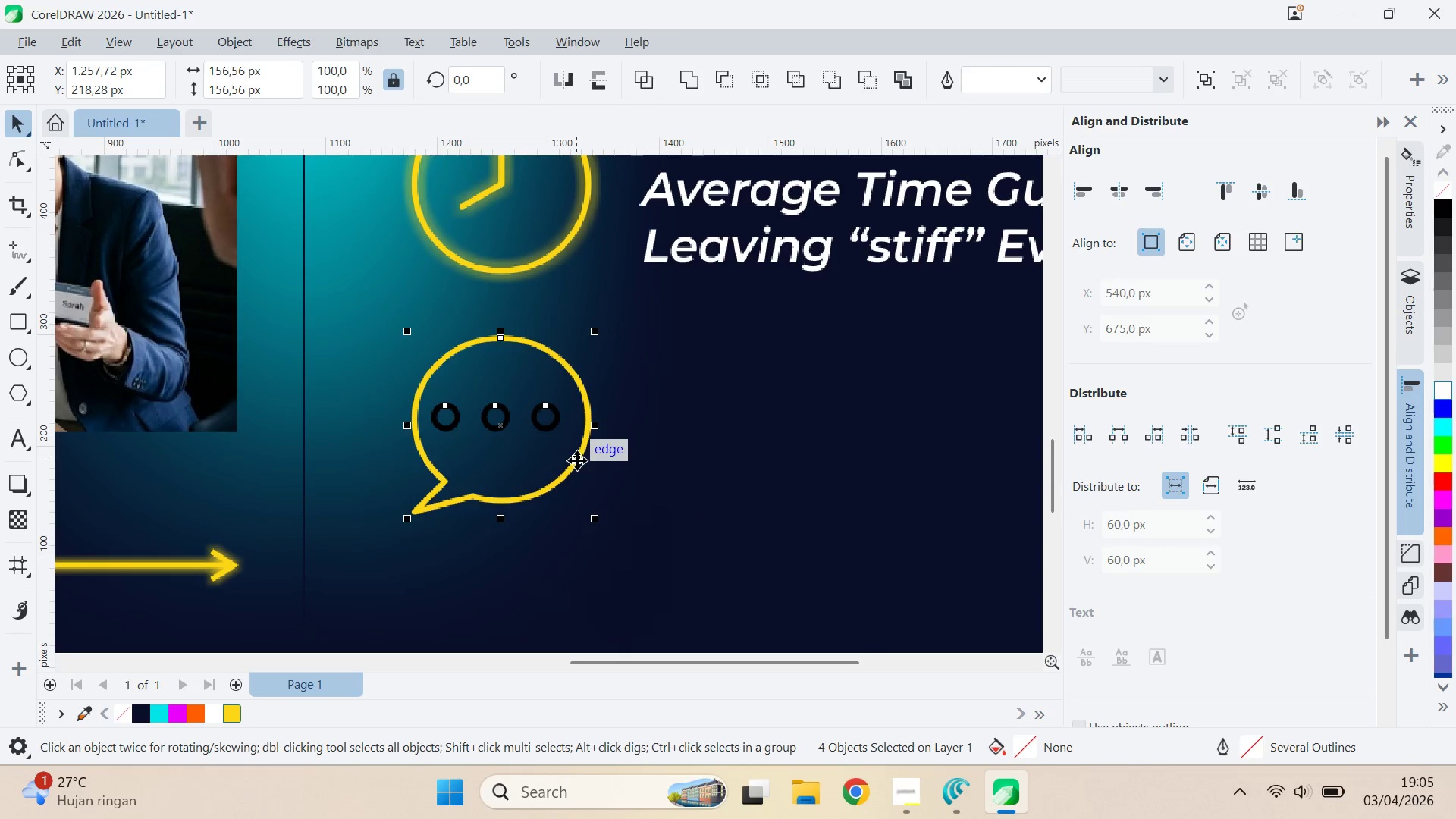 
key(C)
 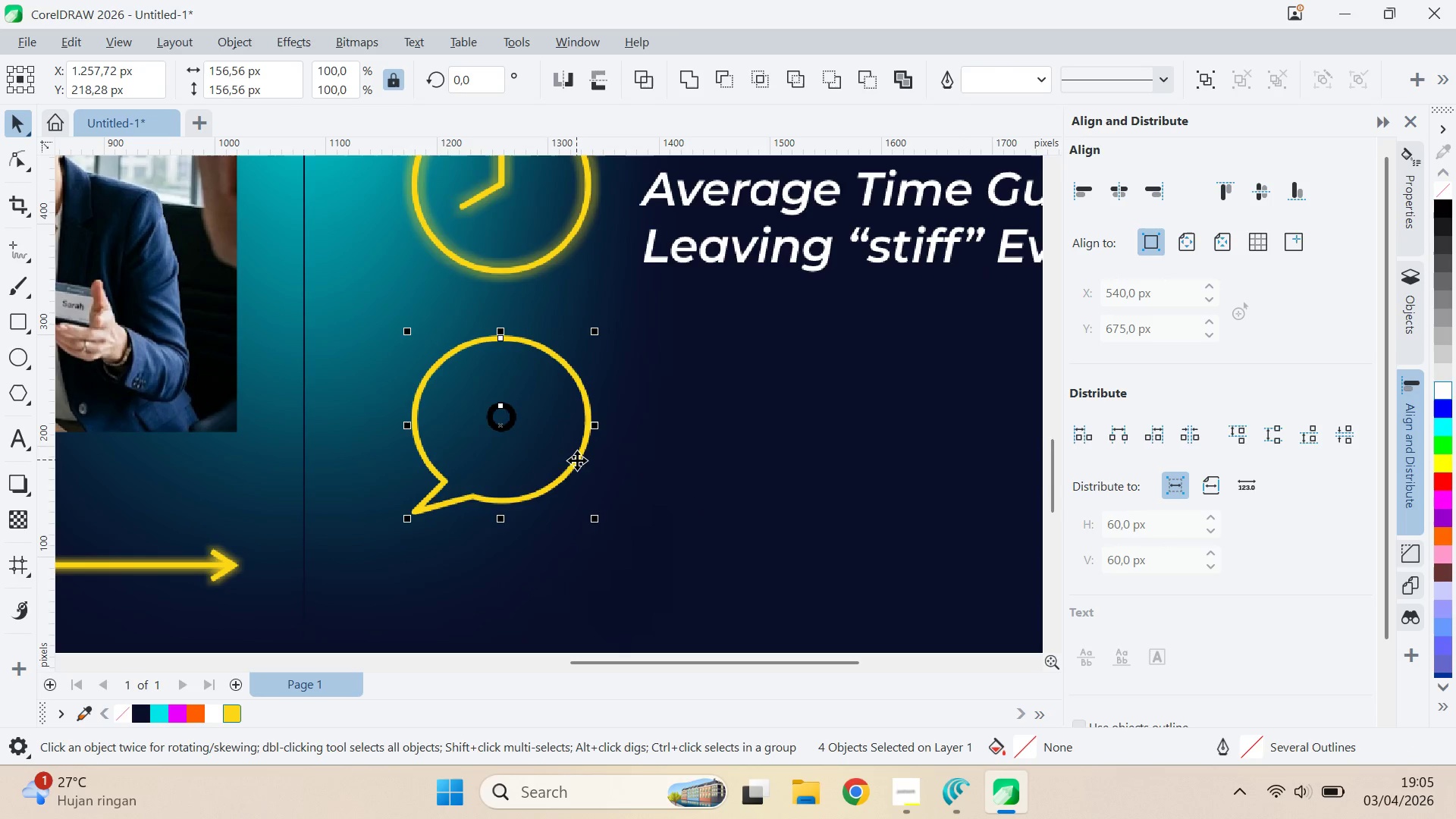 
key(Control+Z)
 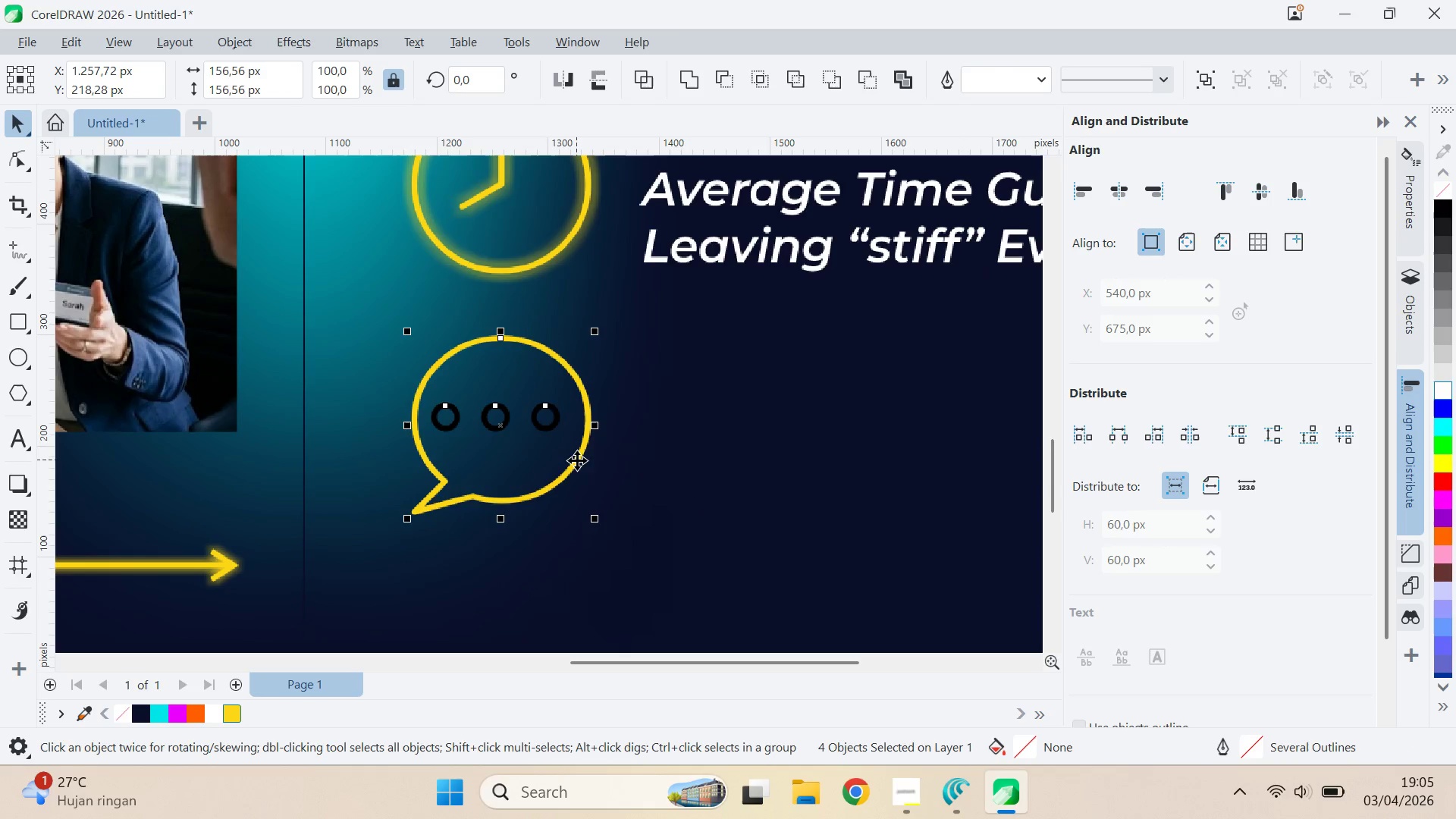 
key(Shift+ShiftLeft)
 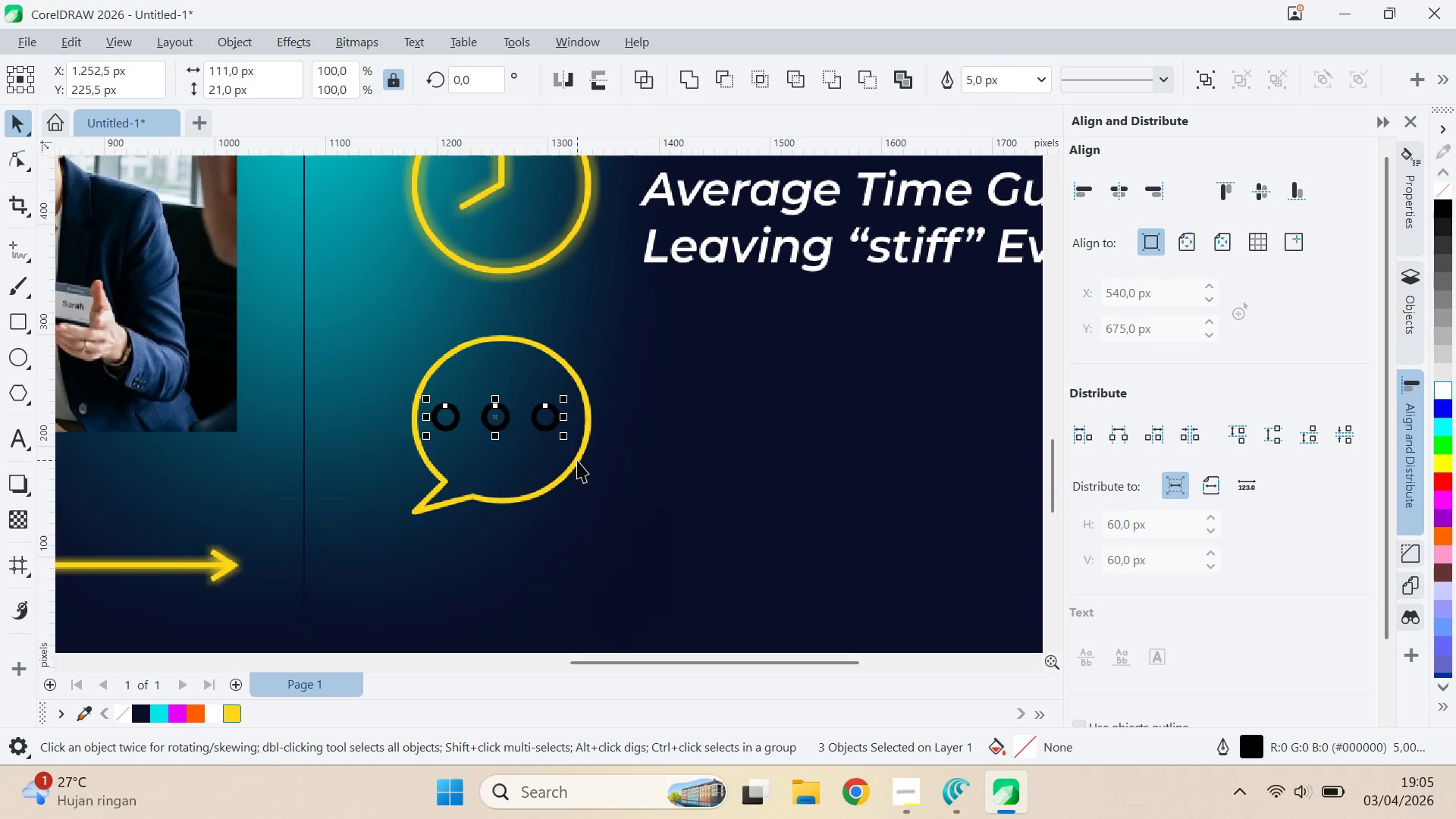 
left_click([577, 460])
 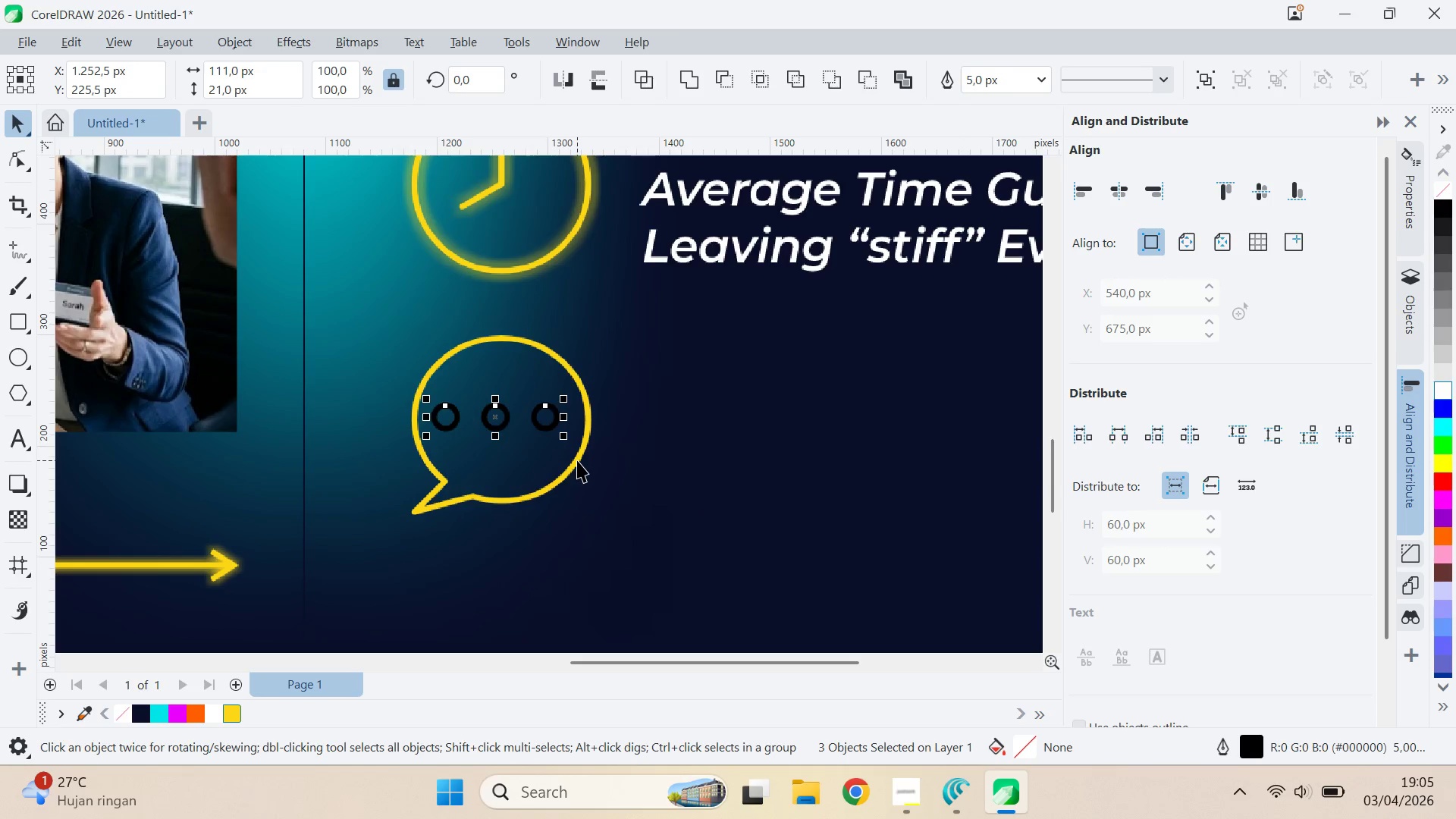 
key(Control+G)
 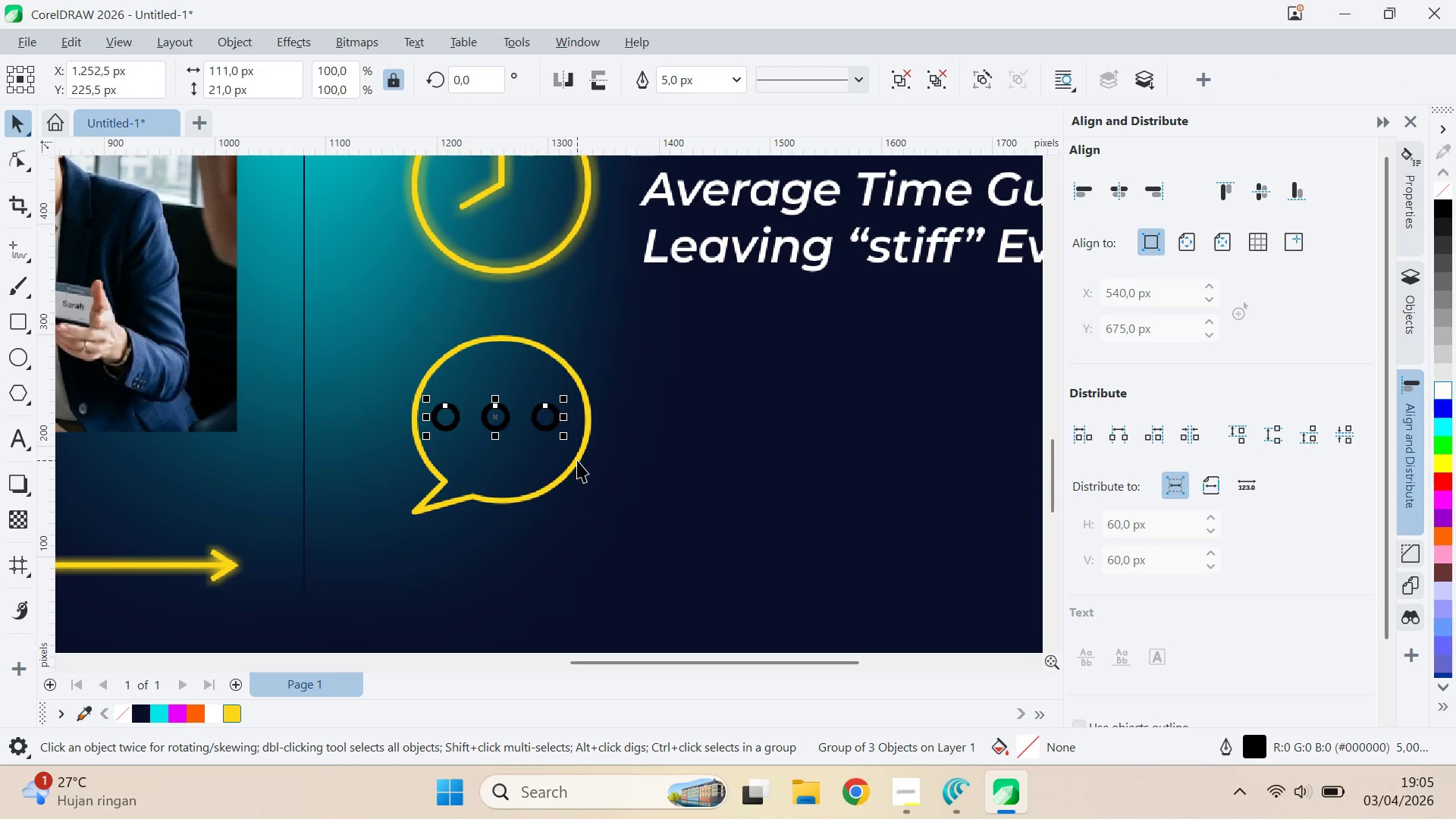 
hold_key(key=ShiftLeft, duration=0.31)
left_click([577, 460])
 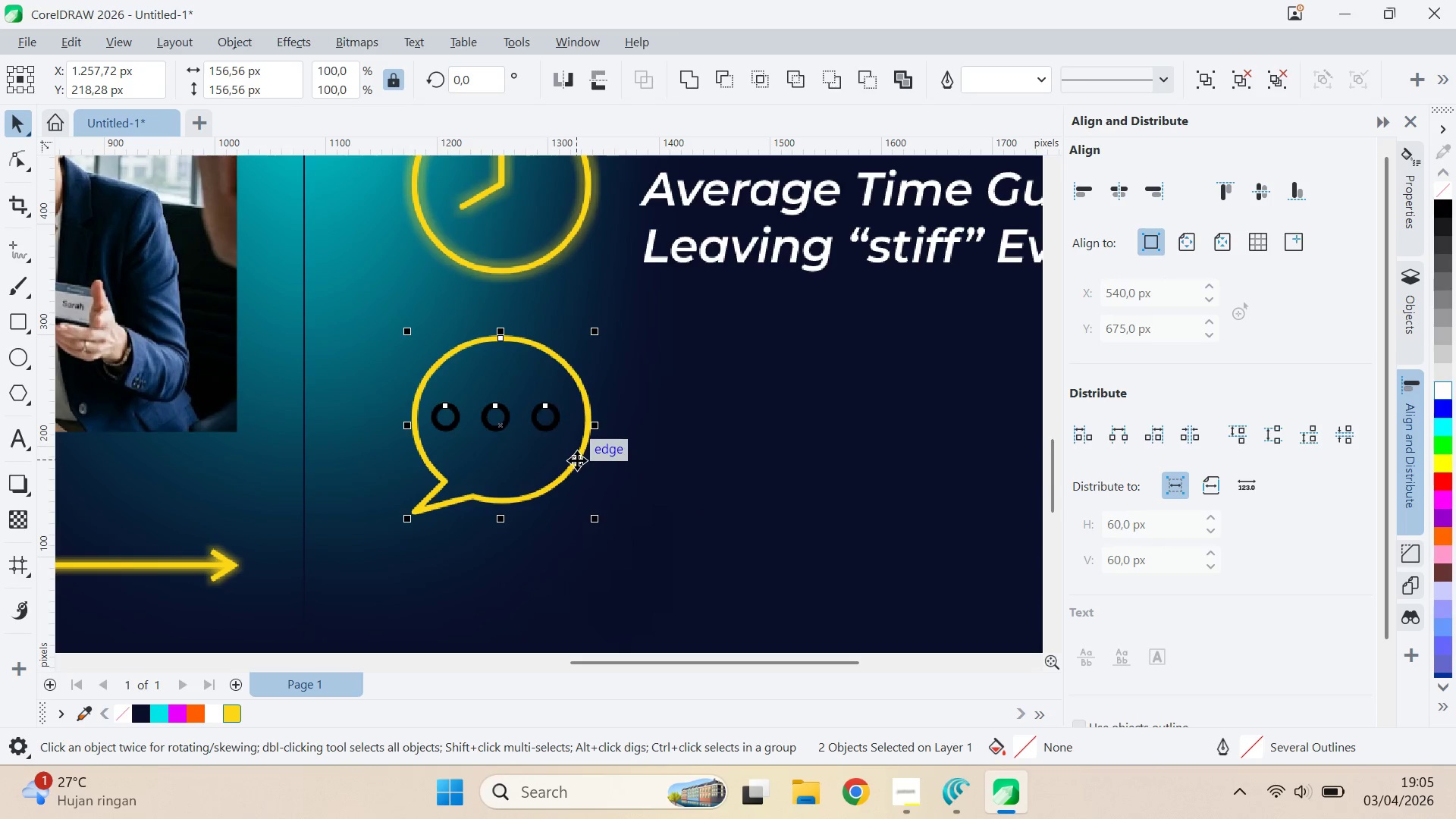 
type(ce)
 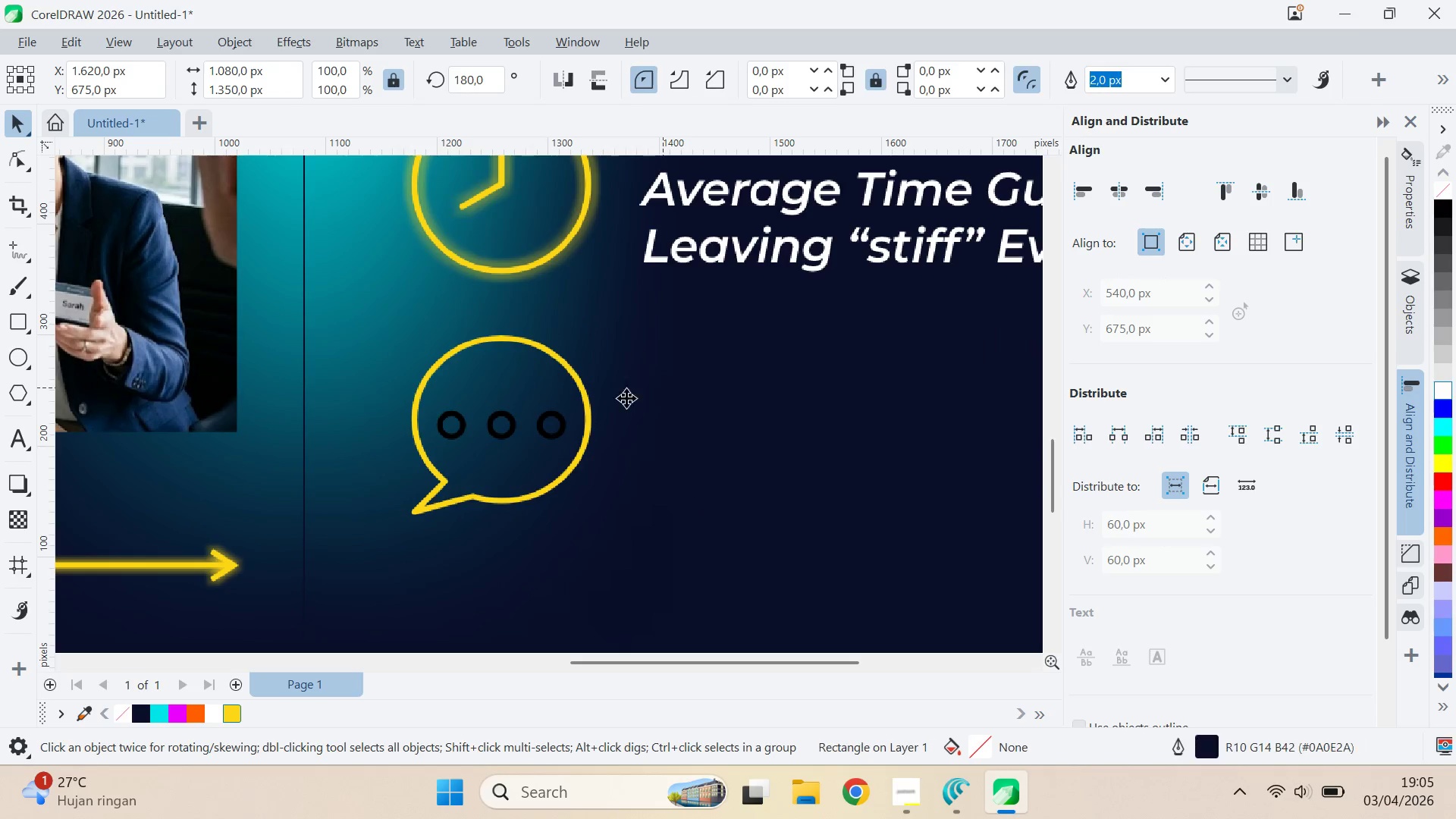 
double_click([582, 406])
 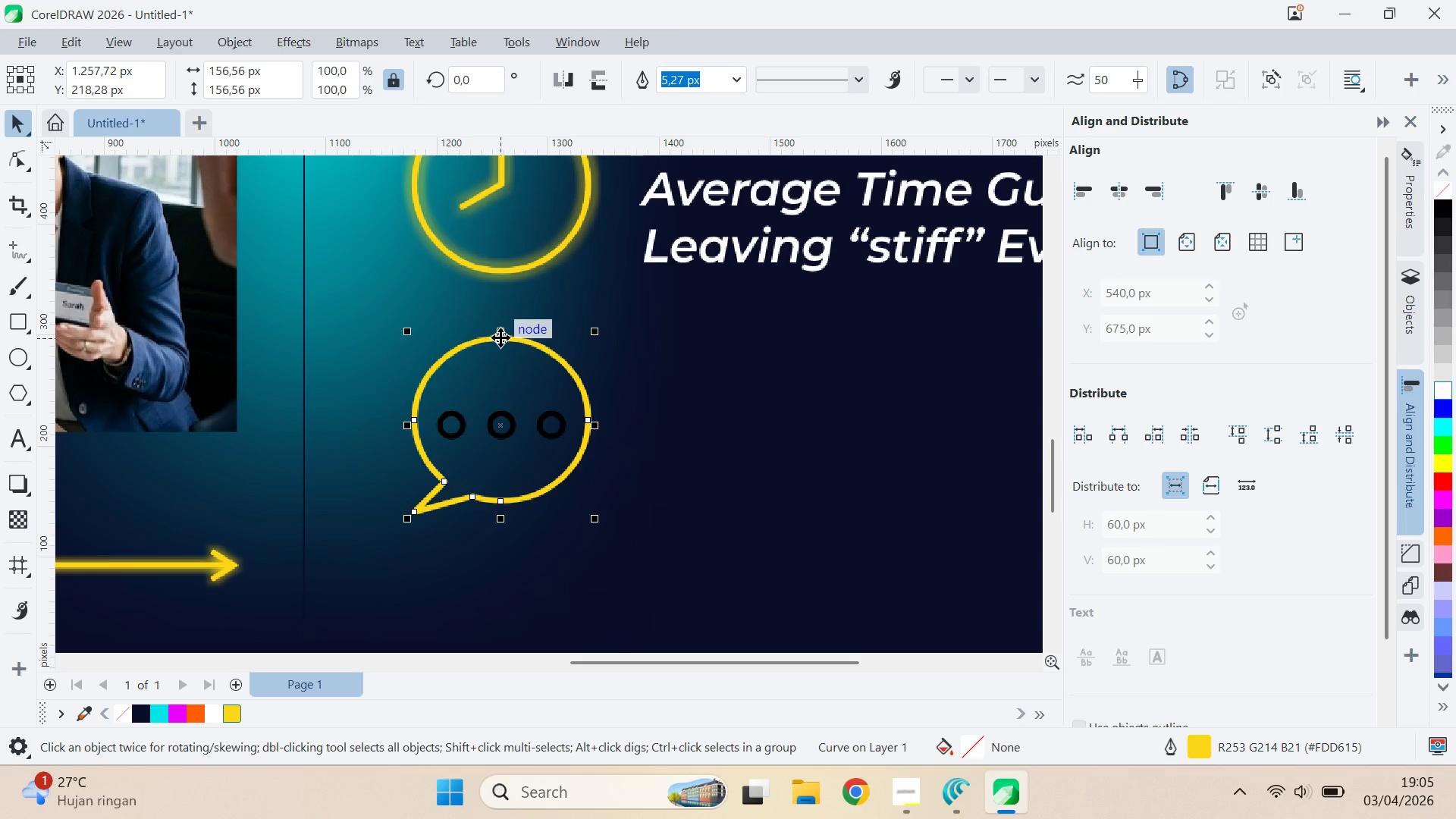 
left_click_drag(start_coordinate=[501, 334], to_coordinate=[530, 357])
 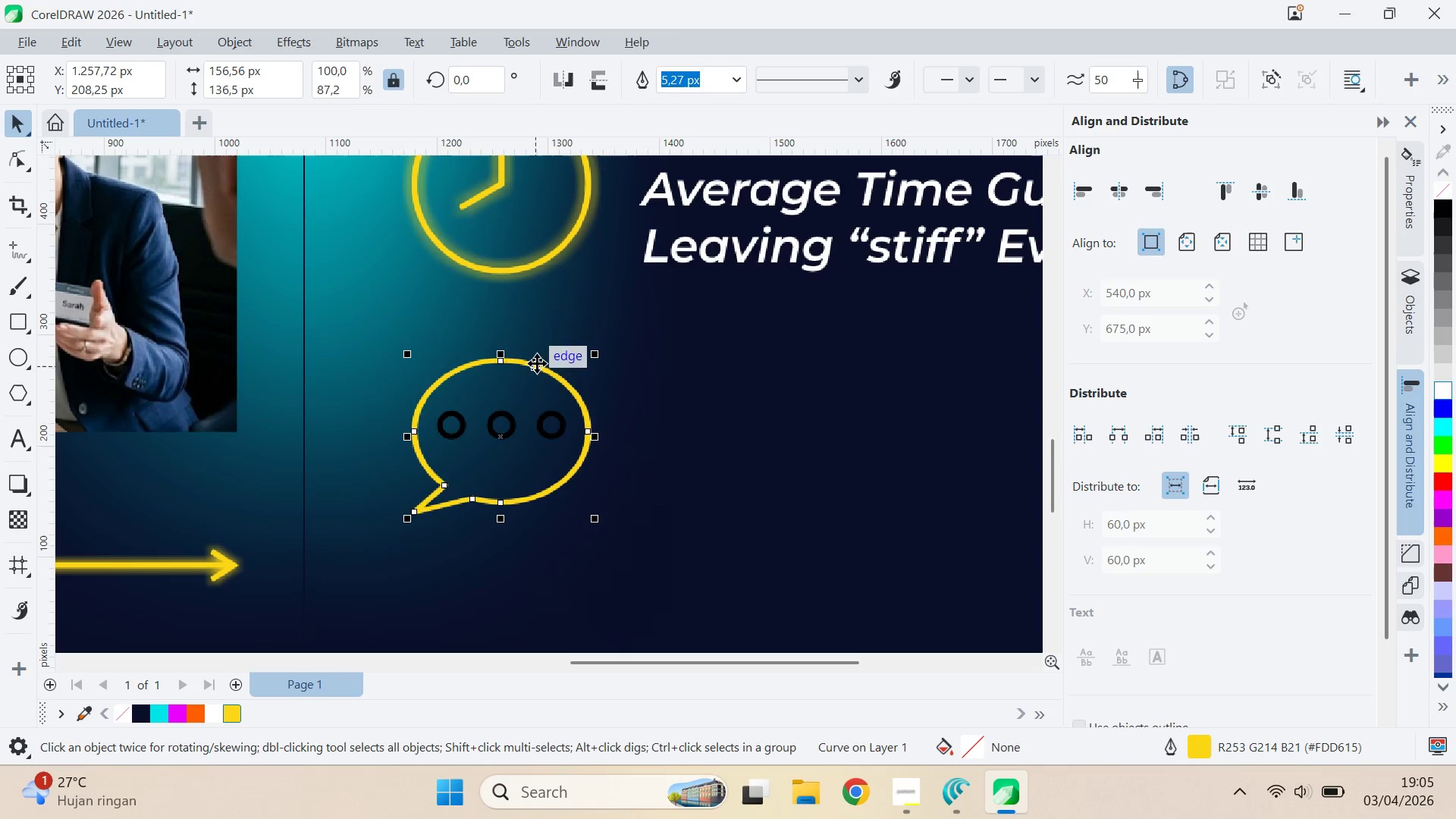 
key(Control+Z)
 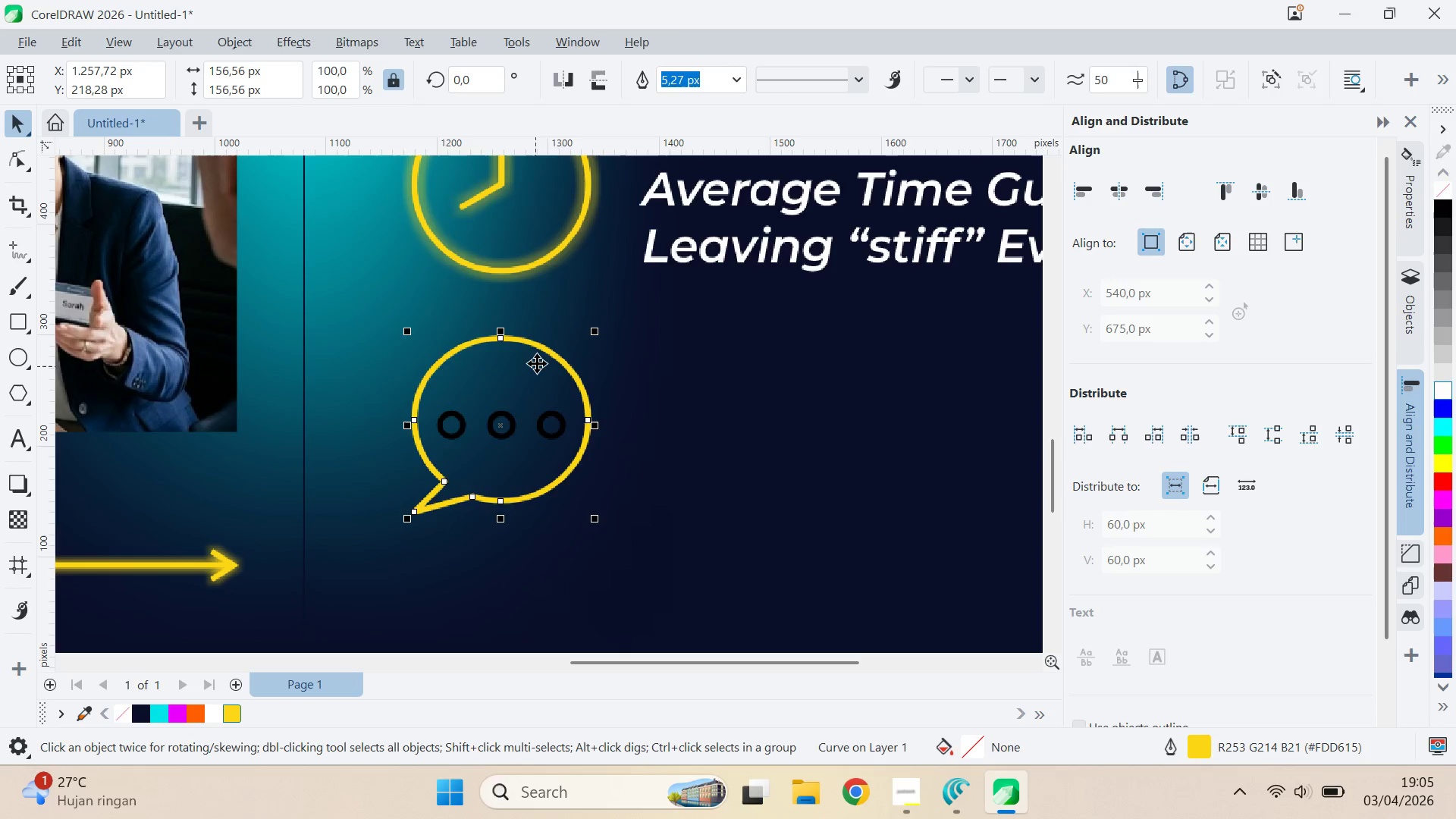 
key(Control+Z)
 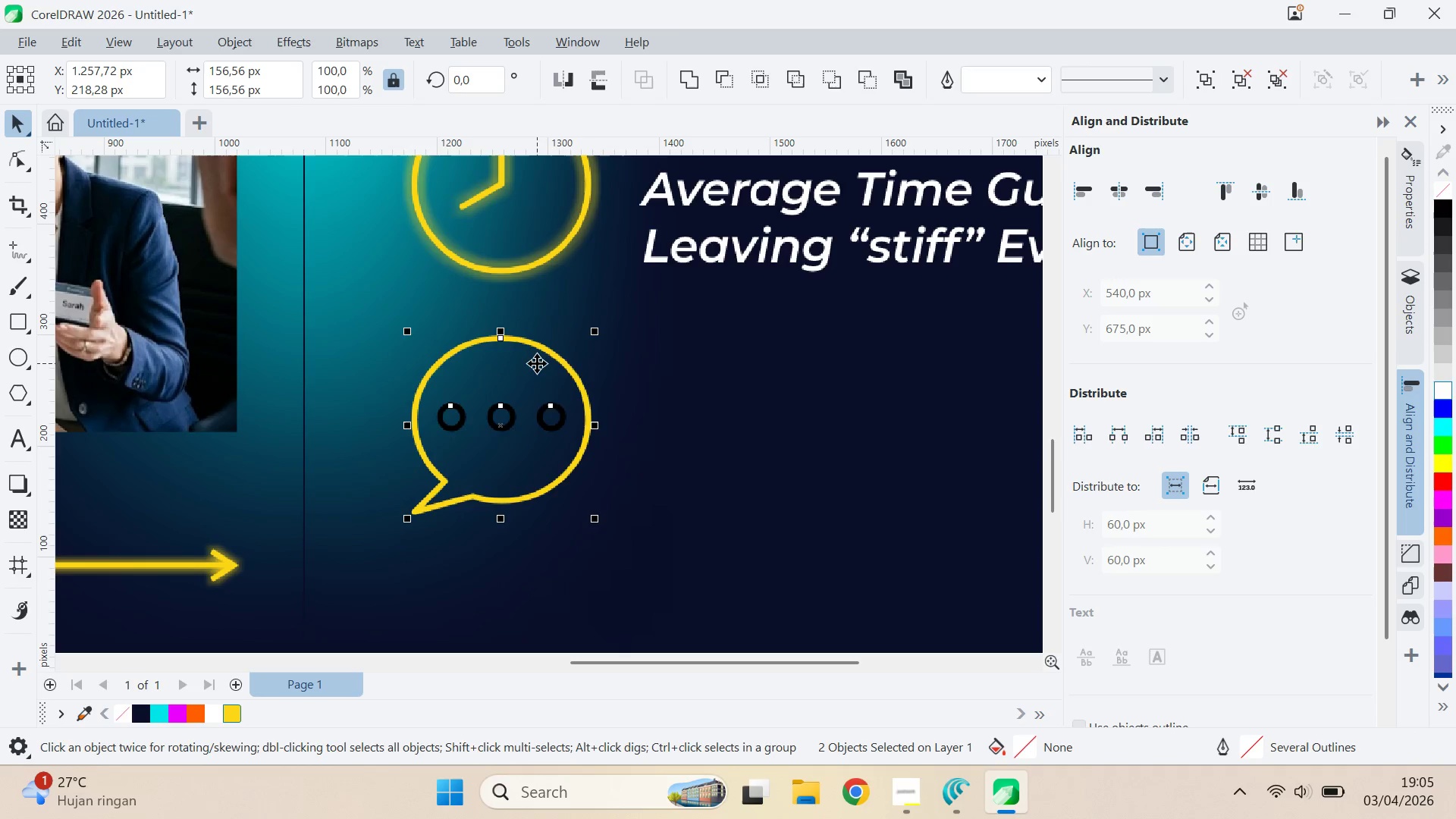 
key(Control+Z)
 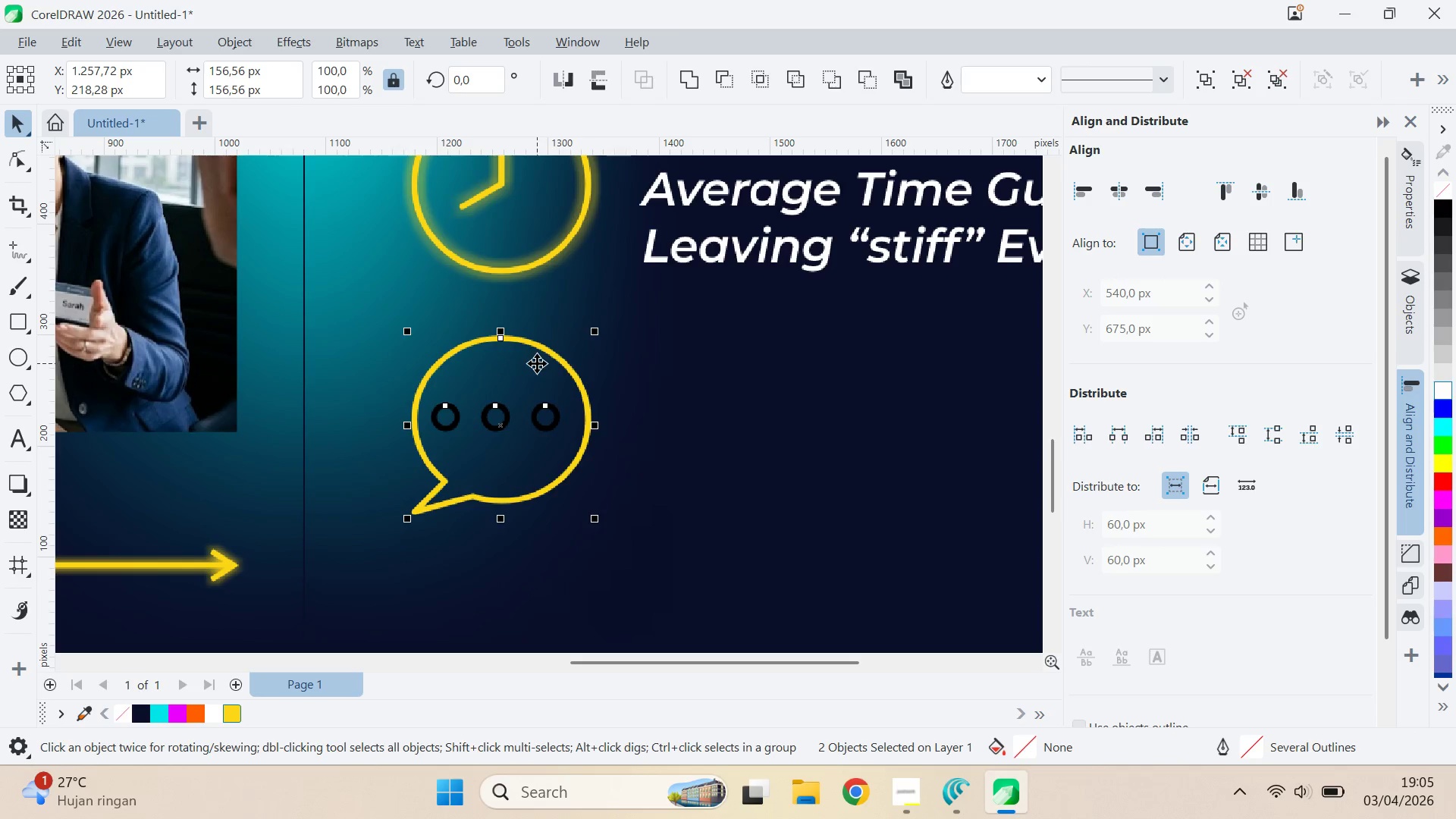 
key(Control+Z)
 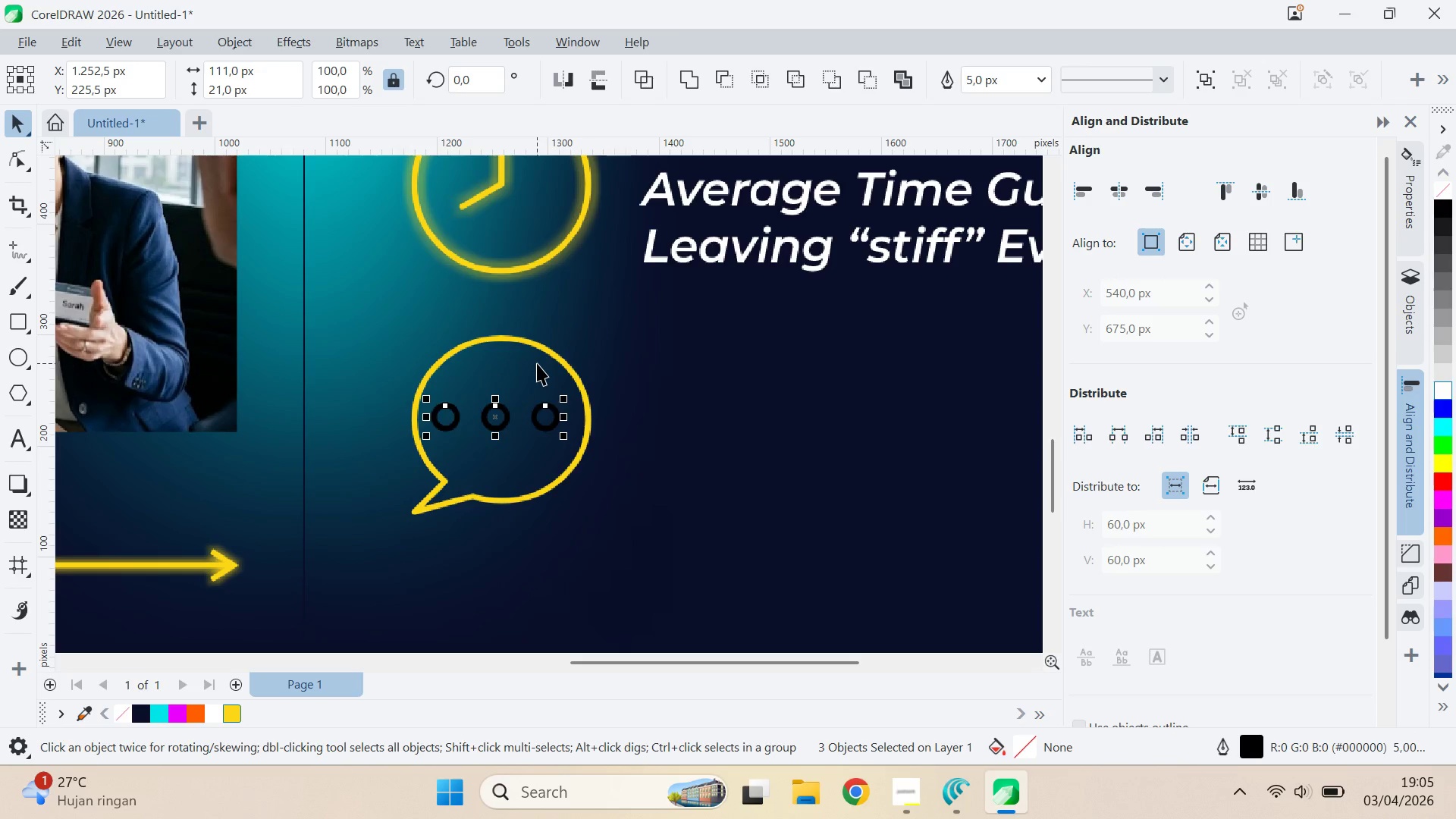 
key(Control+Z)
 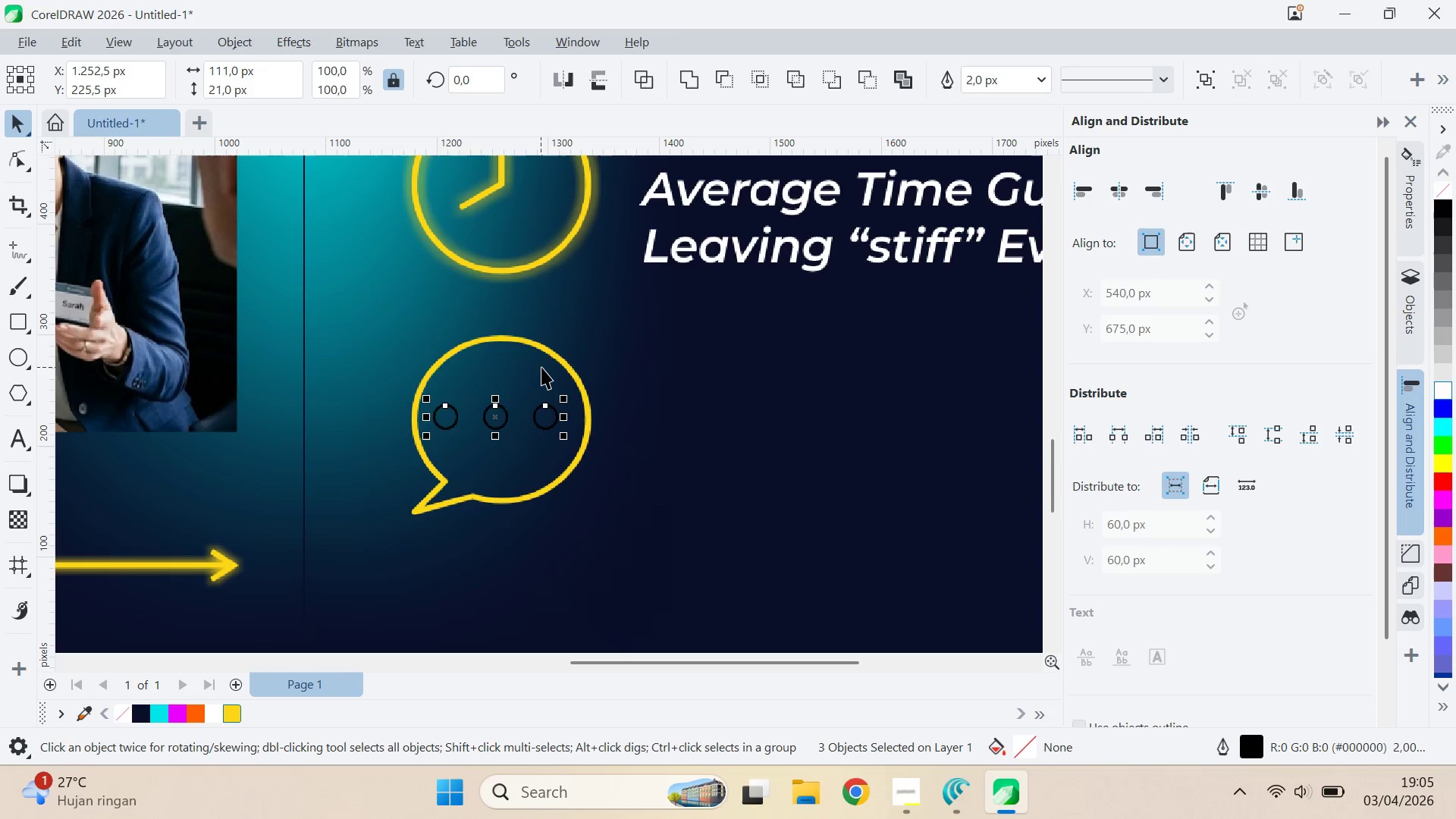 
key(Control+Z)
 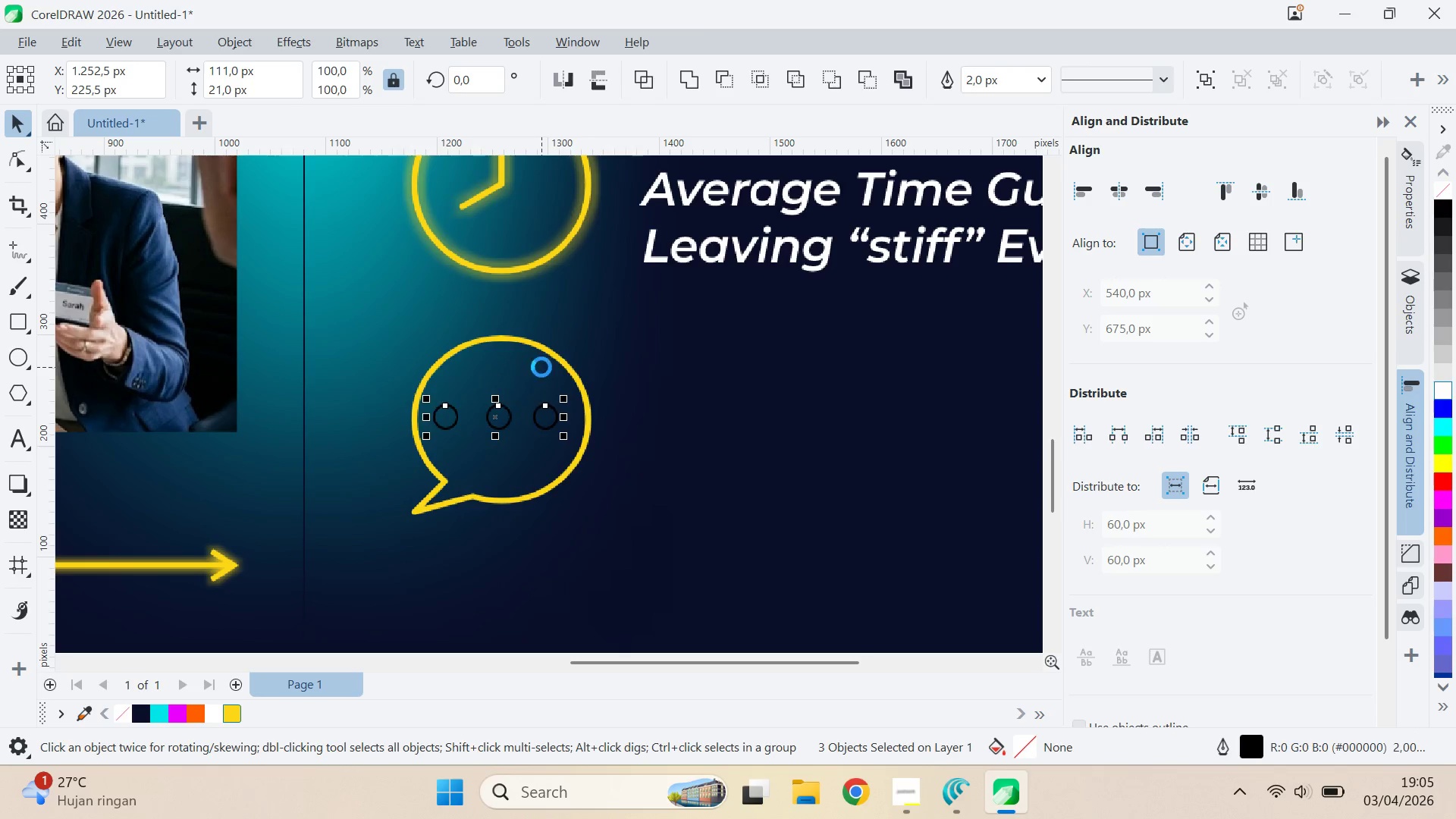 
key(Control+Z)
 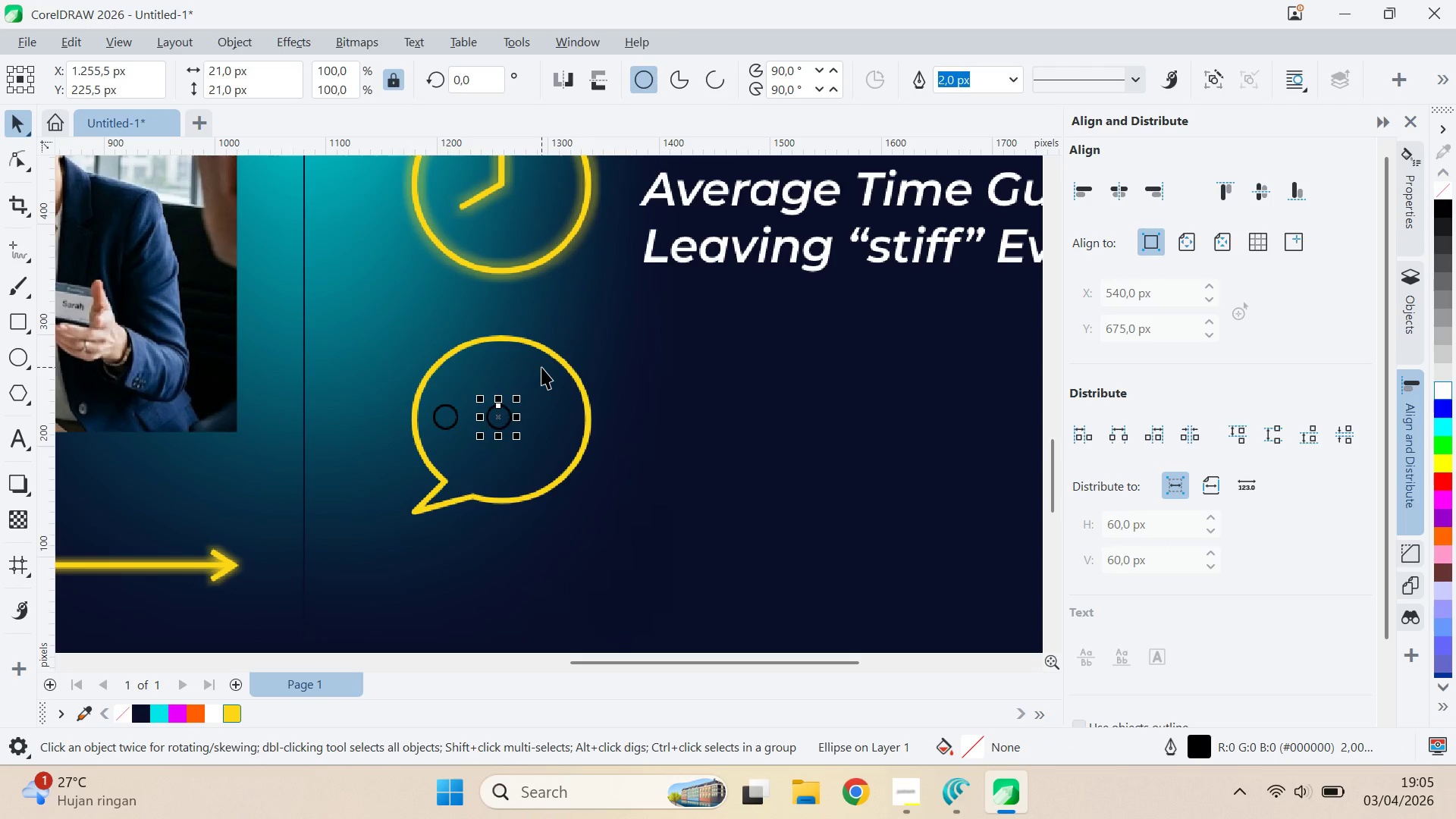 
key(Control+Z)
 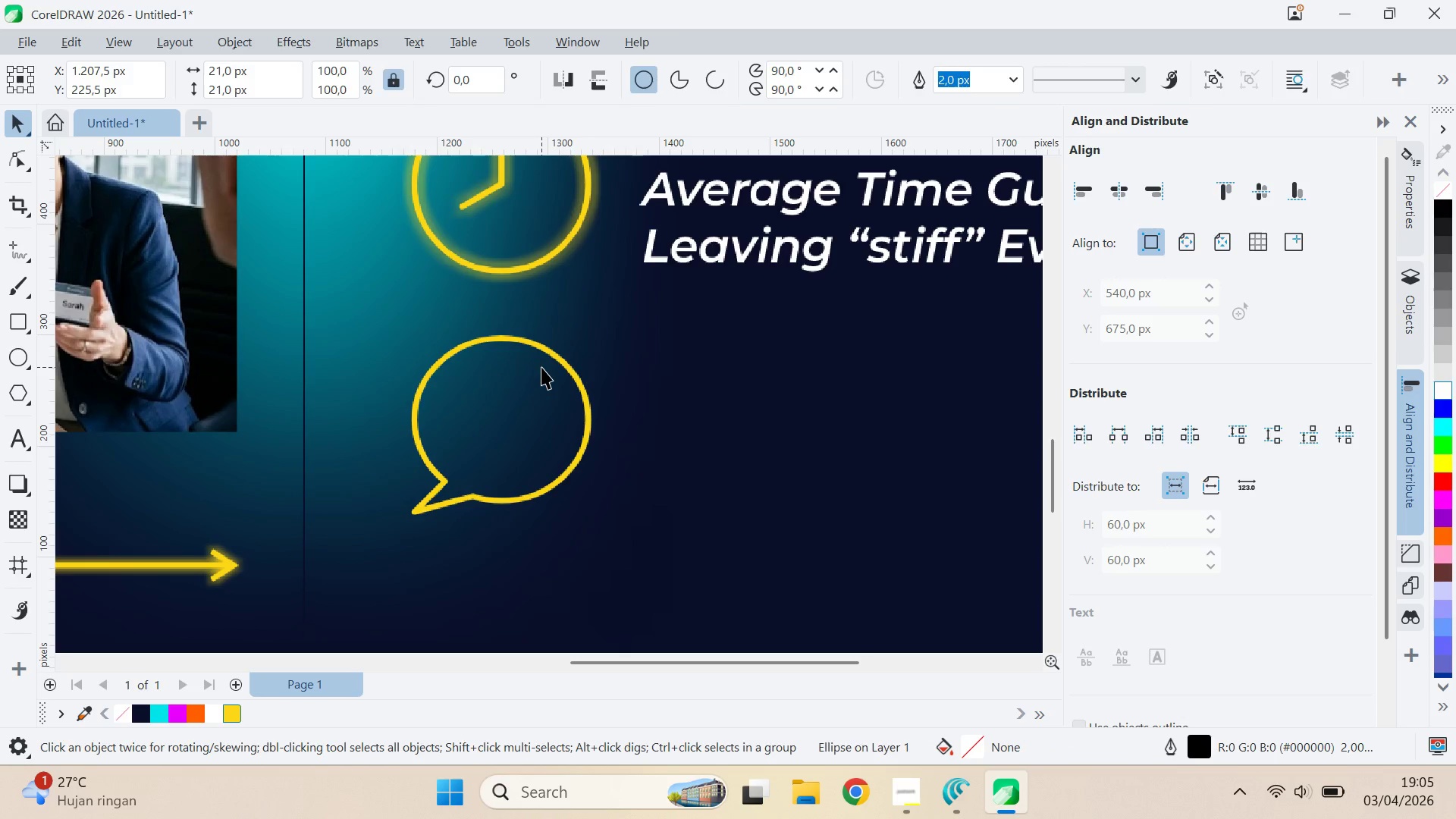 
key(Control+Z)
 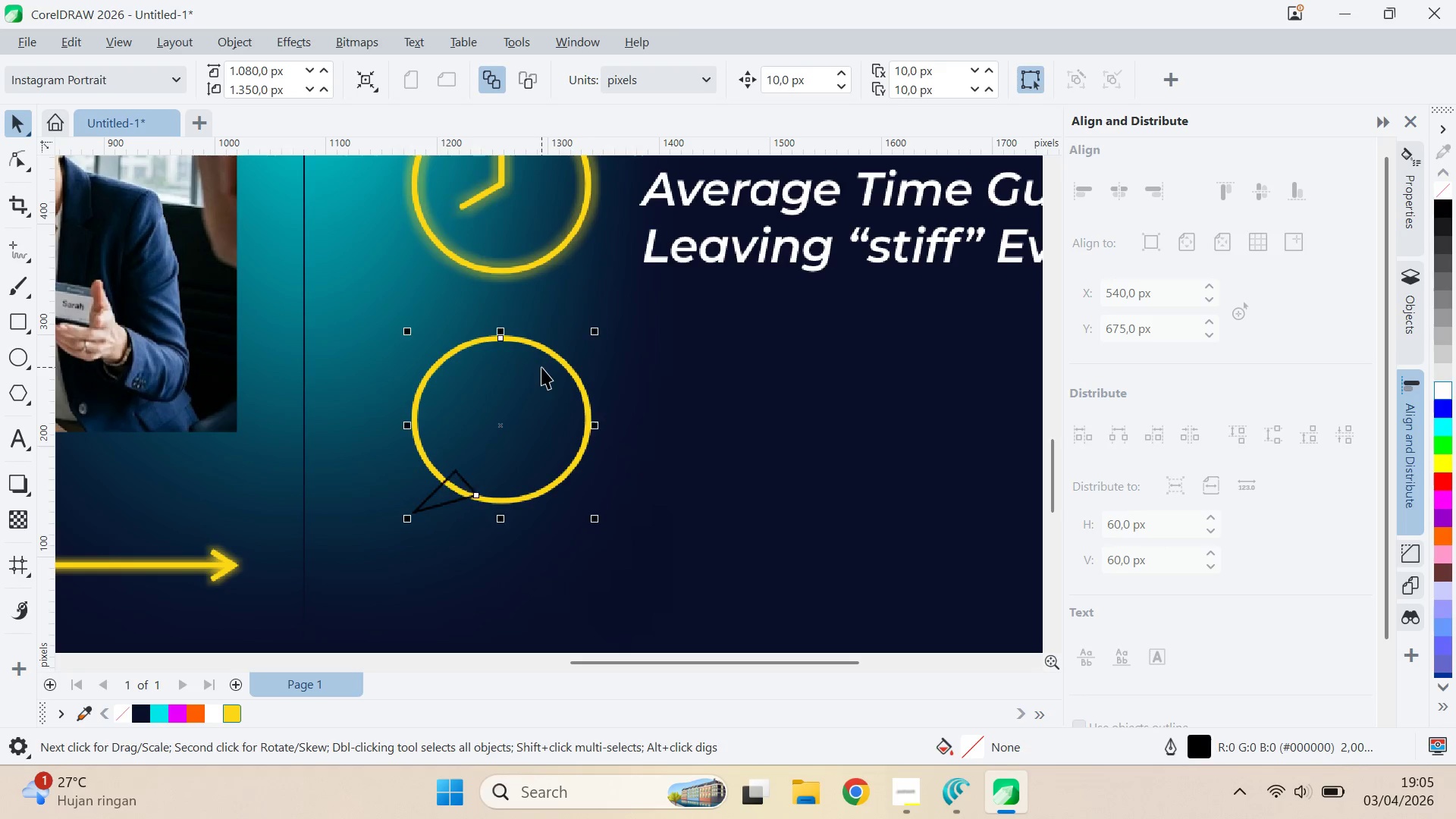 
key(Control+Z)
 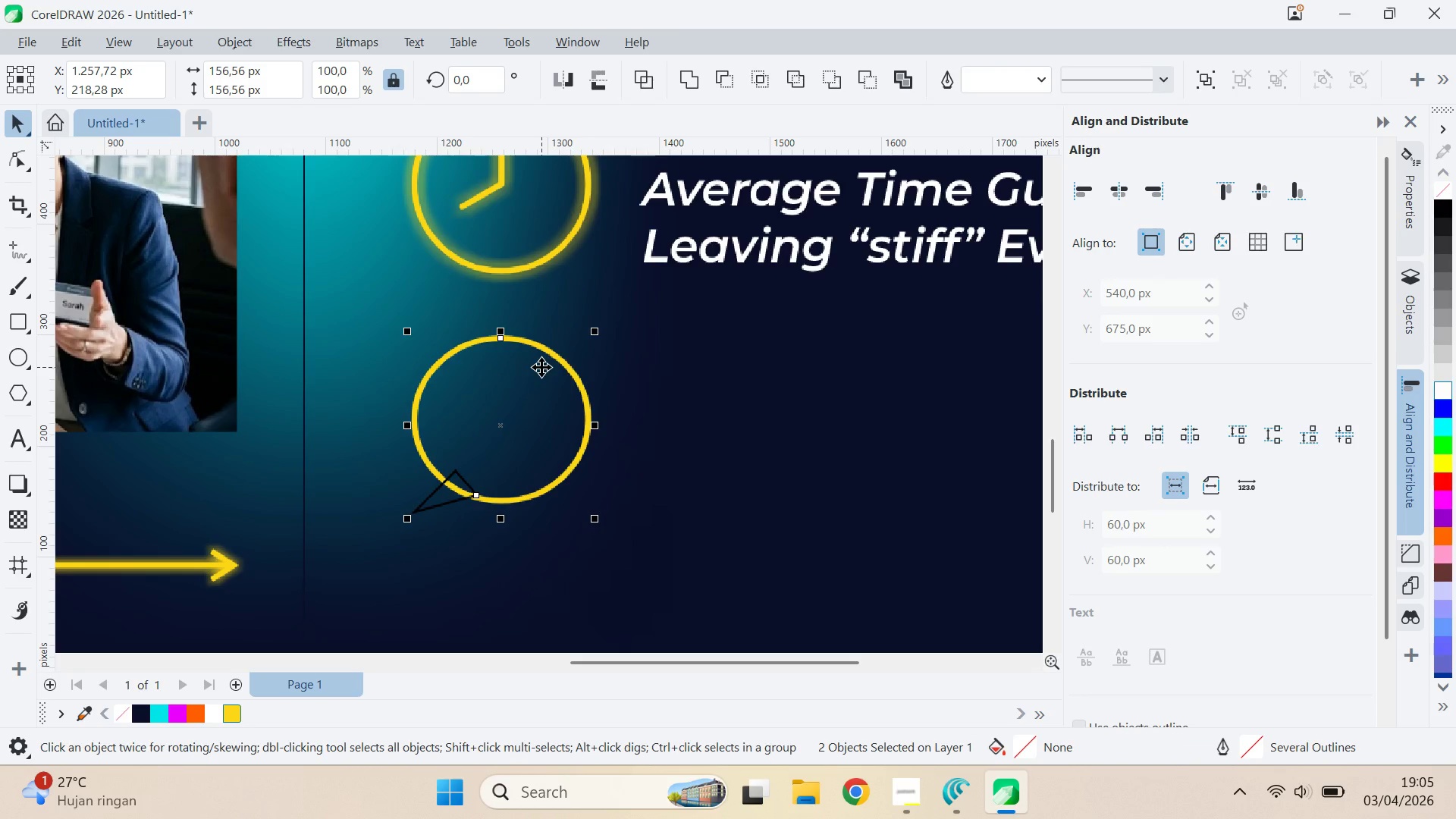 
key(Control+Z)
 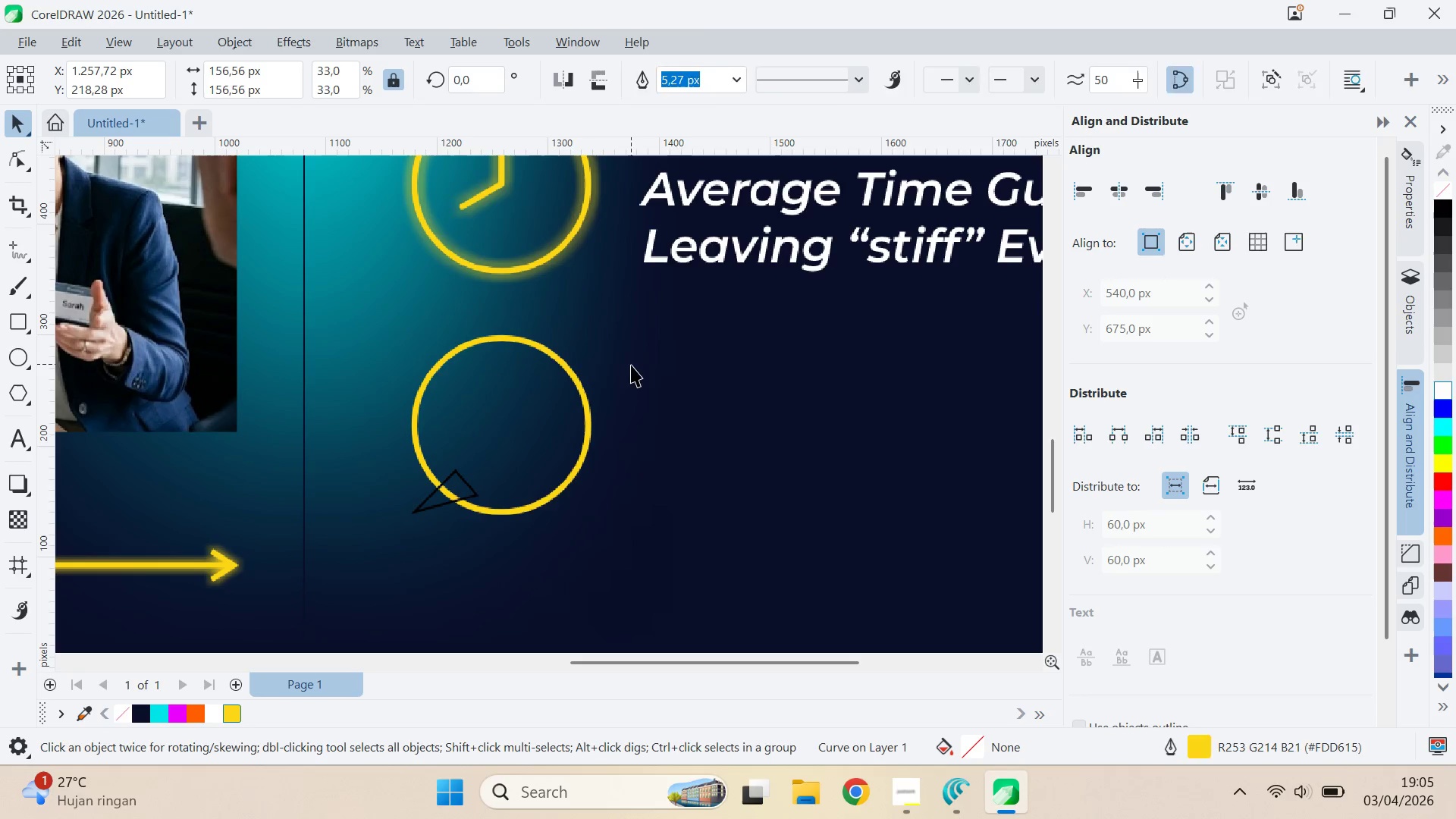 
double_click([557, 384])
 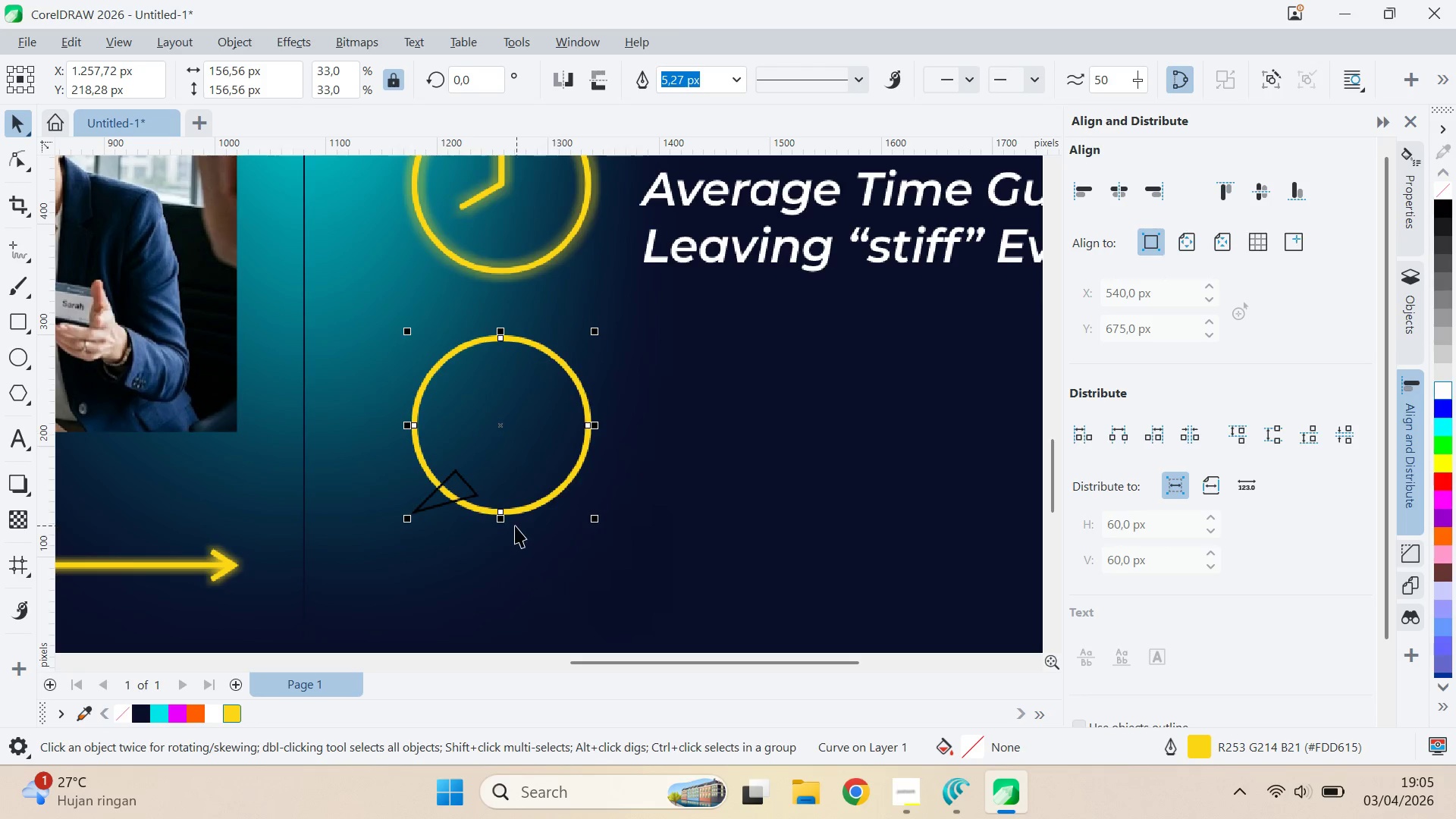 
hold_key(key=ShiftLeft, duration=1.5)
left_click_drag(start_coordinate=[504, 519], to_coordinate=[567, 510])
 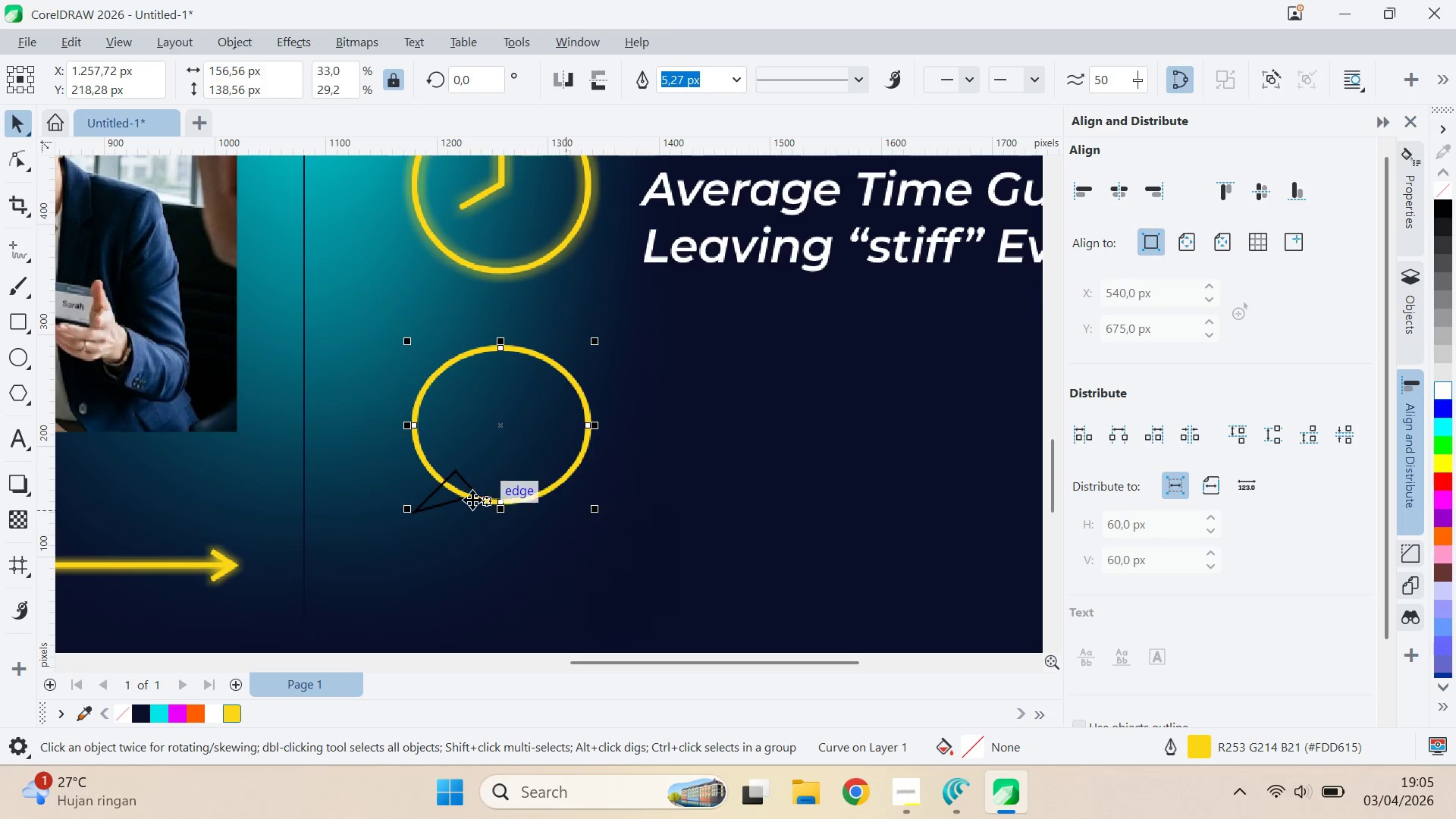 
hold_key(key=ShiftLeft, duration=1.12)
 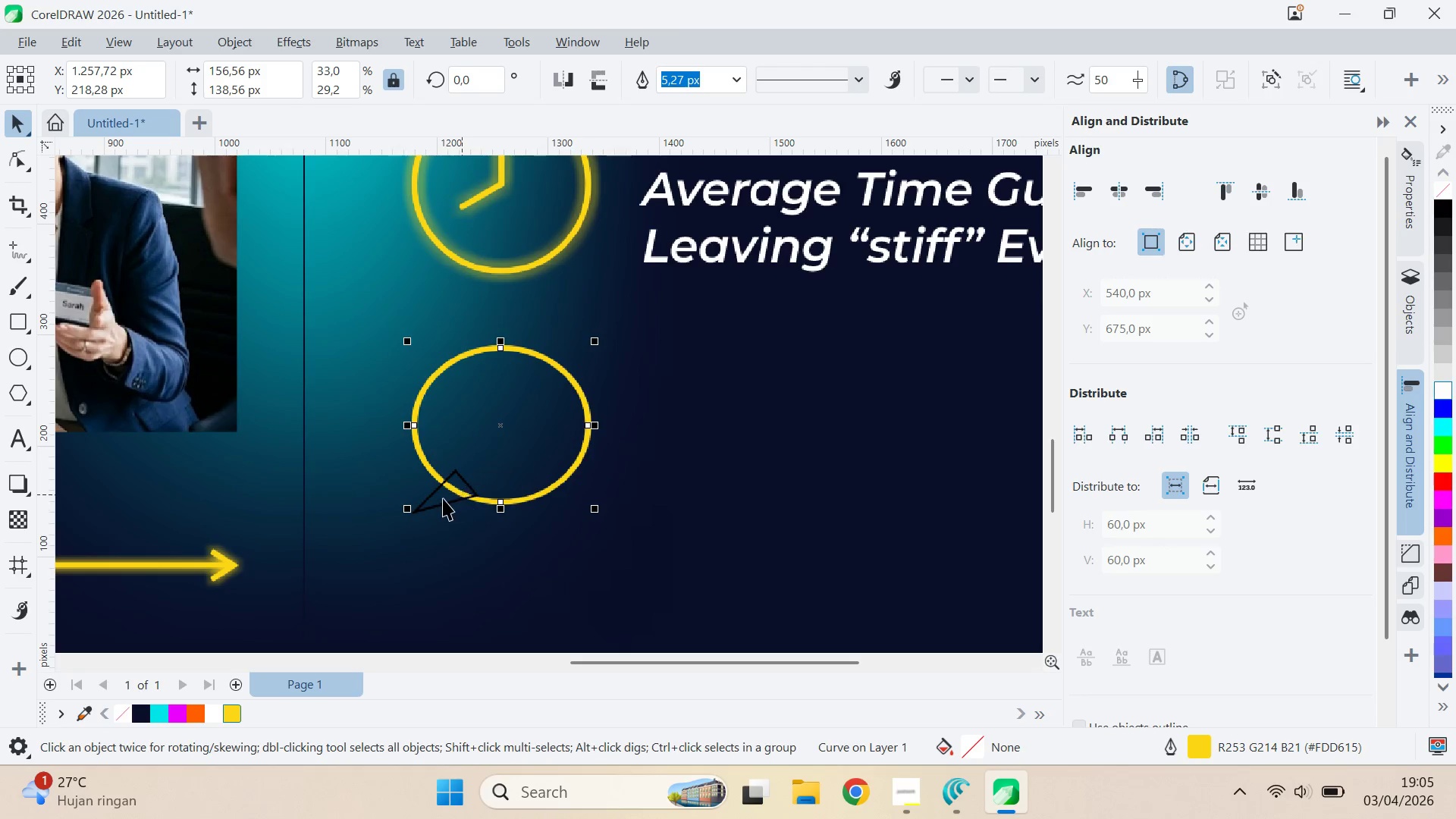 
hold_key(key=ShiftLeft, duration=1.0)
left_click([437, 500])
 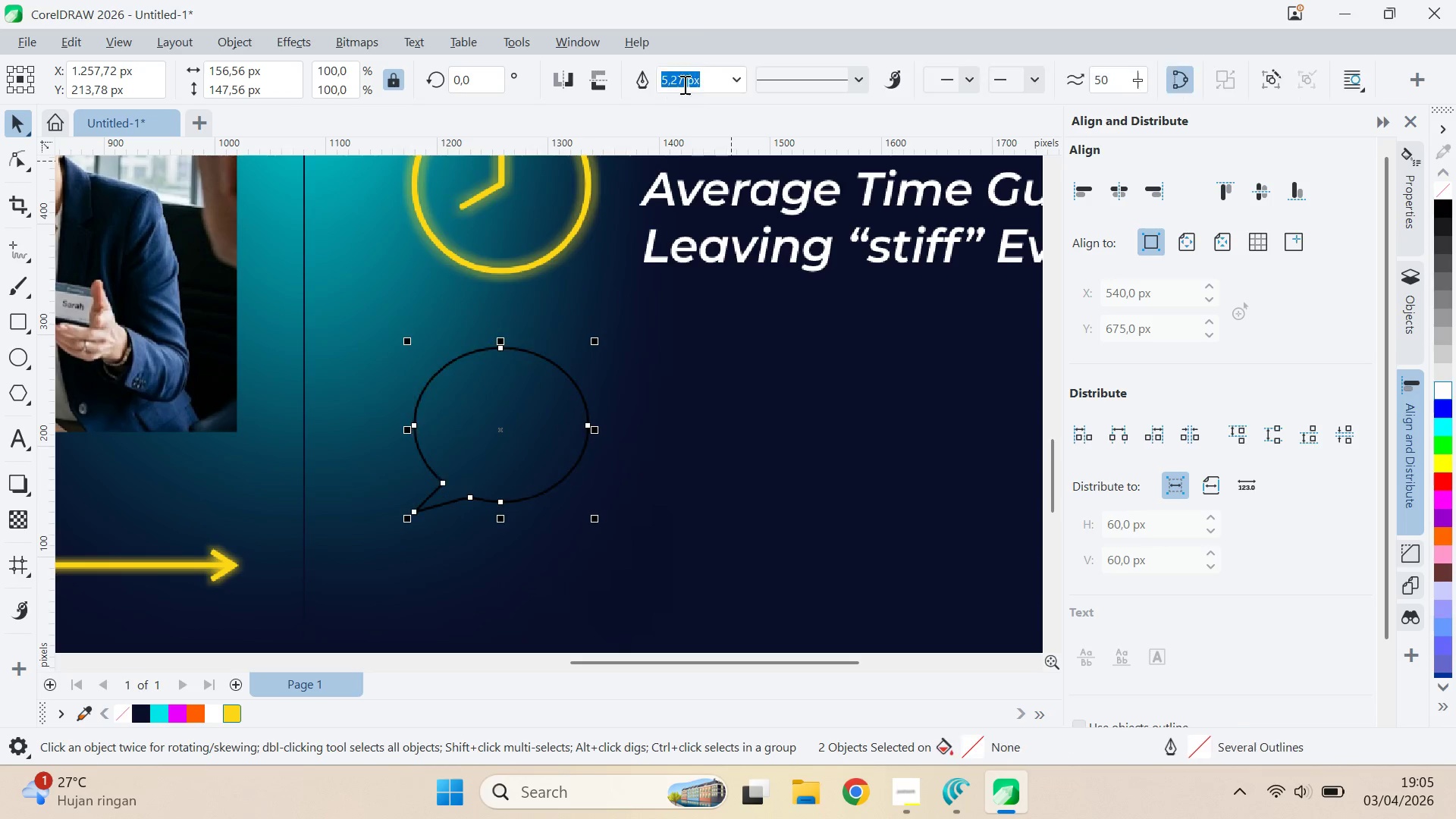 
left_click([662, 376])
 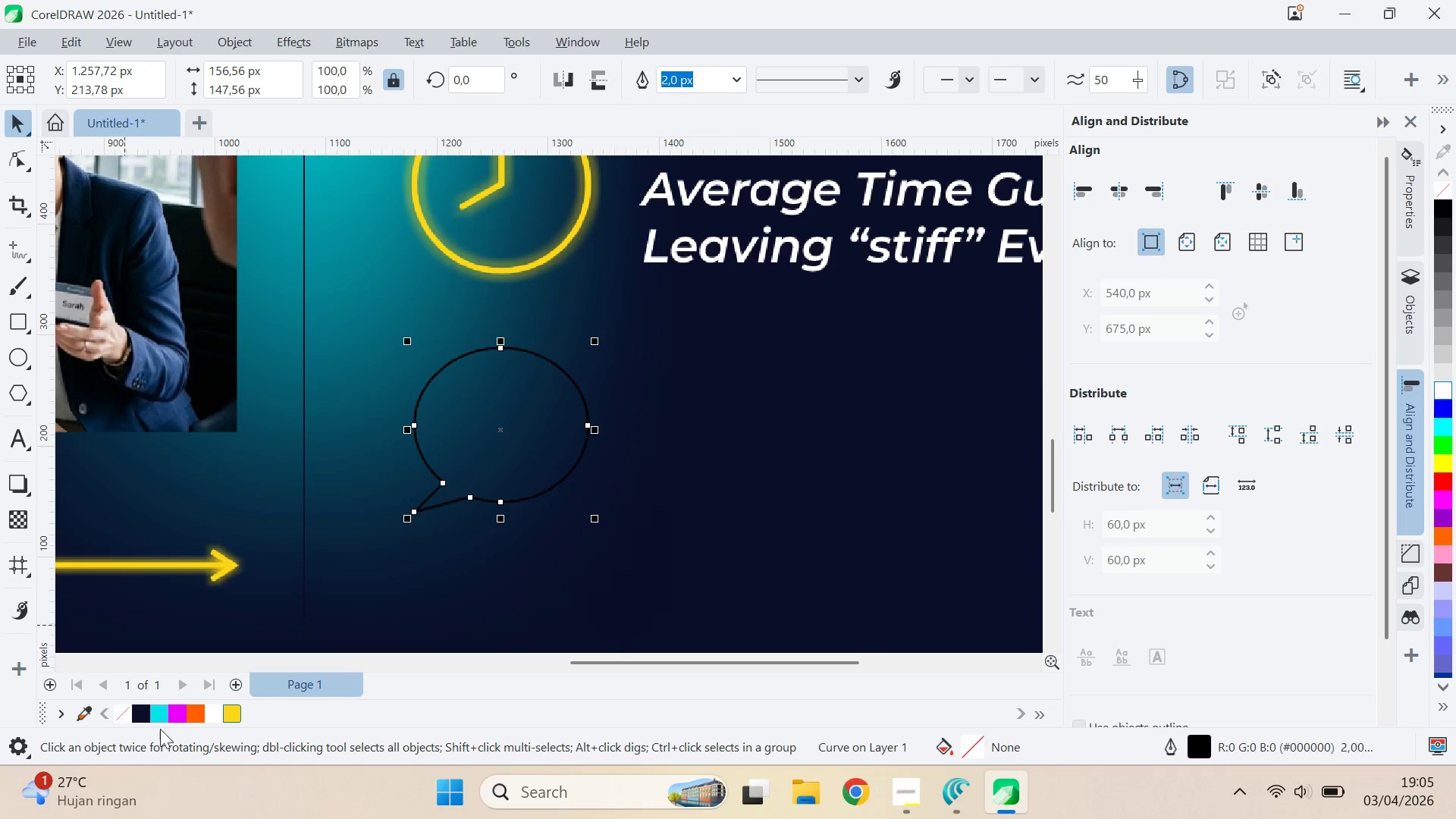 
right_click([232, 713])
 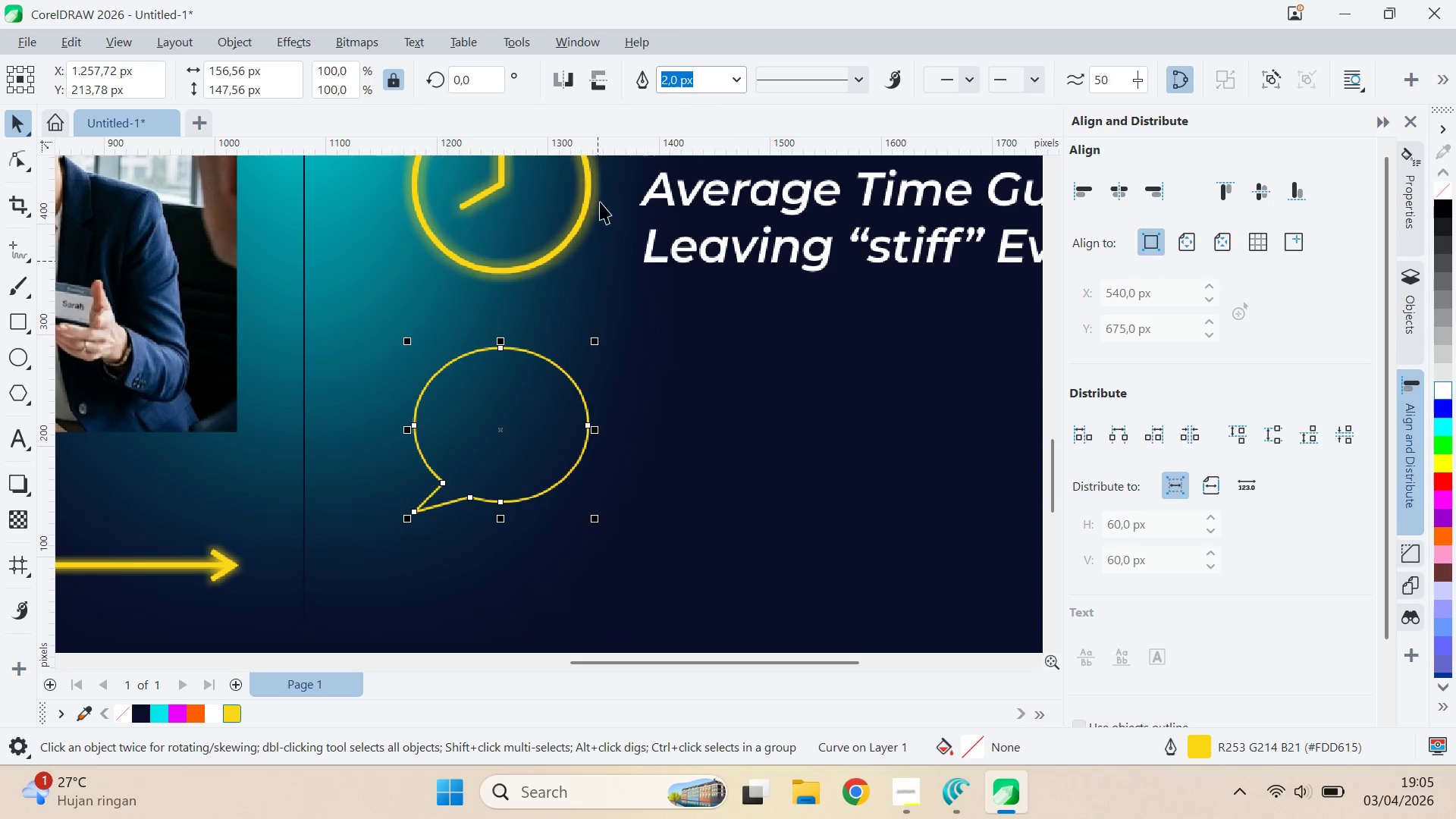 
left_click([582, 202])
 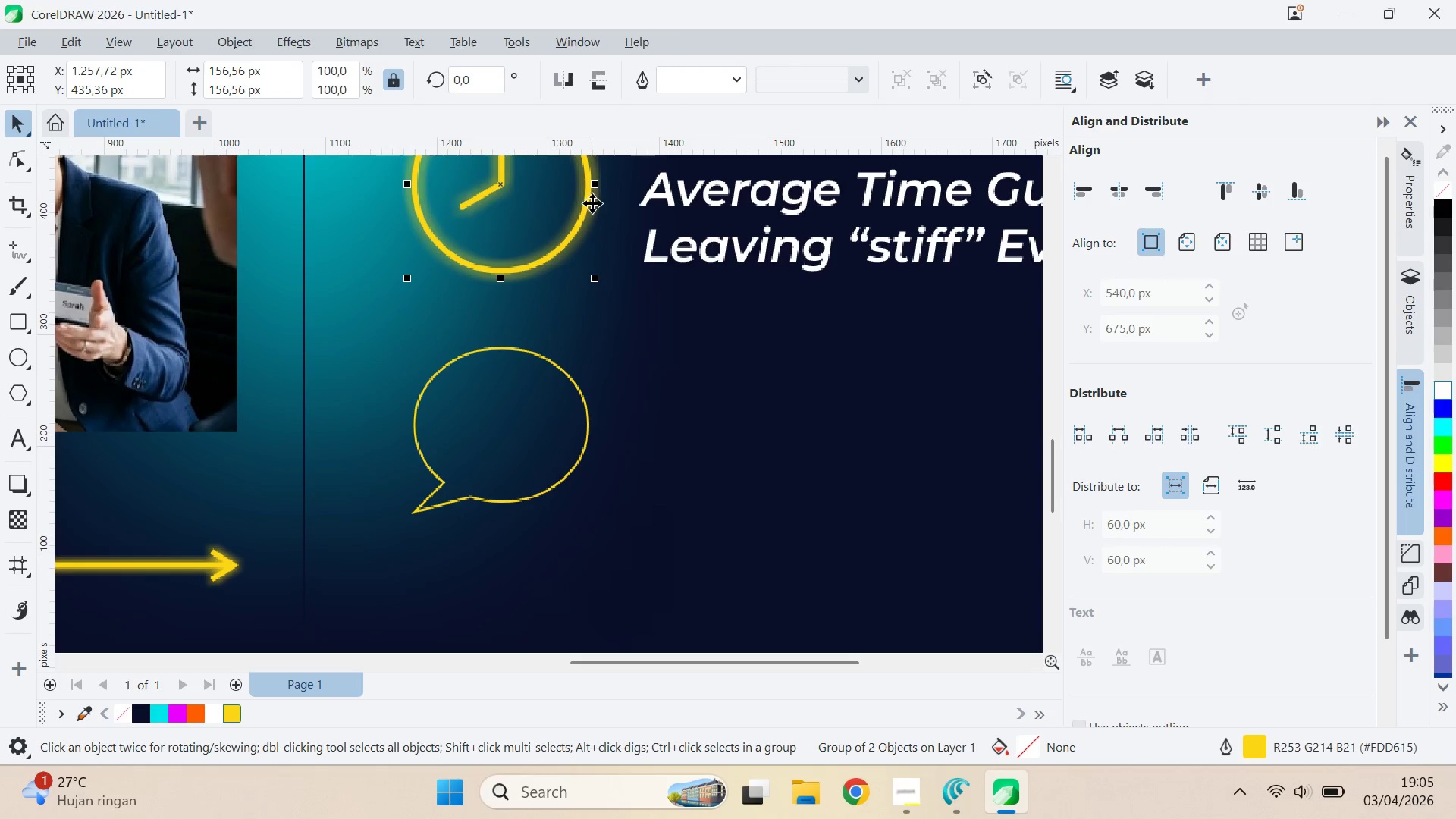 
hold_key(key=ControlLeft, duration=0.75)
left_click([590, 204])
 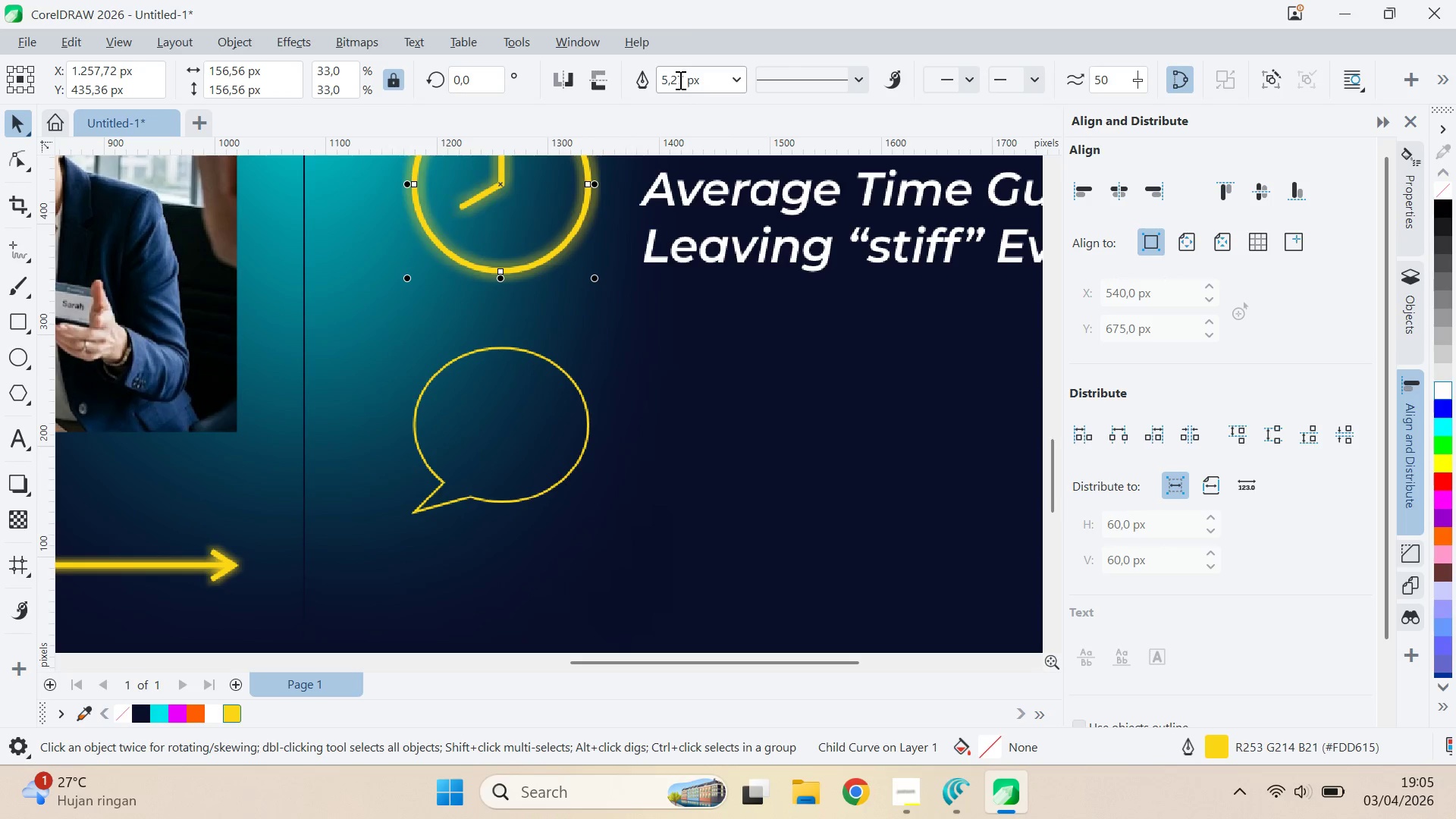 
key(Control+A)
 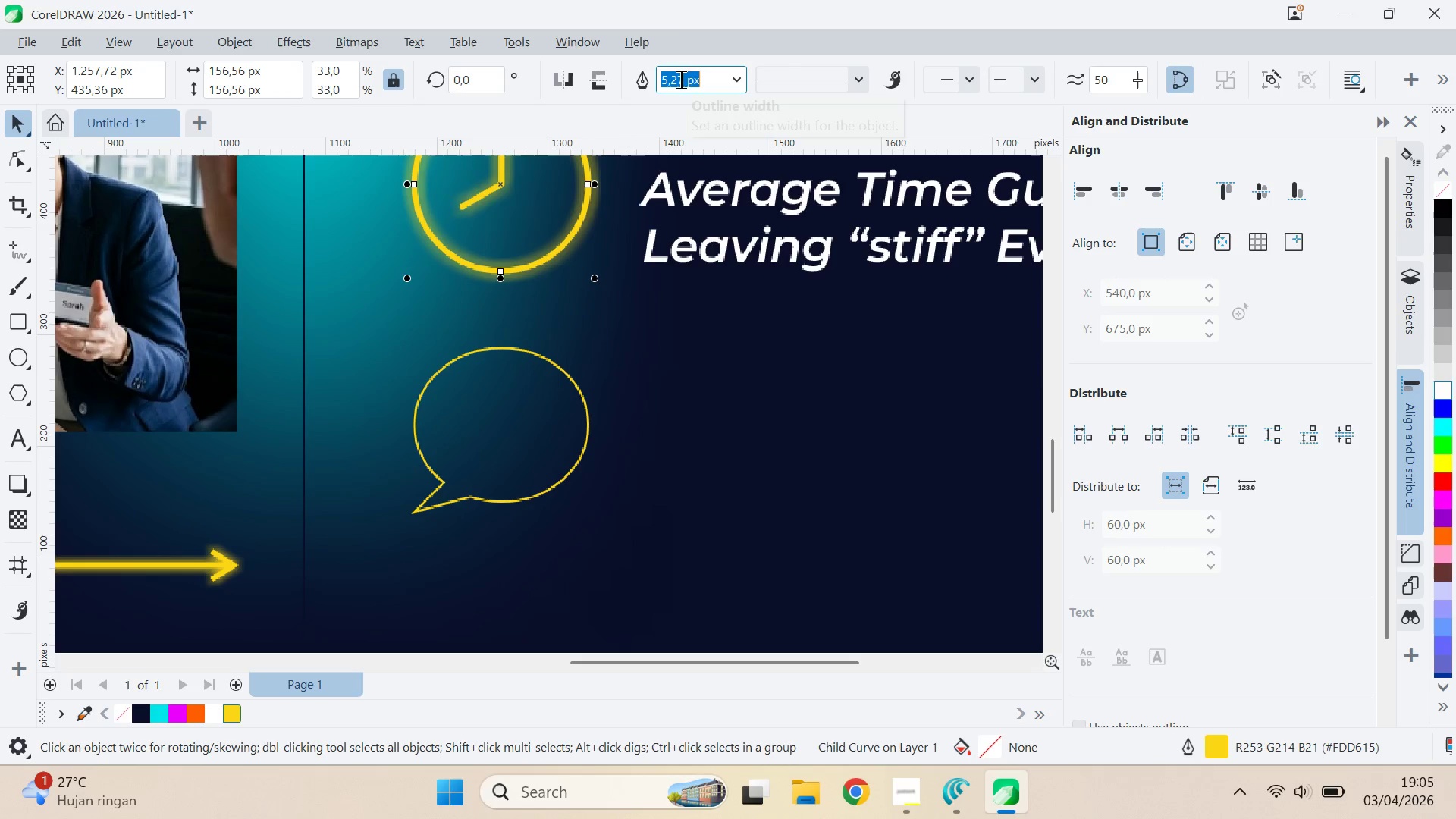 
key(Control+C)
 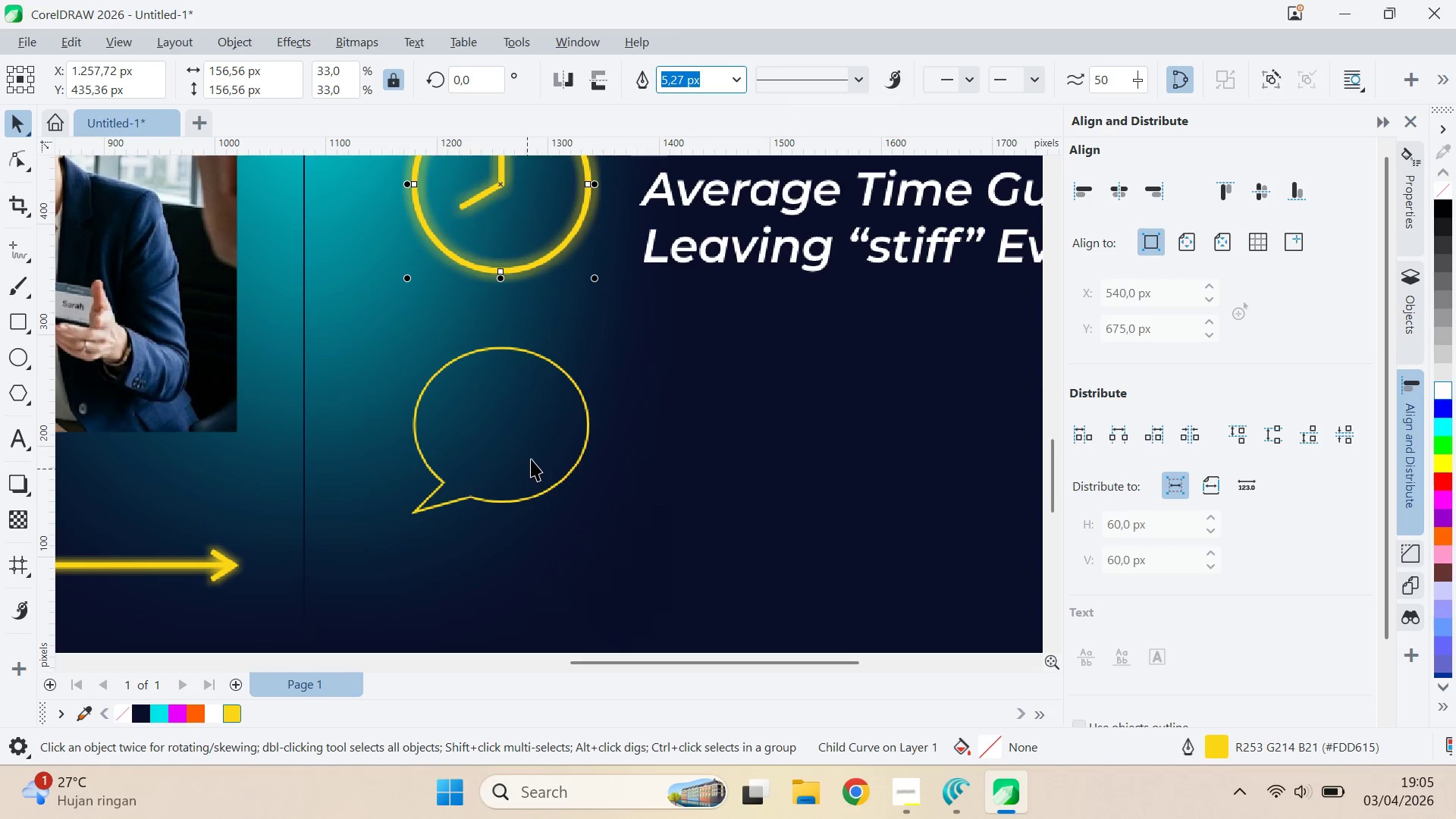 
left_click([531, 458])
 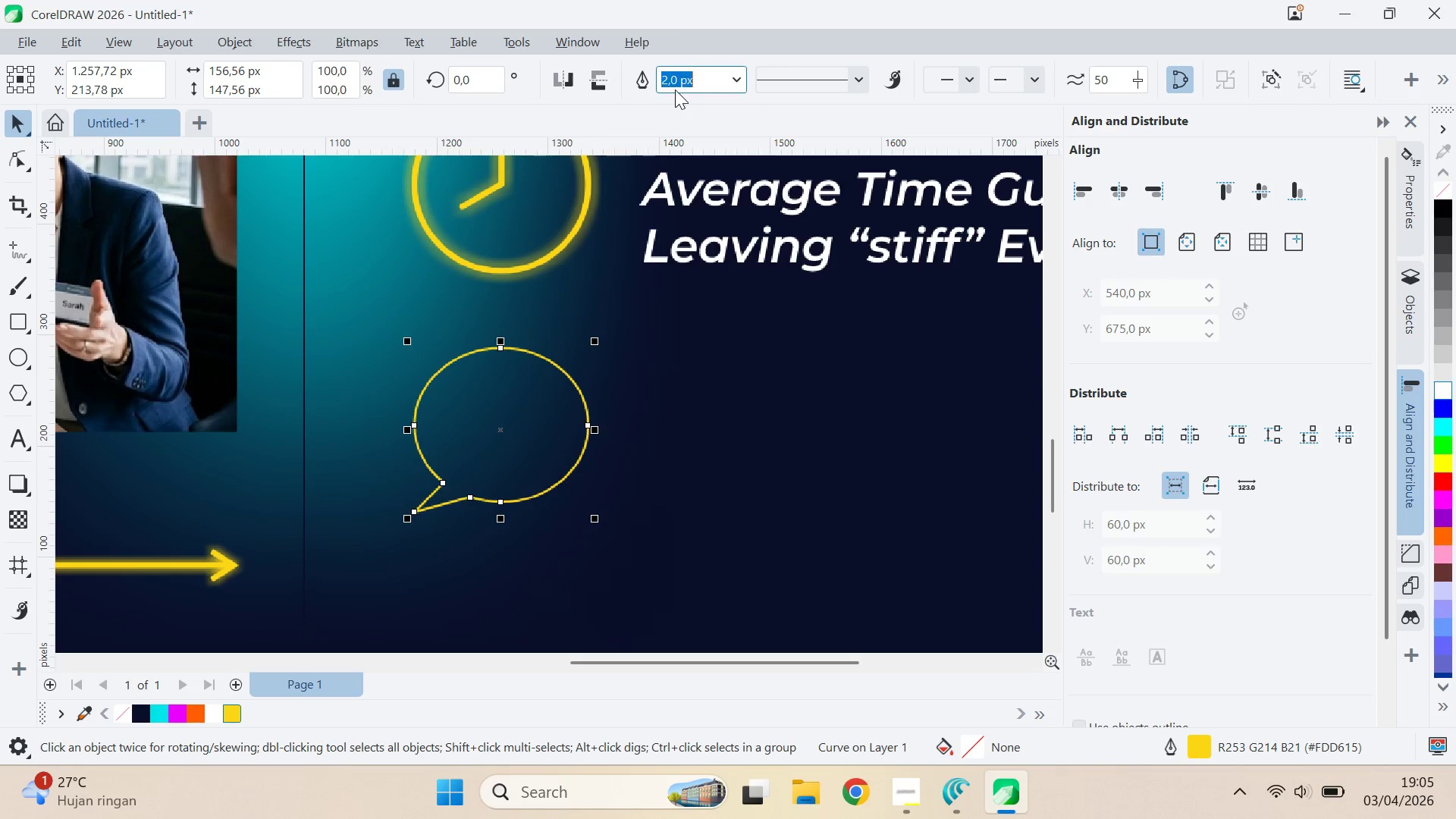 
key(Control+V)
 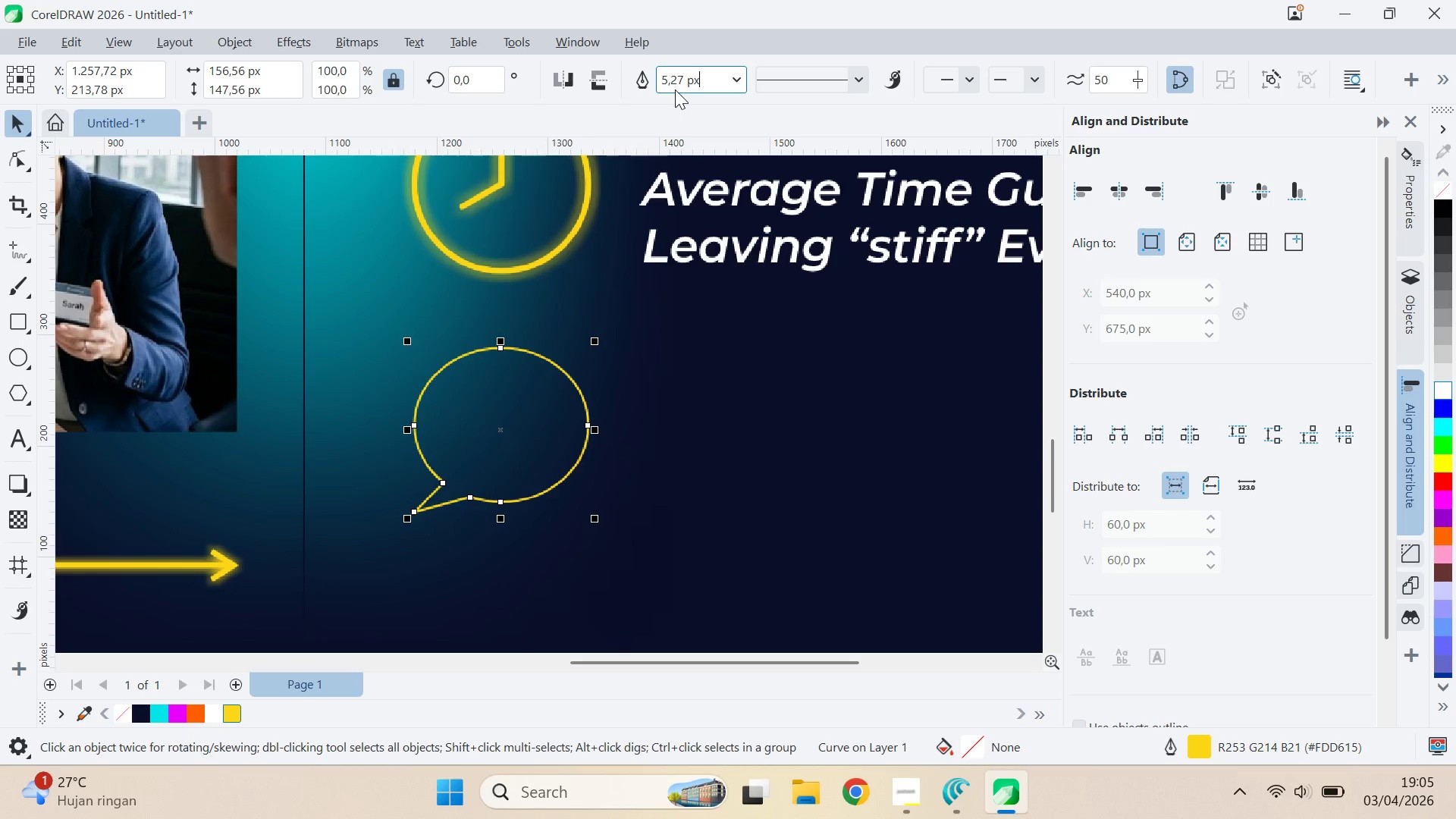 
key(Enter)
 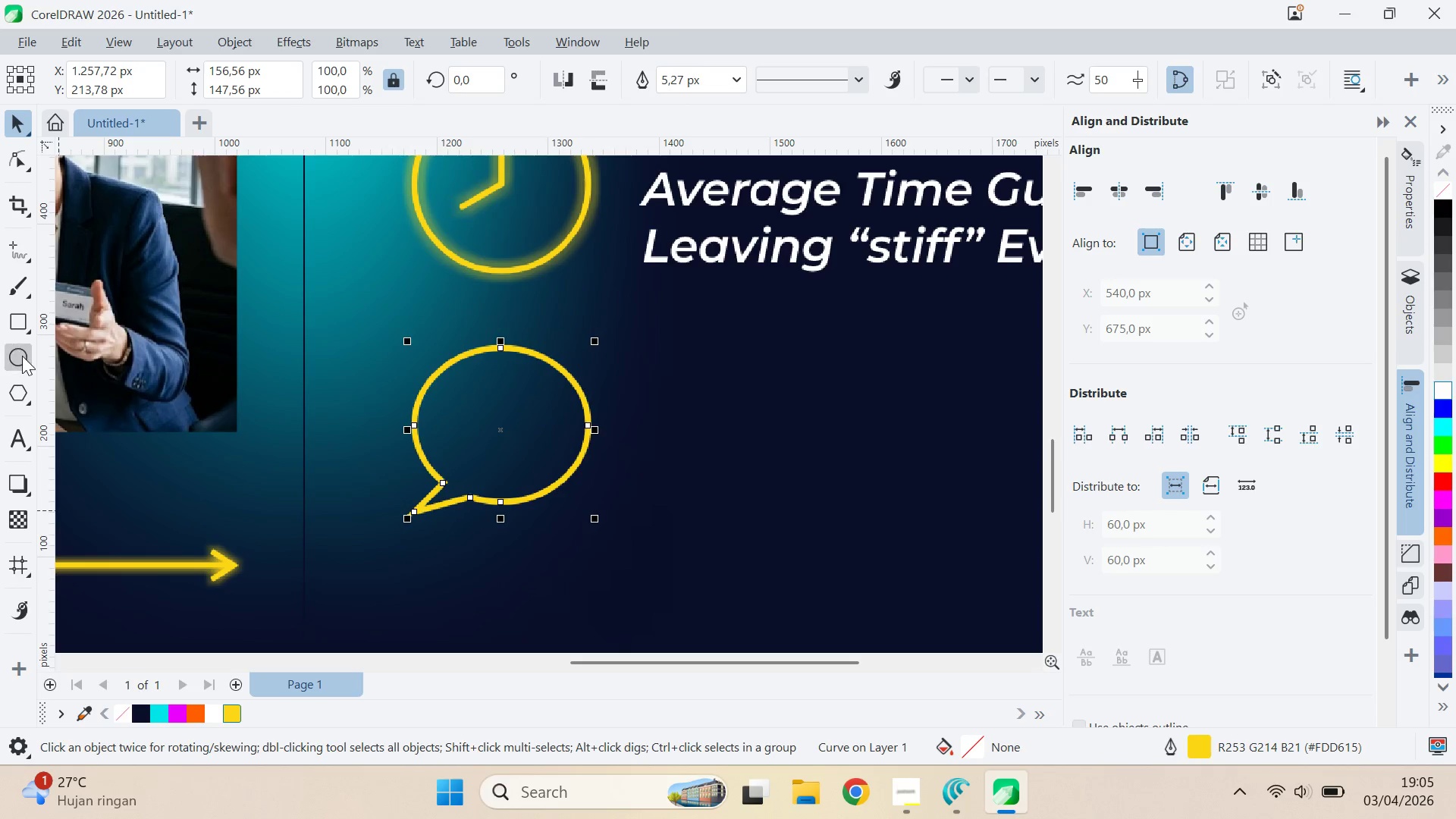 
hold_key(key=ControlLeft, duration=1.52)
left_click_drag(start_coordinate=[445, 409], to_coordinate=[471, 429])
 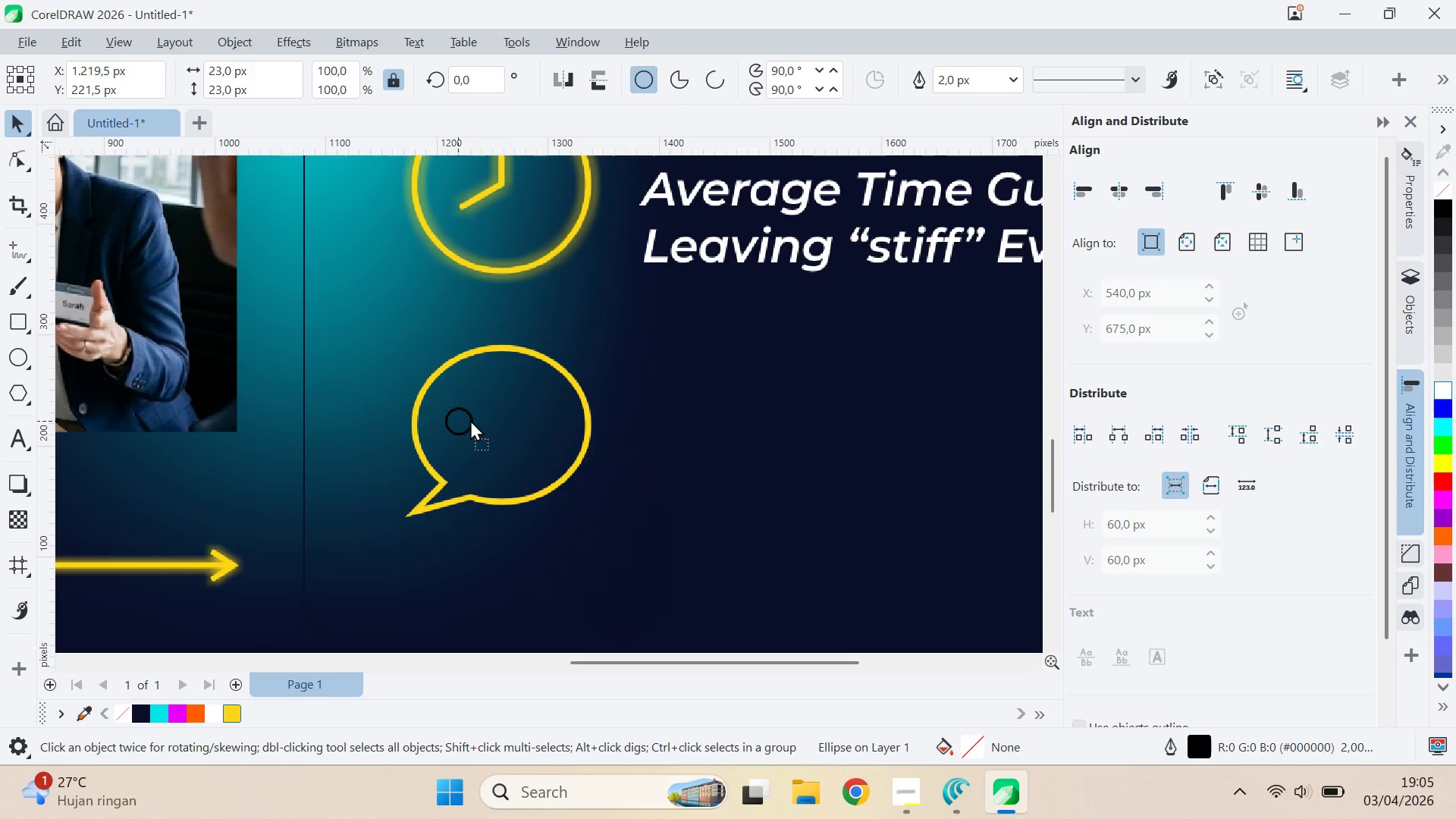 
hold_key(key=ControlLeft, duration=0.56)
 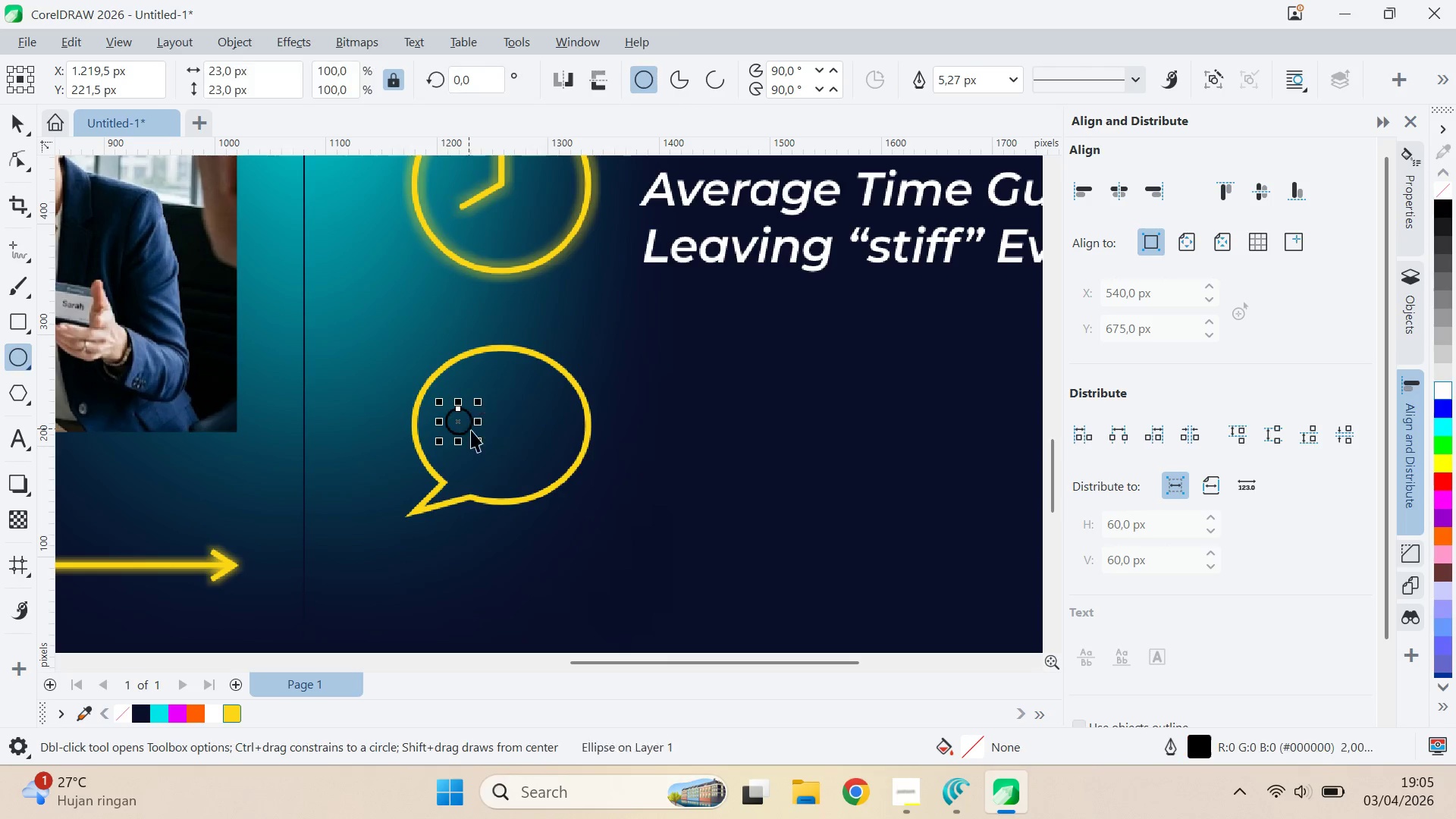 
key(V)
 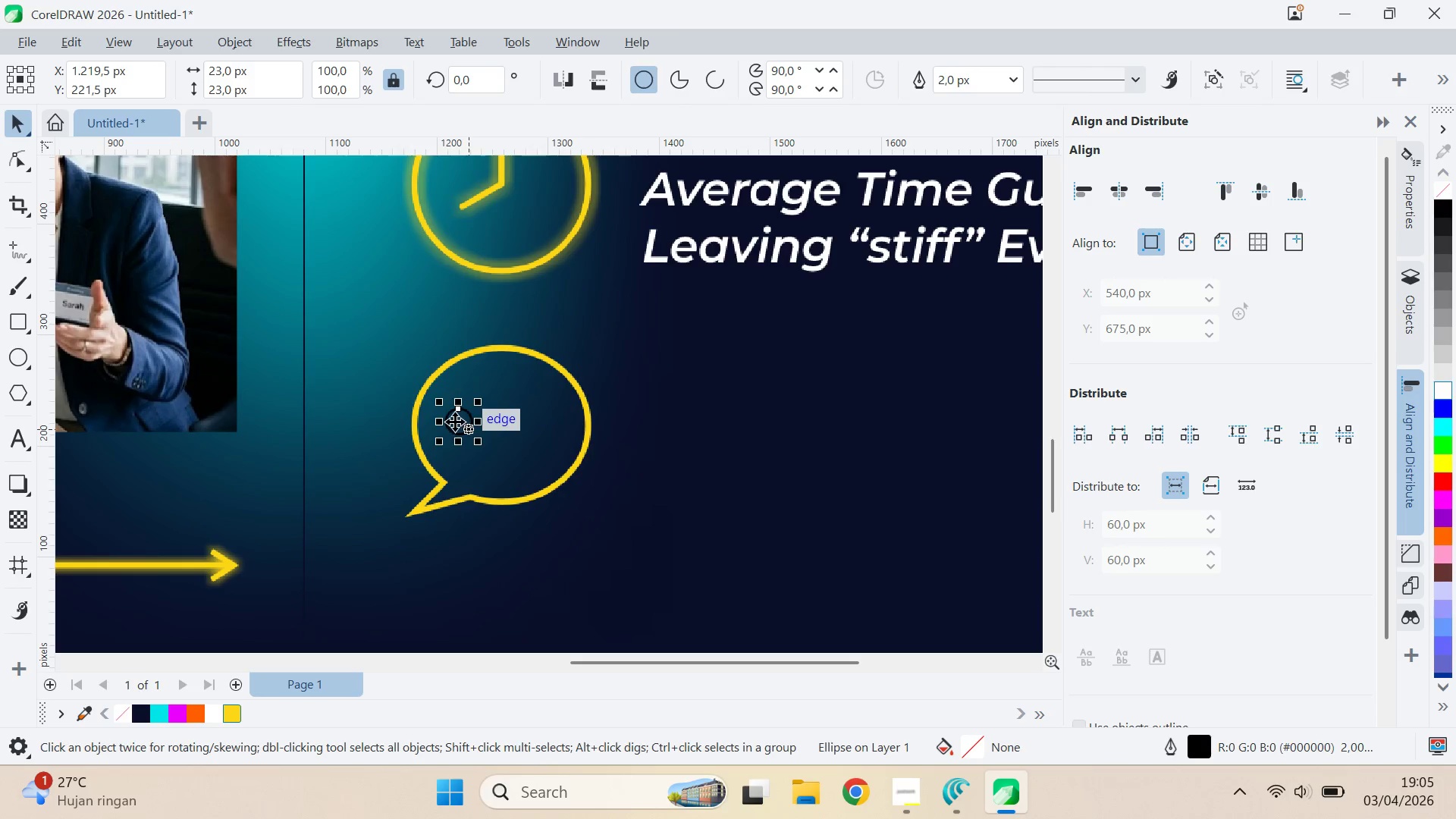 
left_click_drag(start_coordinate=[455, 421], to_coordinate=[508, 413])
 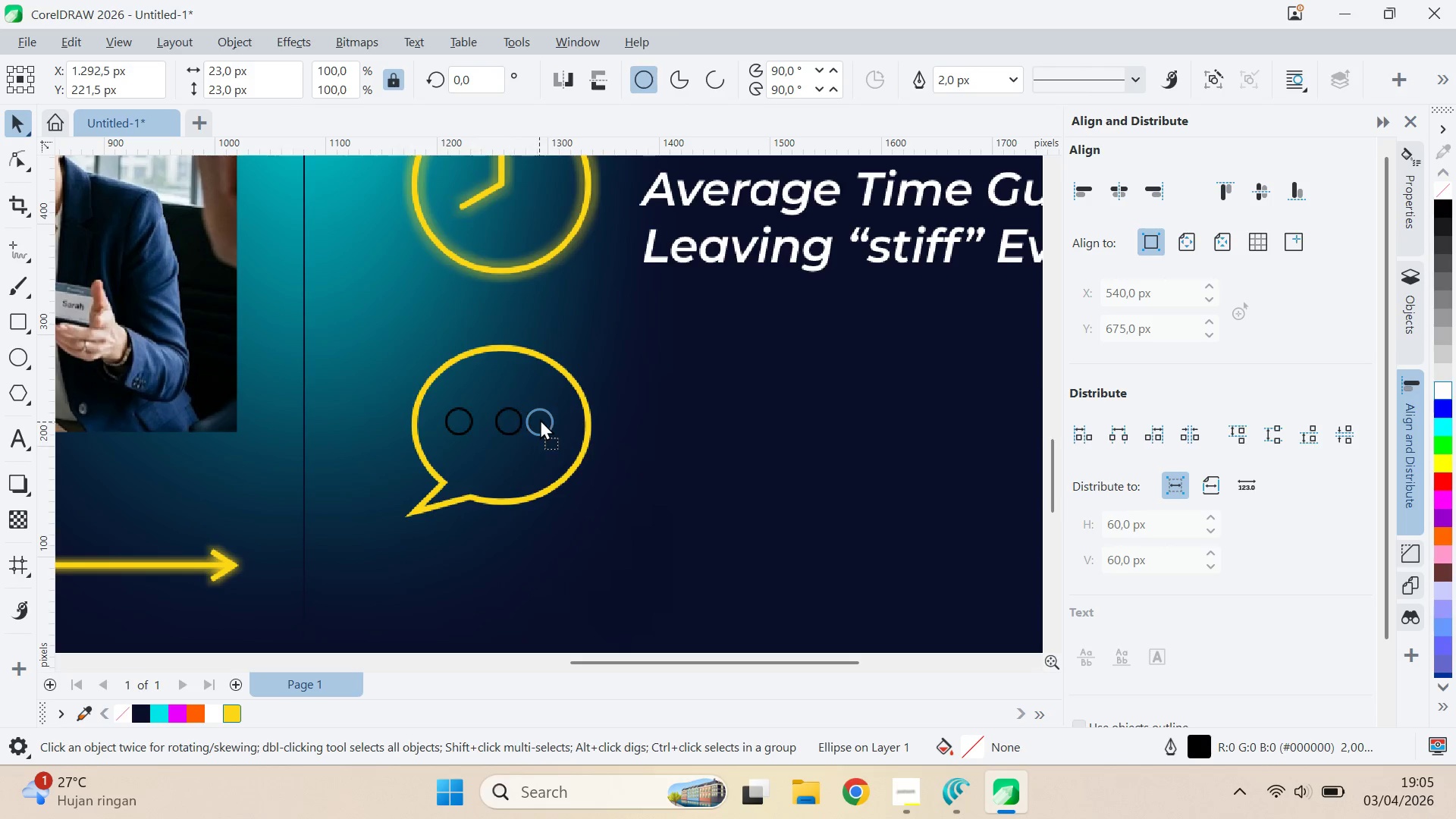 
hold_key(key=ShiftLeft, duration=0.58)
left_click([508, 413])
 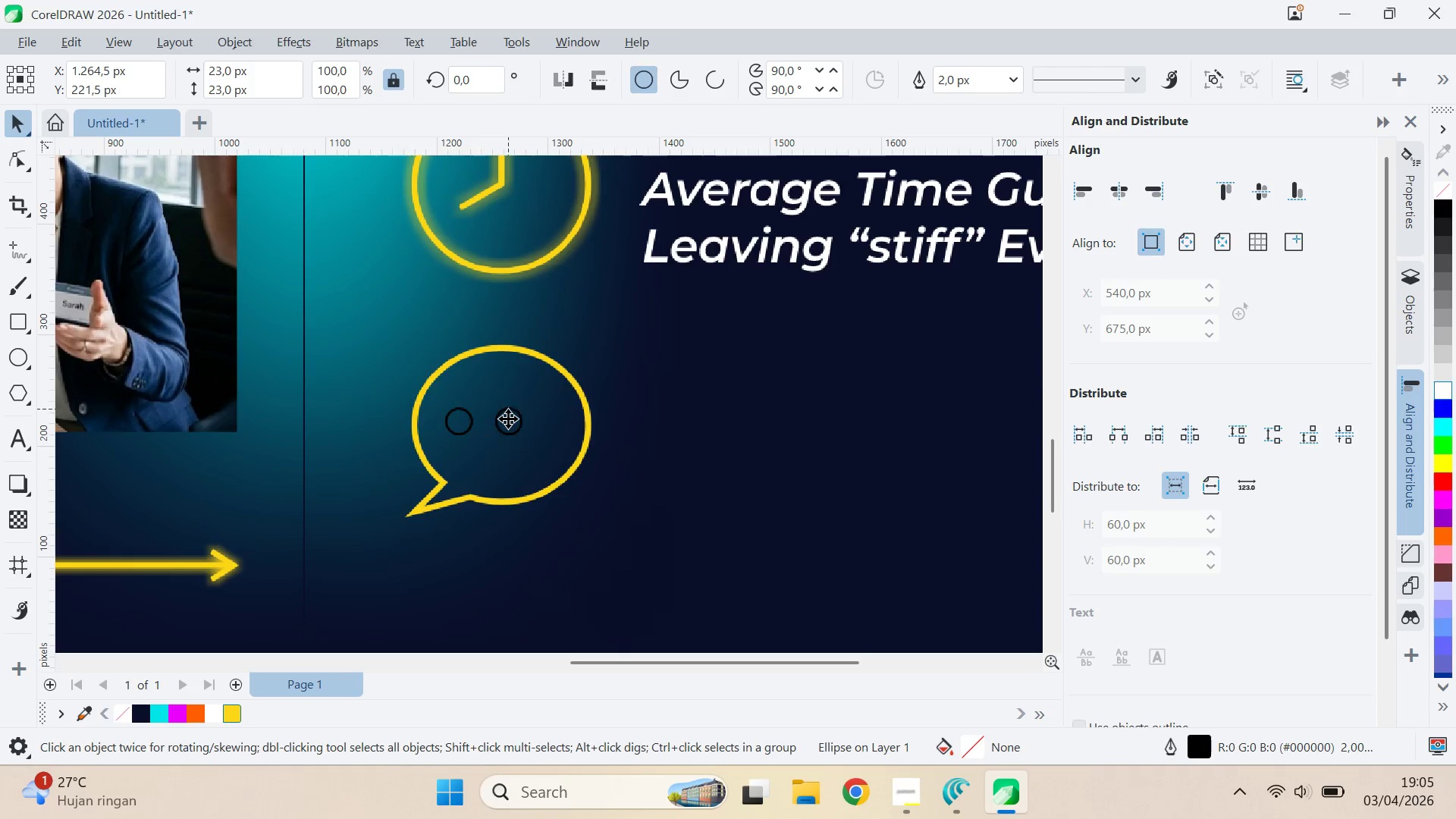 
right_click([508, 413])
 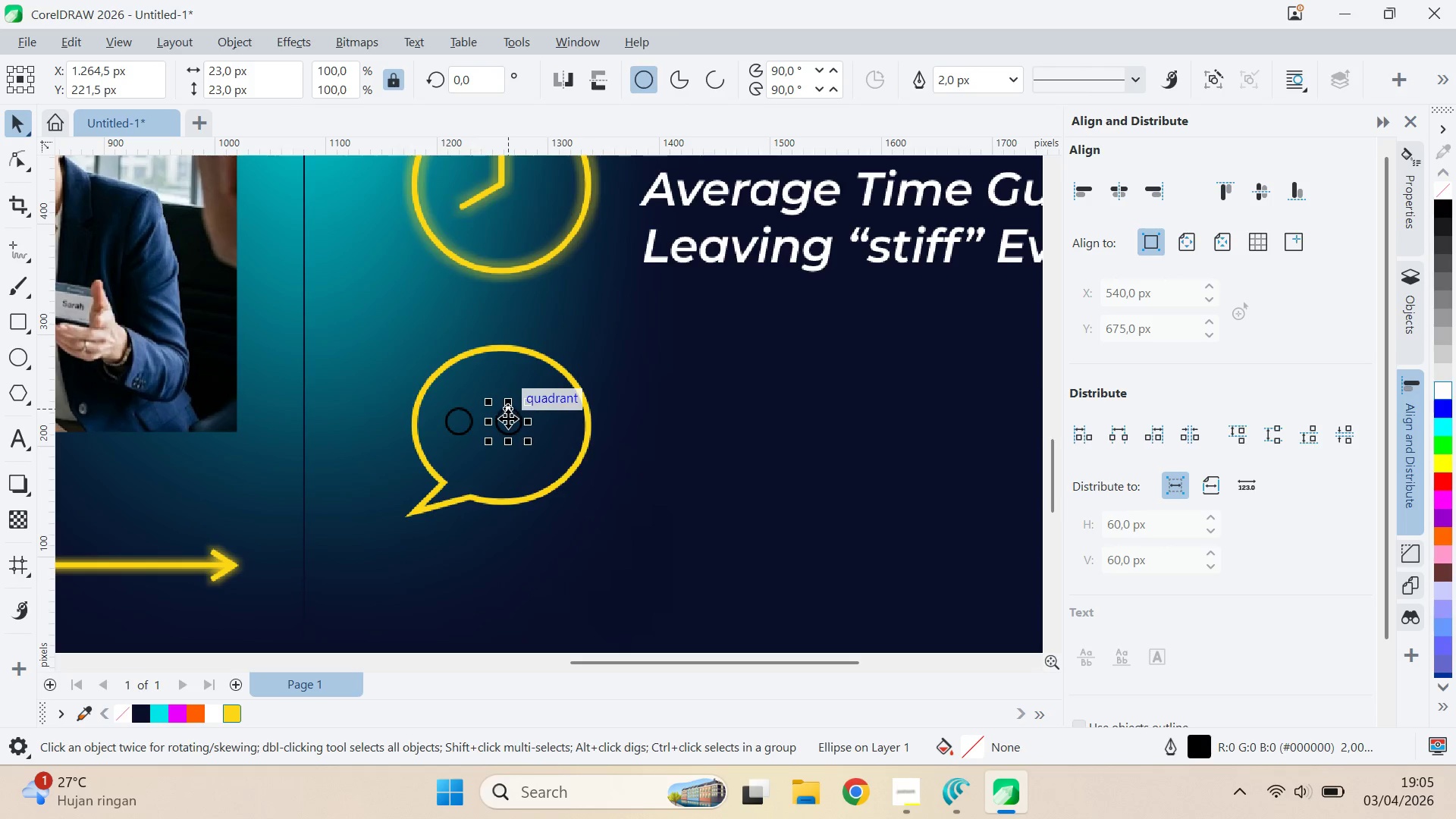 
left_click_drag(start_coordinate=[508, 419], to_coordinate=[553, 422])
 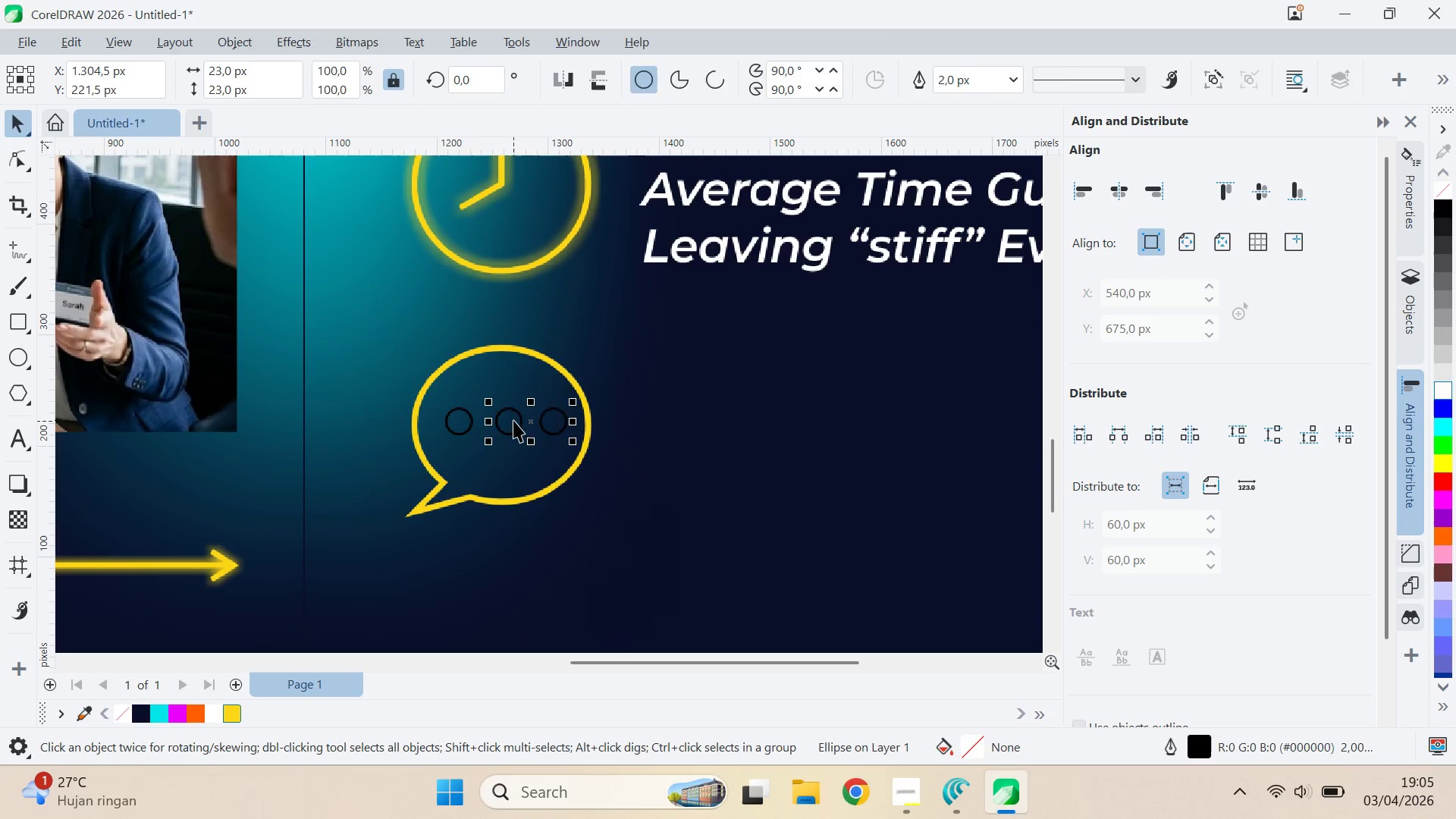 
hold_key(key=ShiftLeft, duration=1.16)
 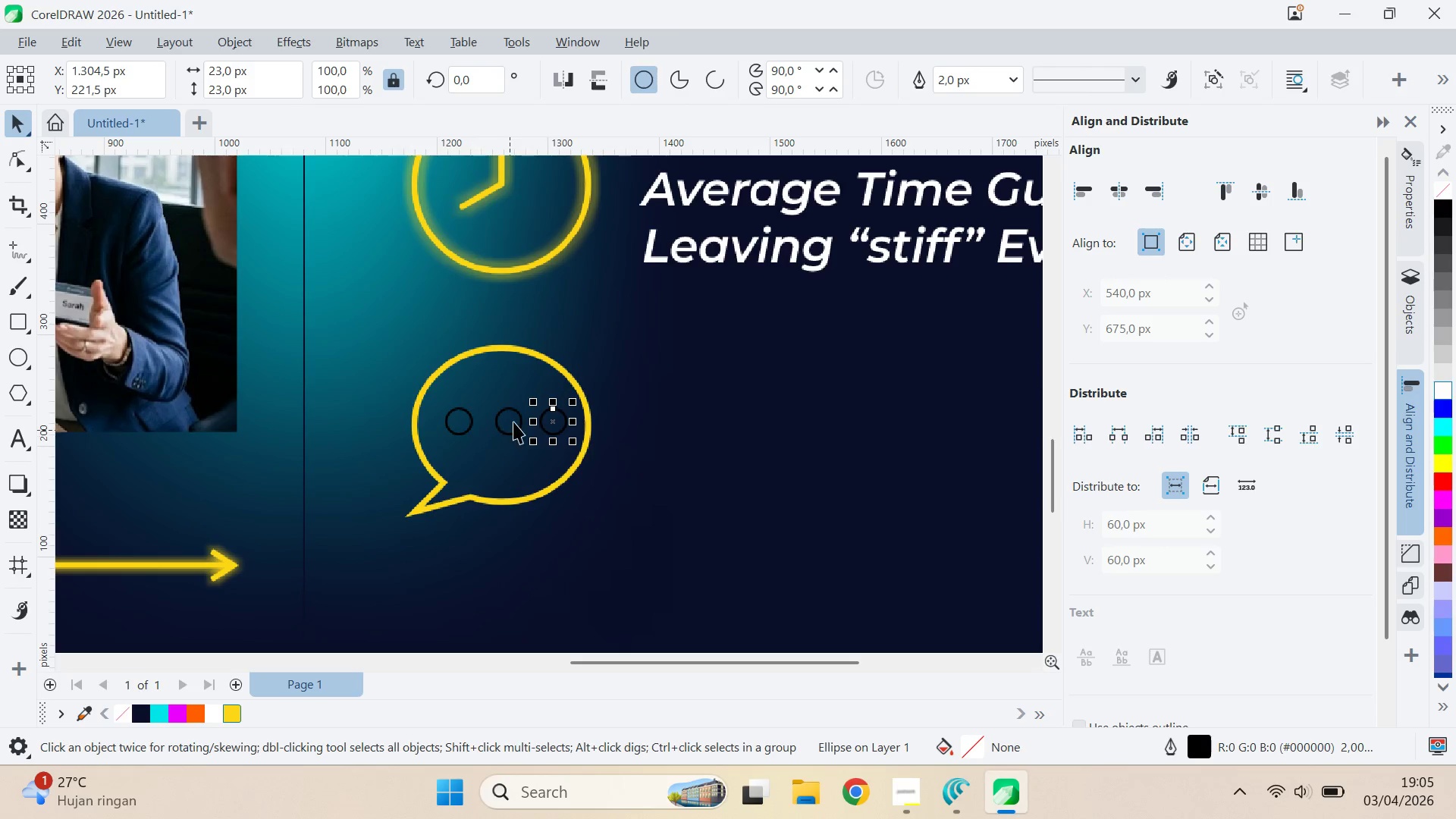 
hold_key(key=ShiftLeft, duration=0.92)
left_click([513, 420])
 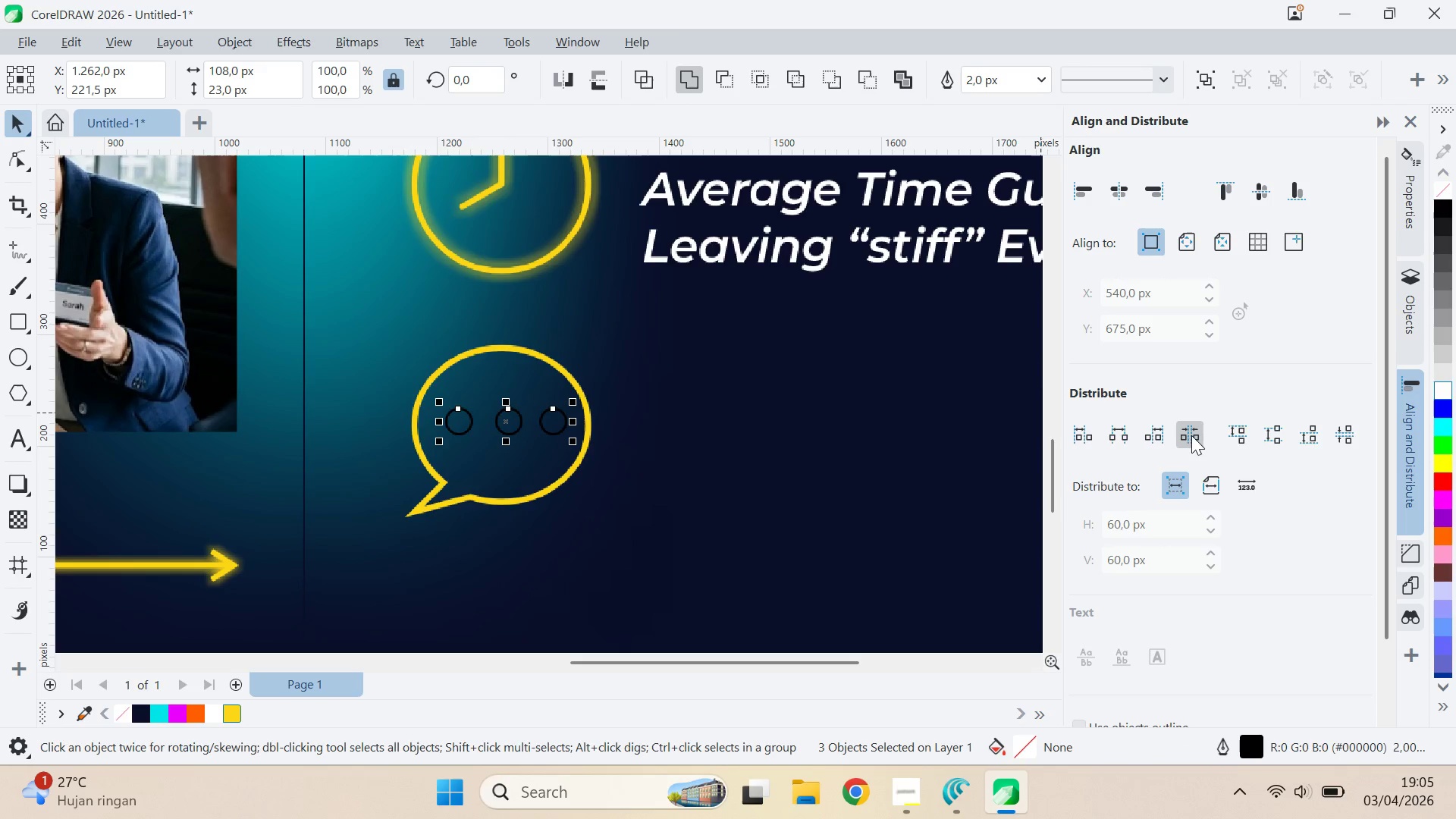 
key(Control+F)
 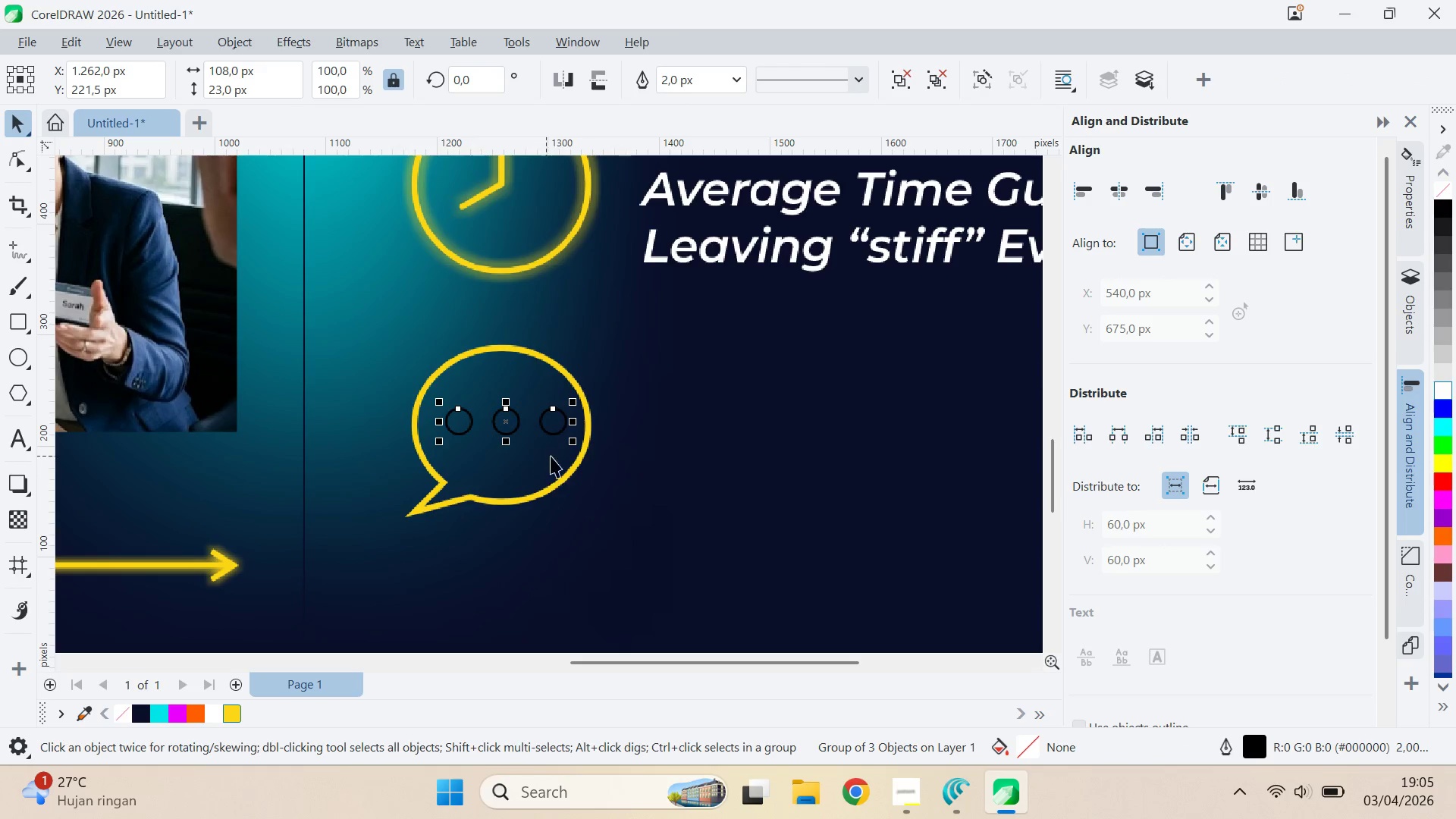 
key(Control+G)
 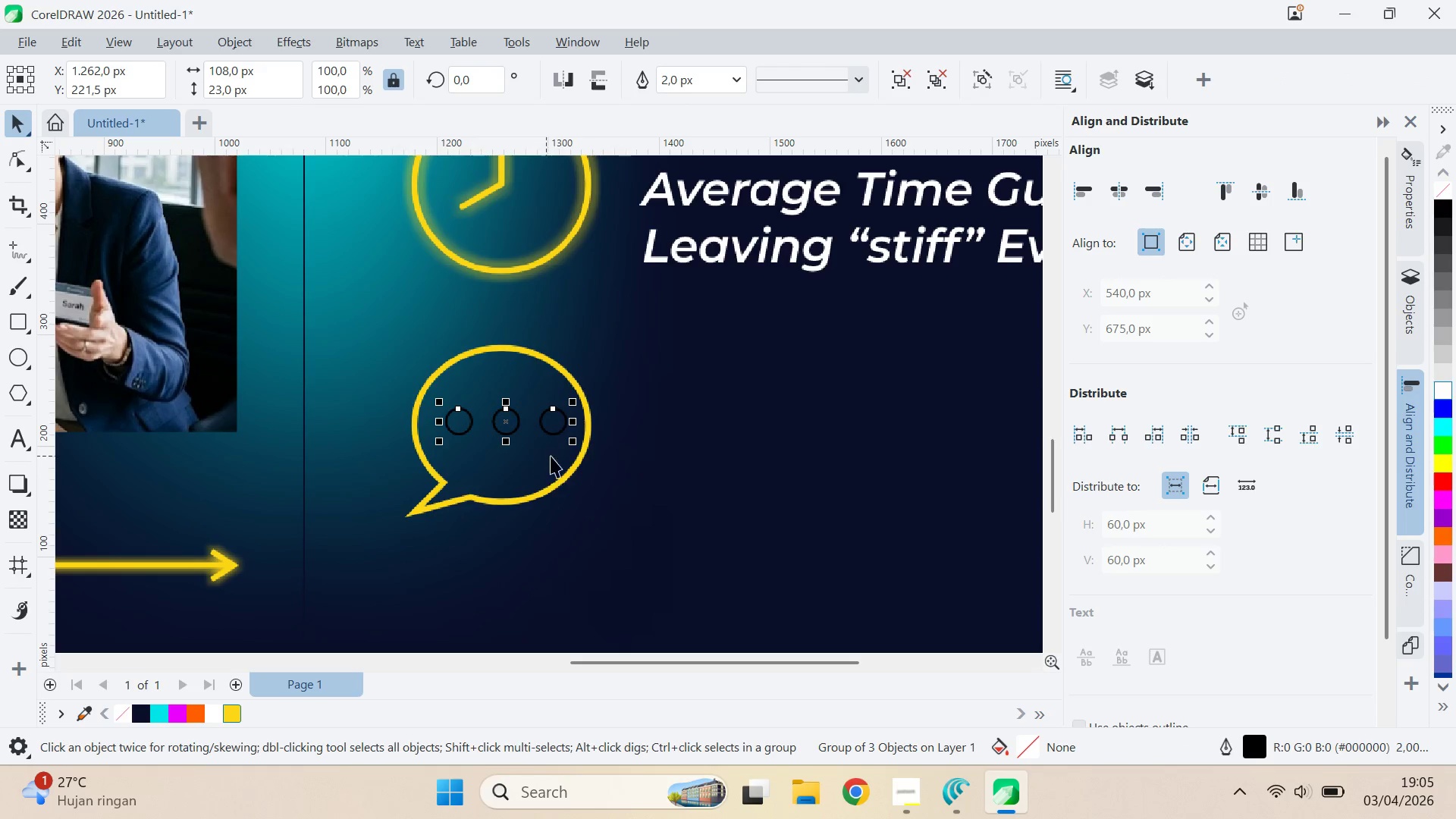 
hold_key(key=ShiftLeft, duration=0.38)
 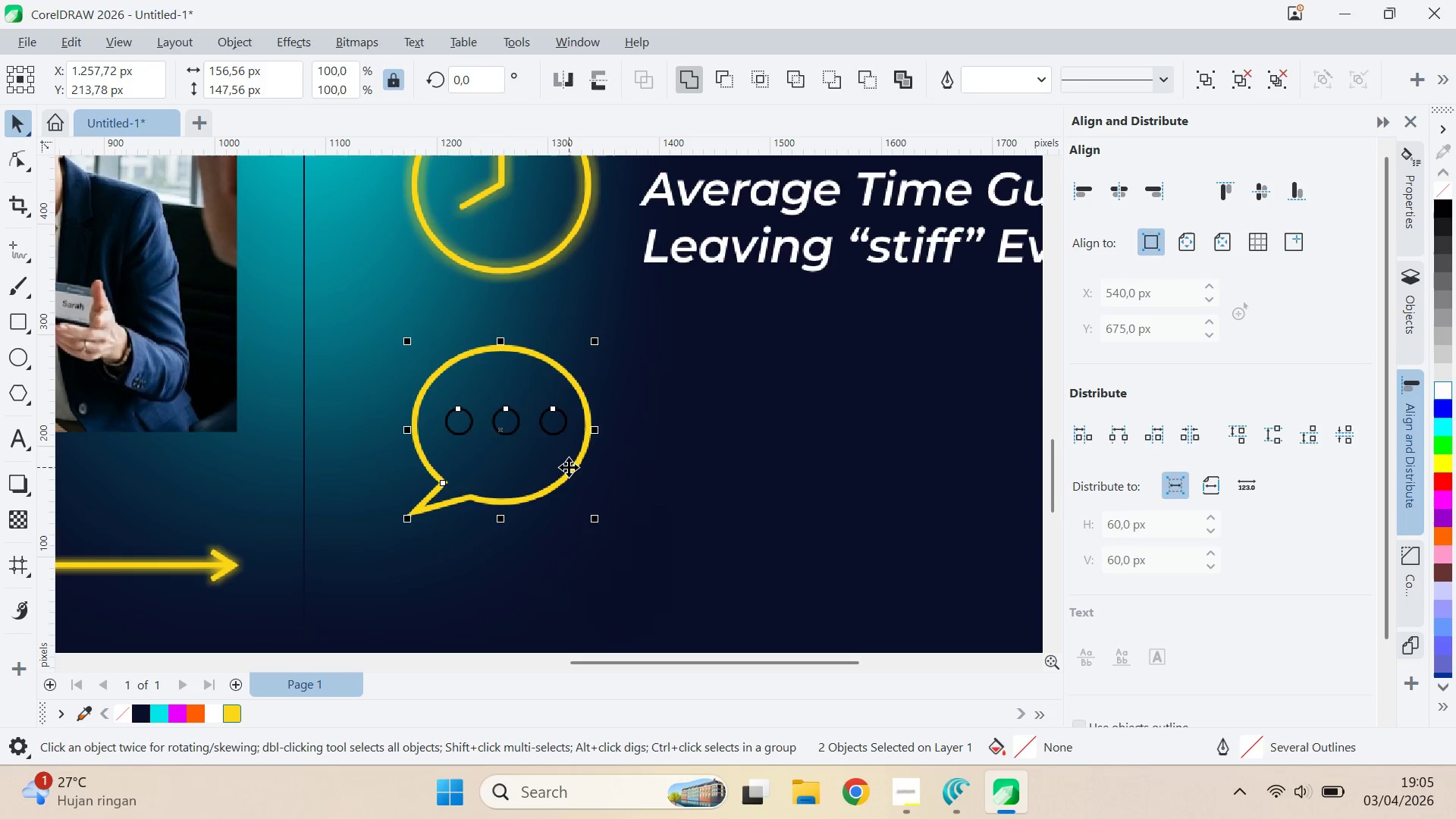 
type(ce)
 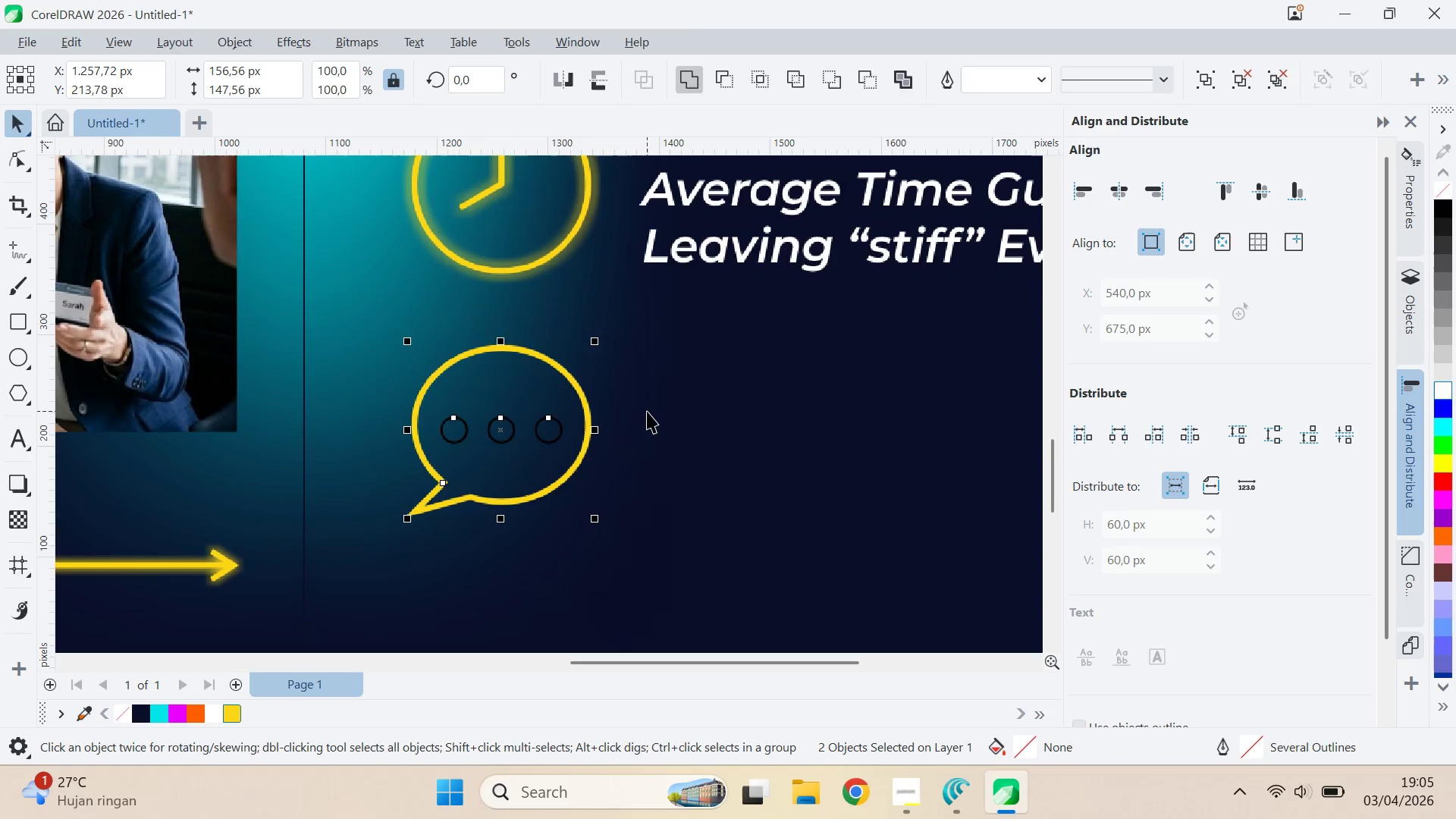 
left_click([647, 410])
 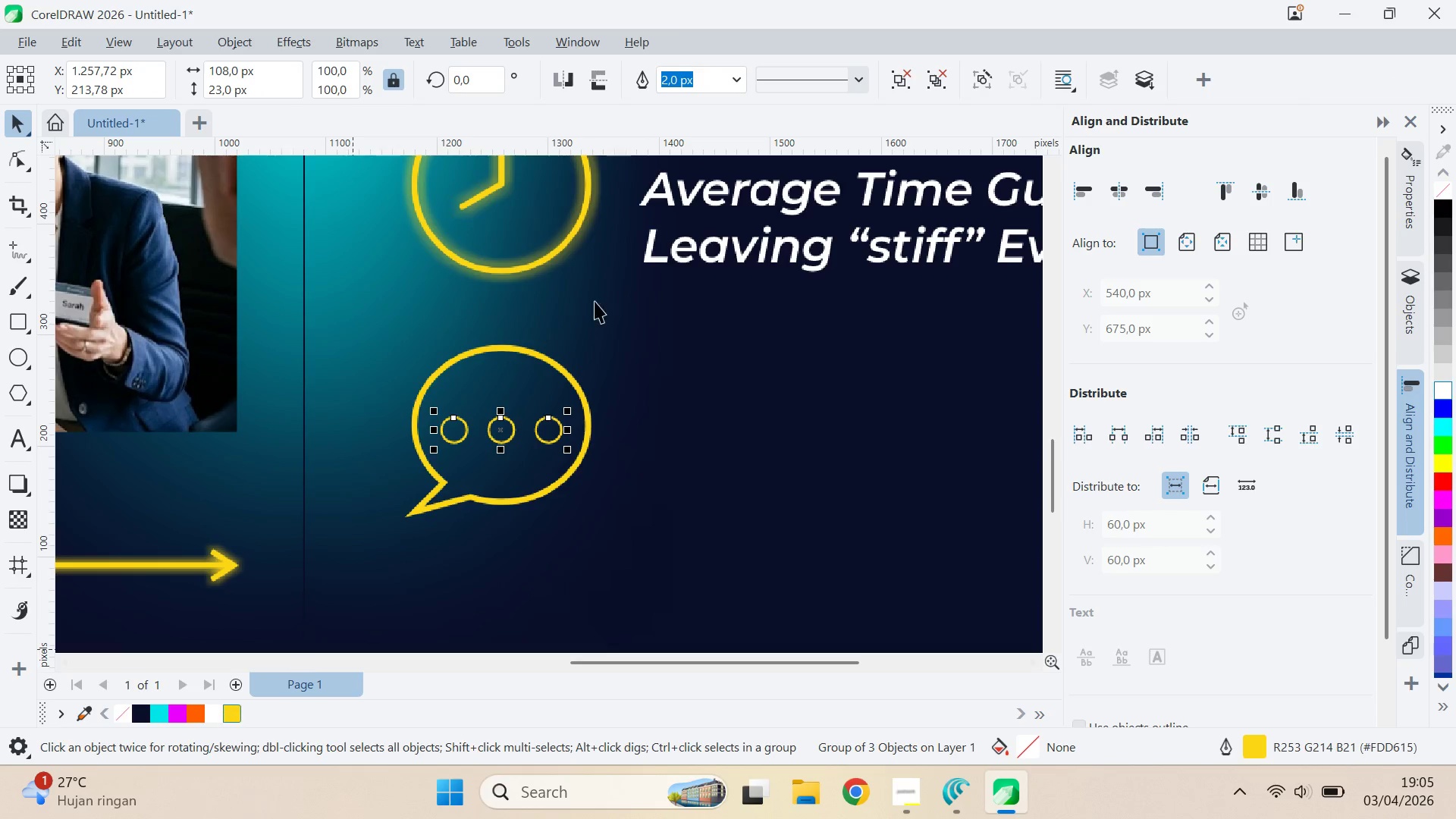 
key(Control+A)
 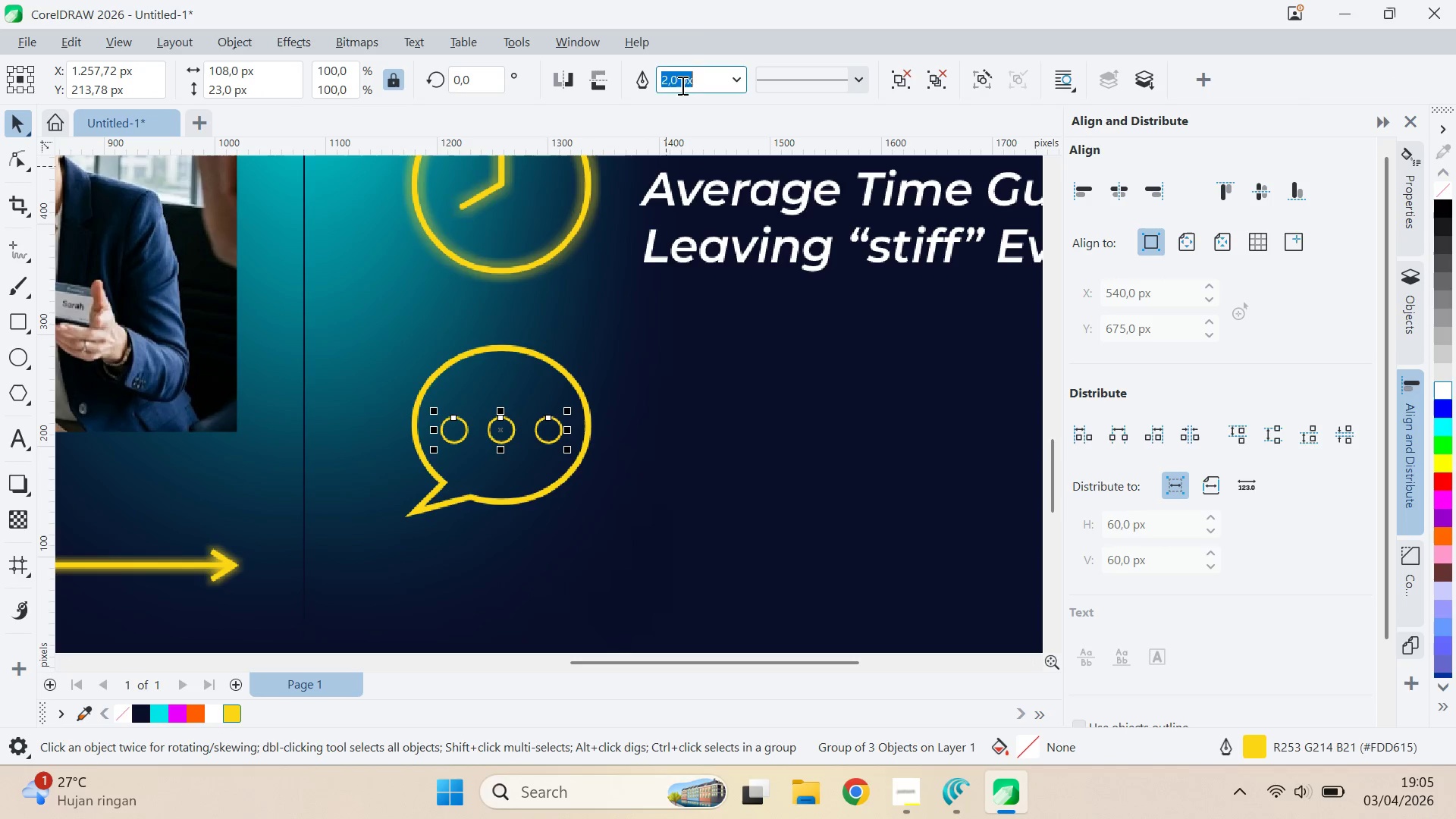 
key(Control+V)
 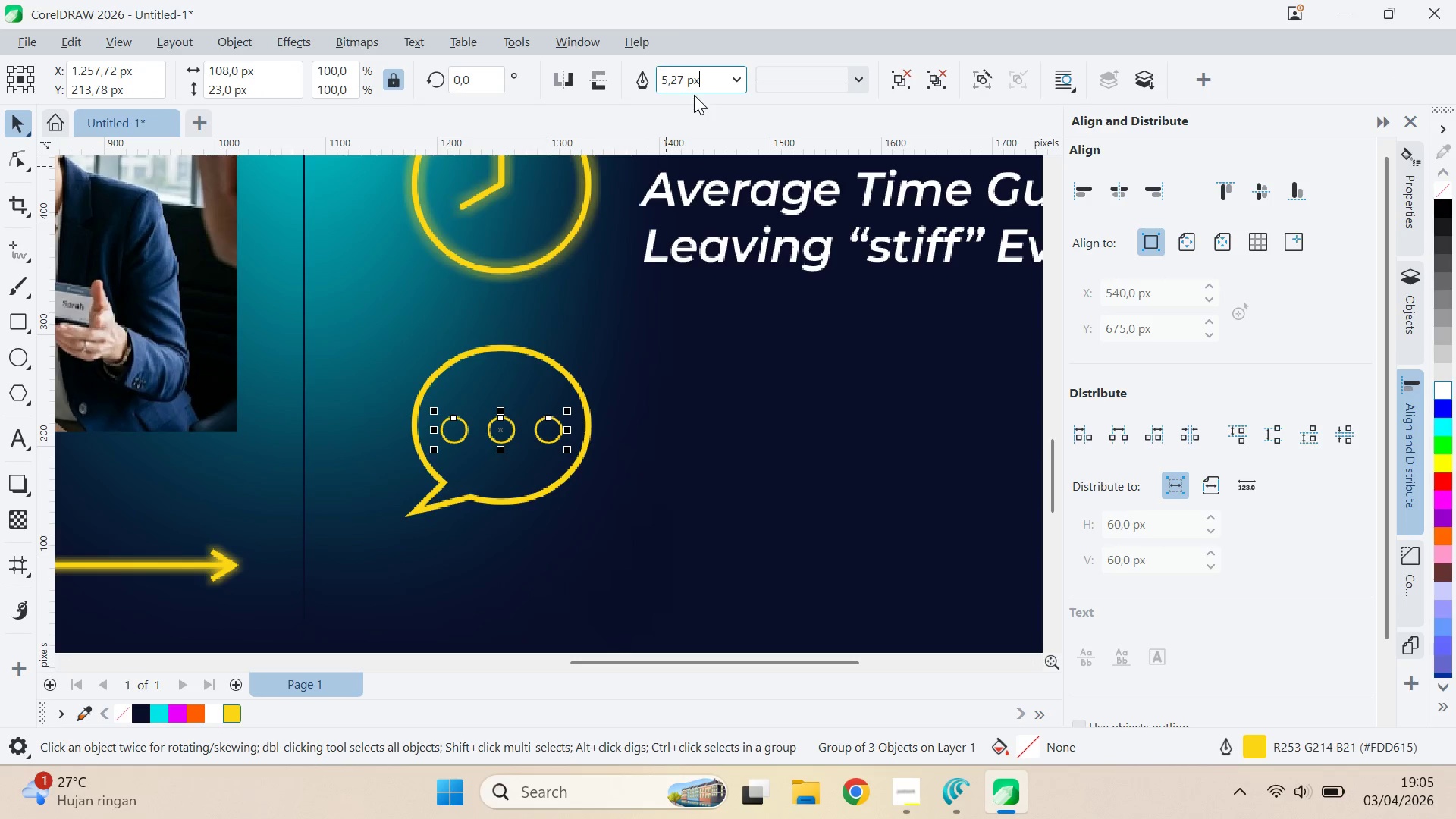 
key(Enter)
 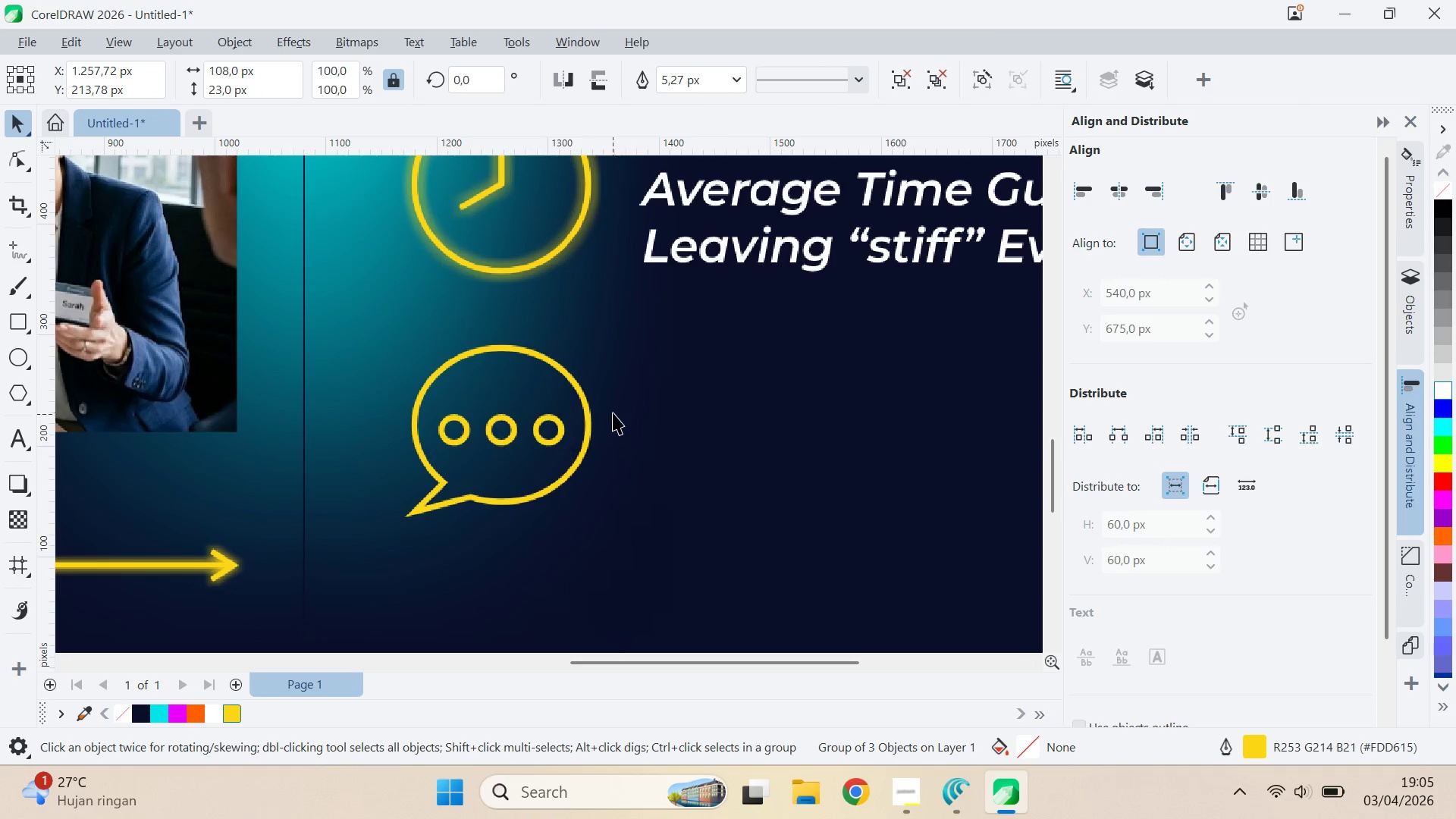 
double_click([585, 409])
 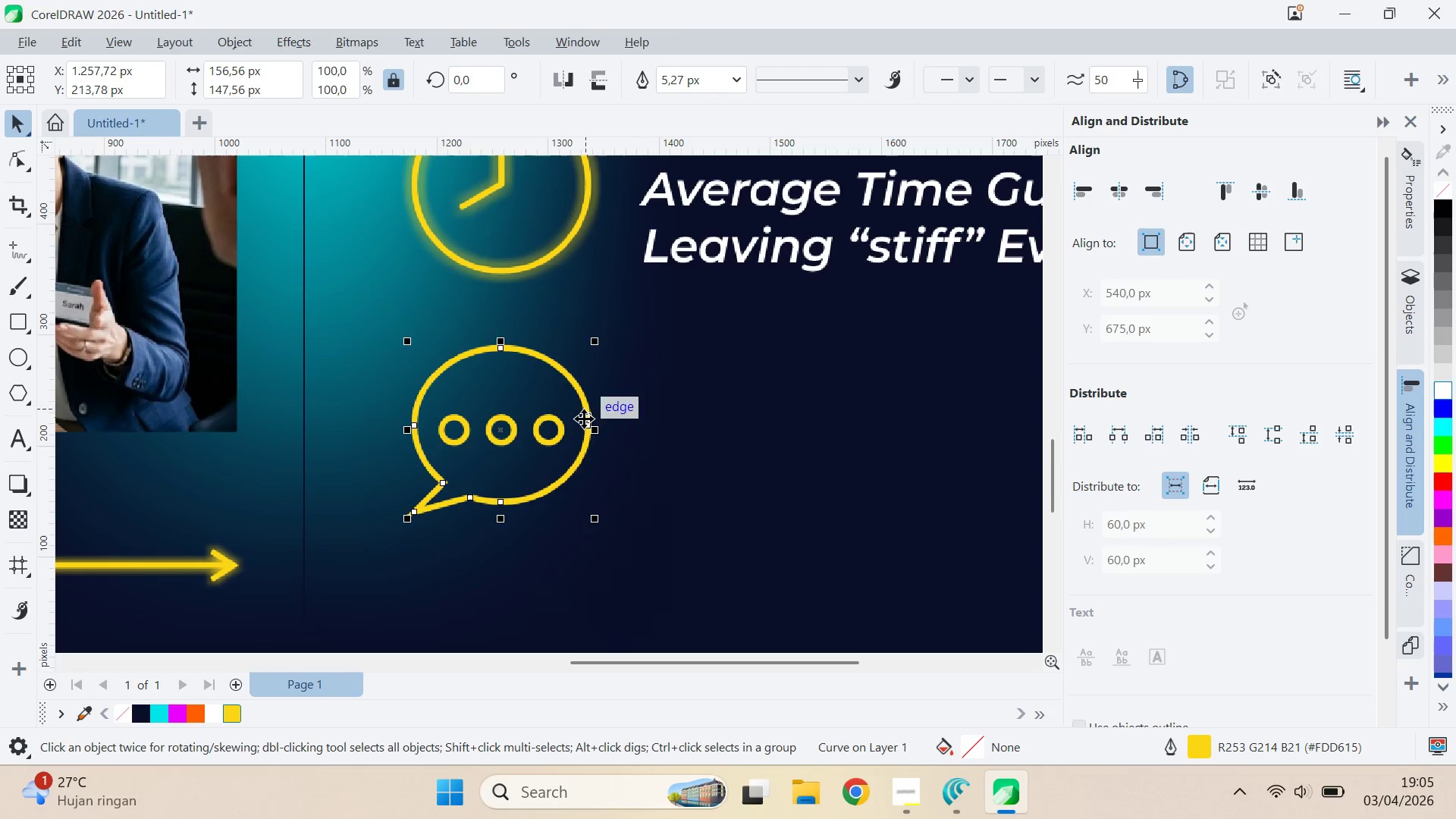 
hold_key(key=ShiftLeft, duration=0.39)
left_click([566, 429])
 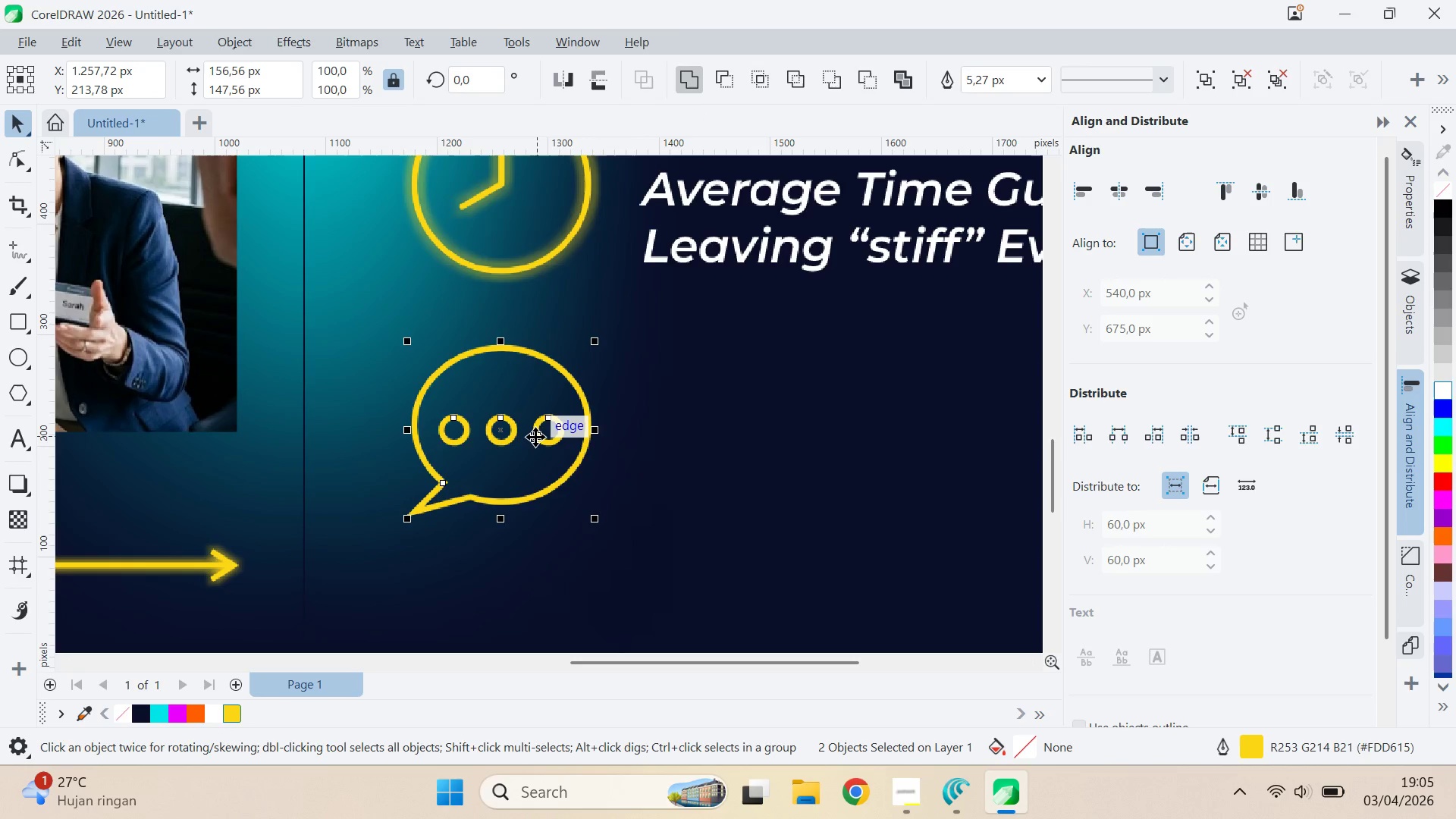 
key(Control+G)
 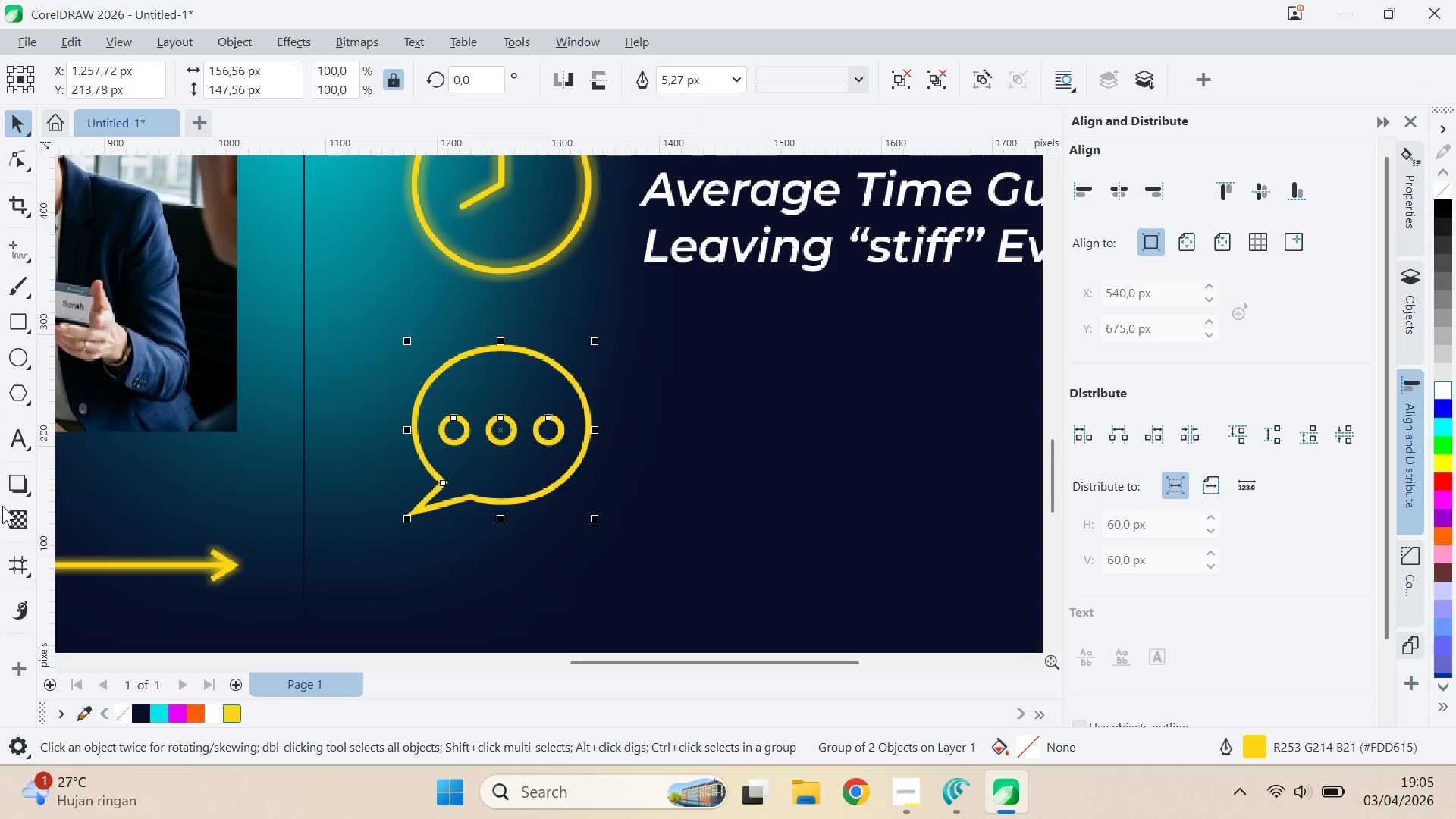 
left_click([11, 490])
 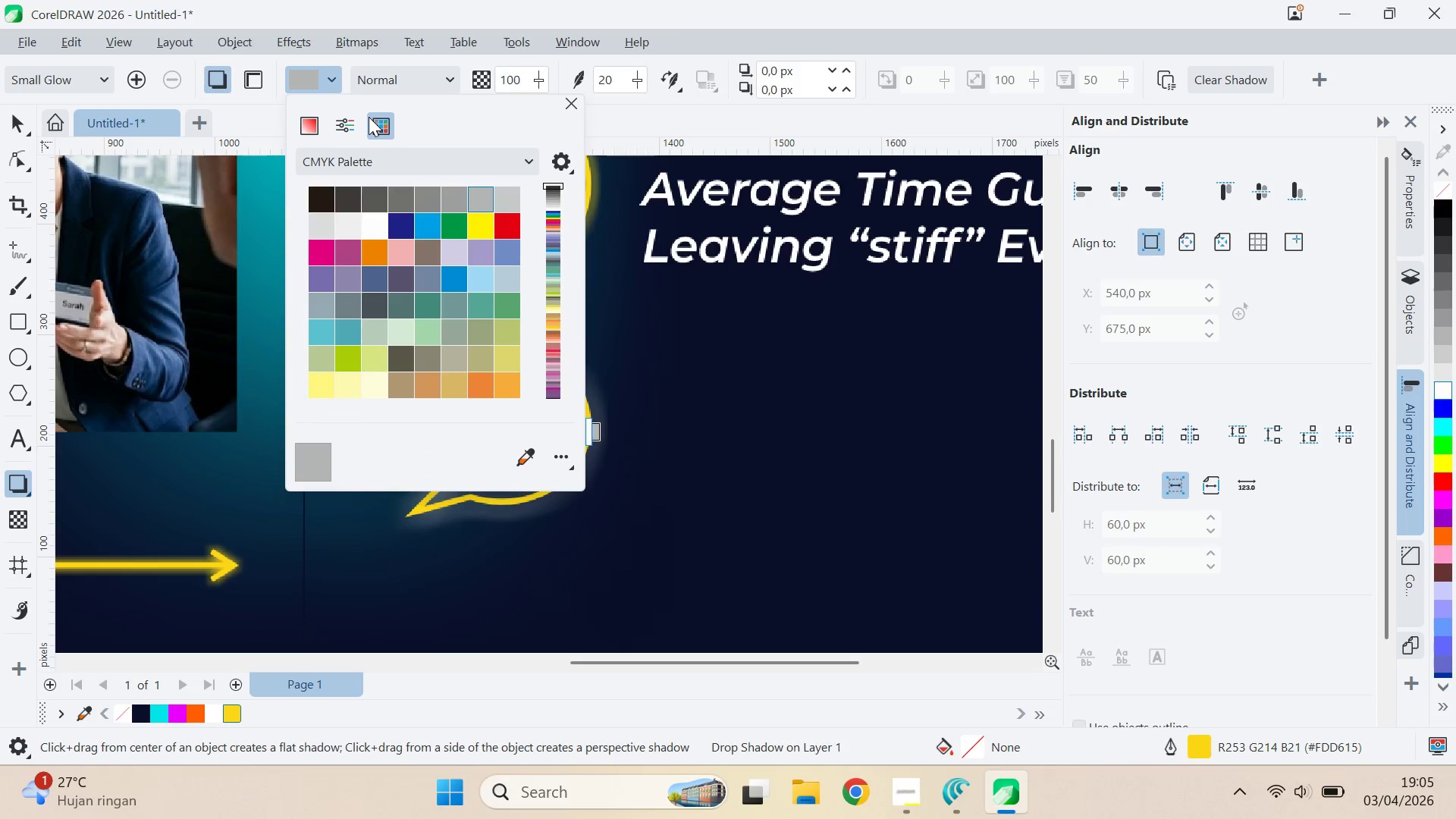 
left_click([403, 198])
 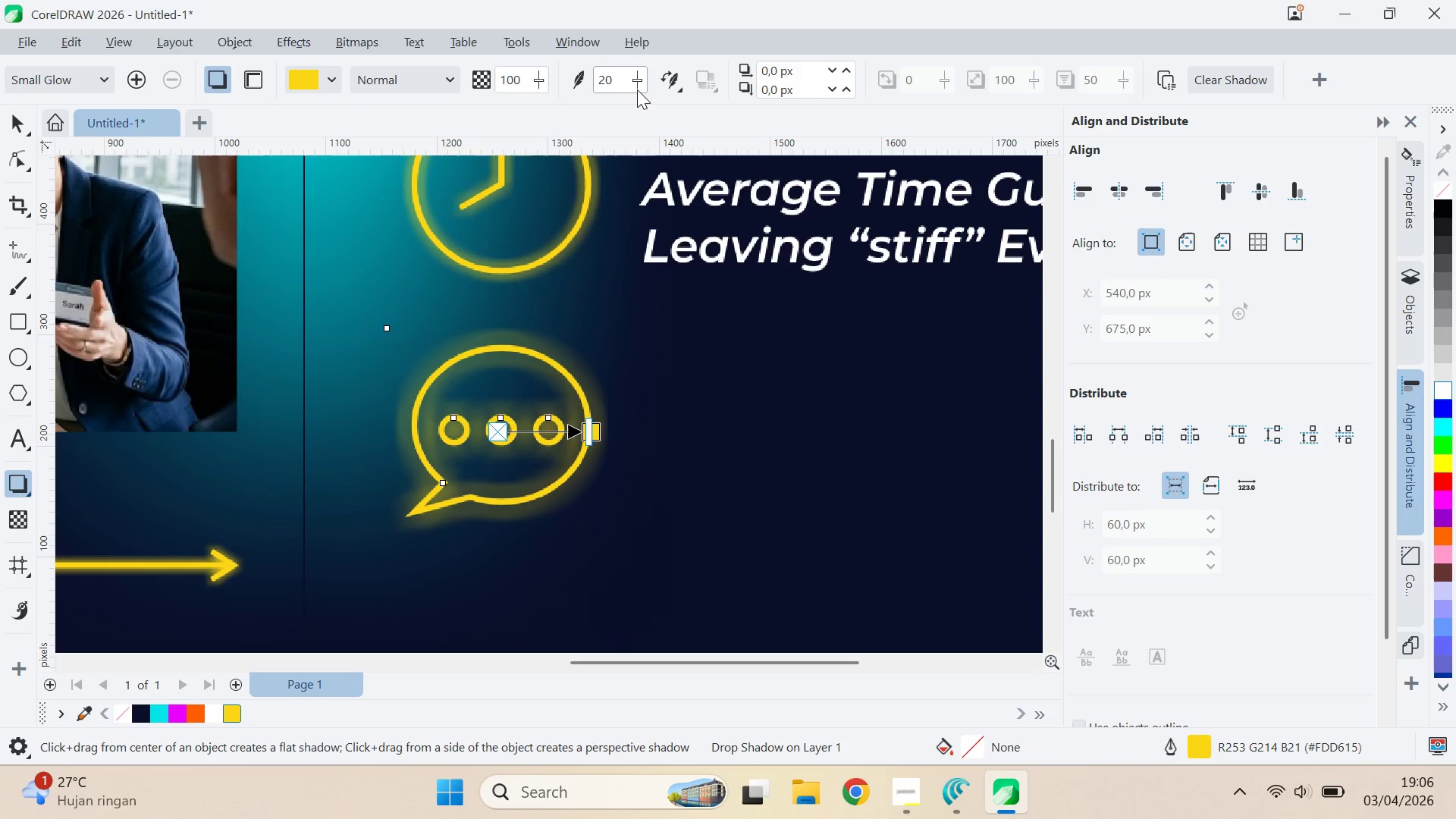 
left_click_drag(start_coordinate=[635, 74], to_coordinate=[626, 84])
 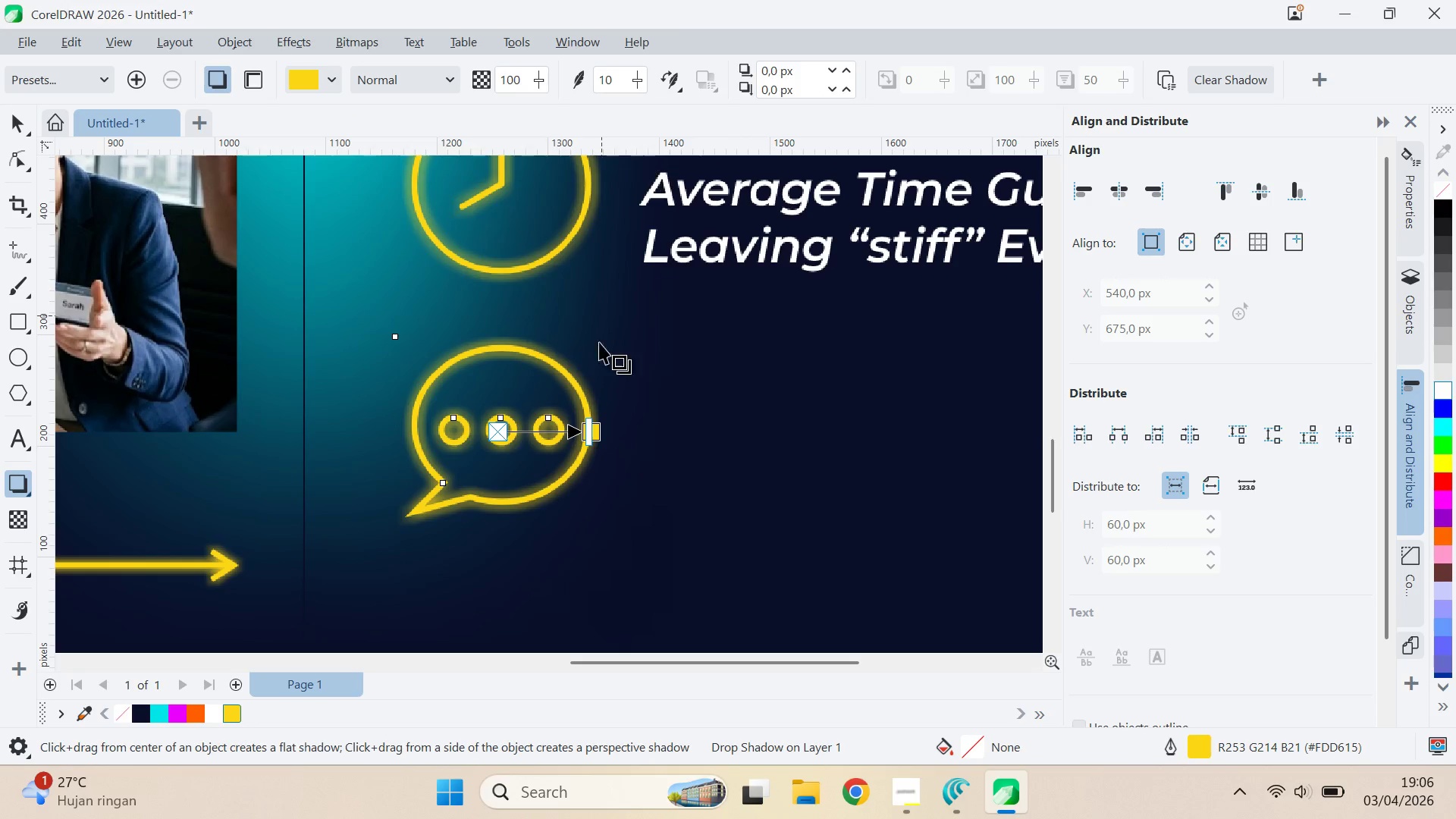 
left_click_drag(start_coordinate=[604, 380], to_coordinate=[606, 385])
 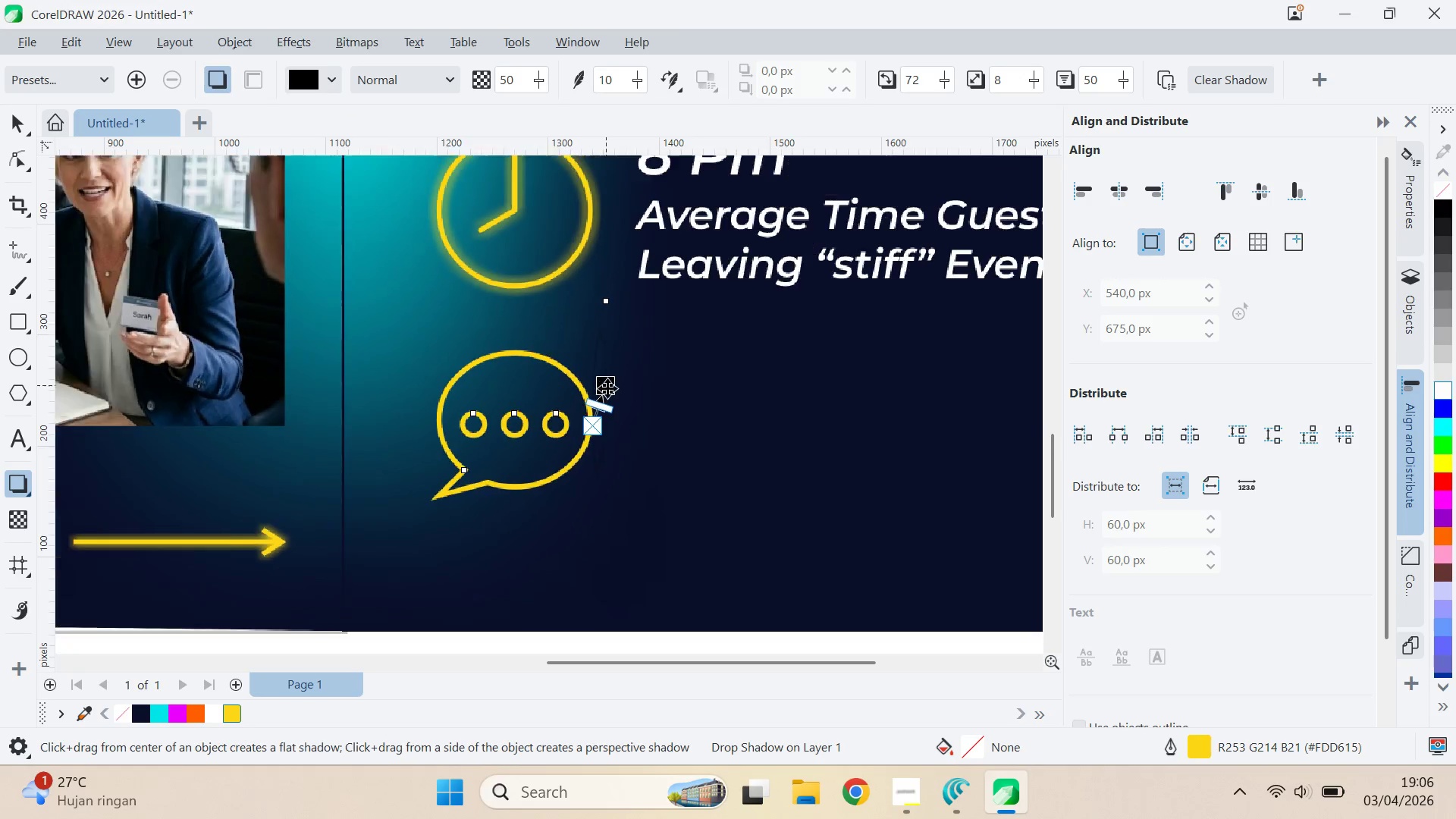 
key(Control+ControlLeft)
 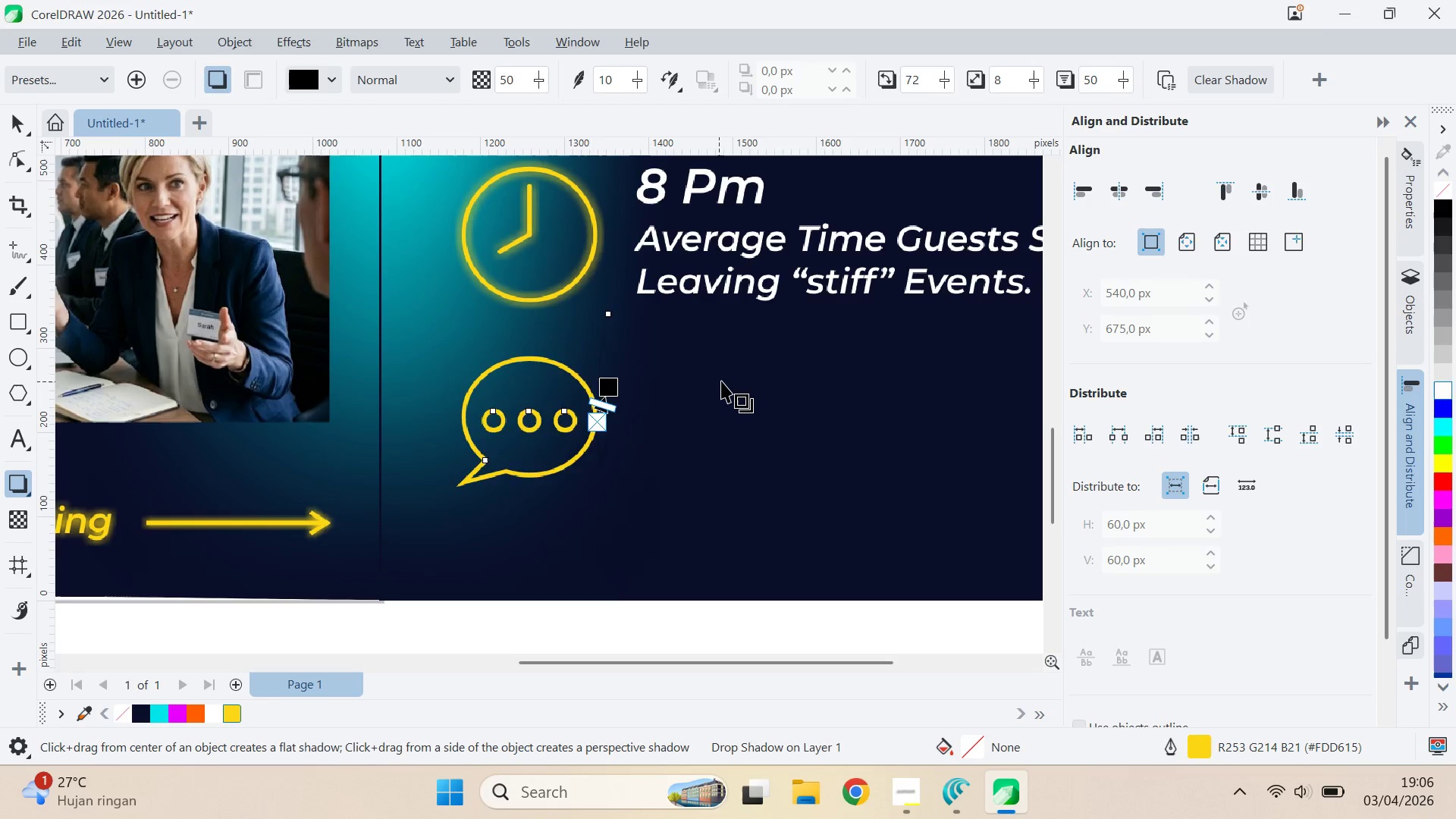 
key(Control+Z)
 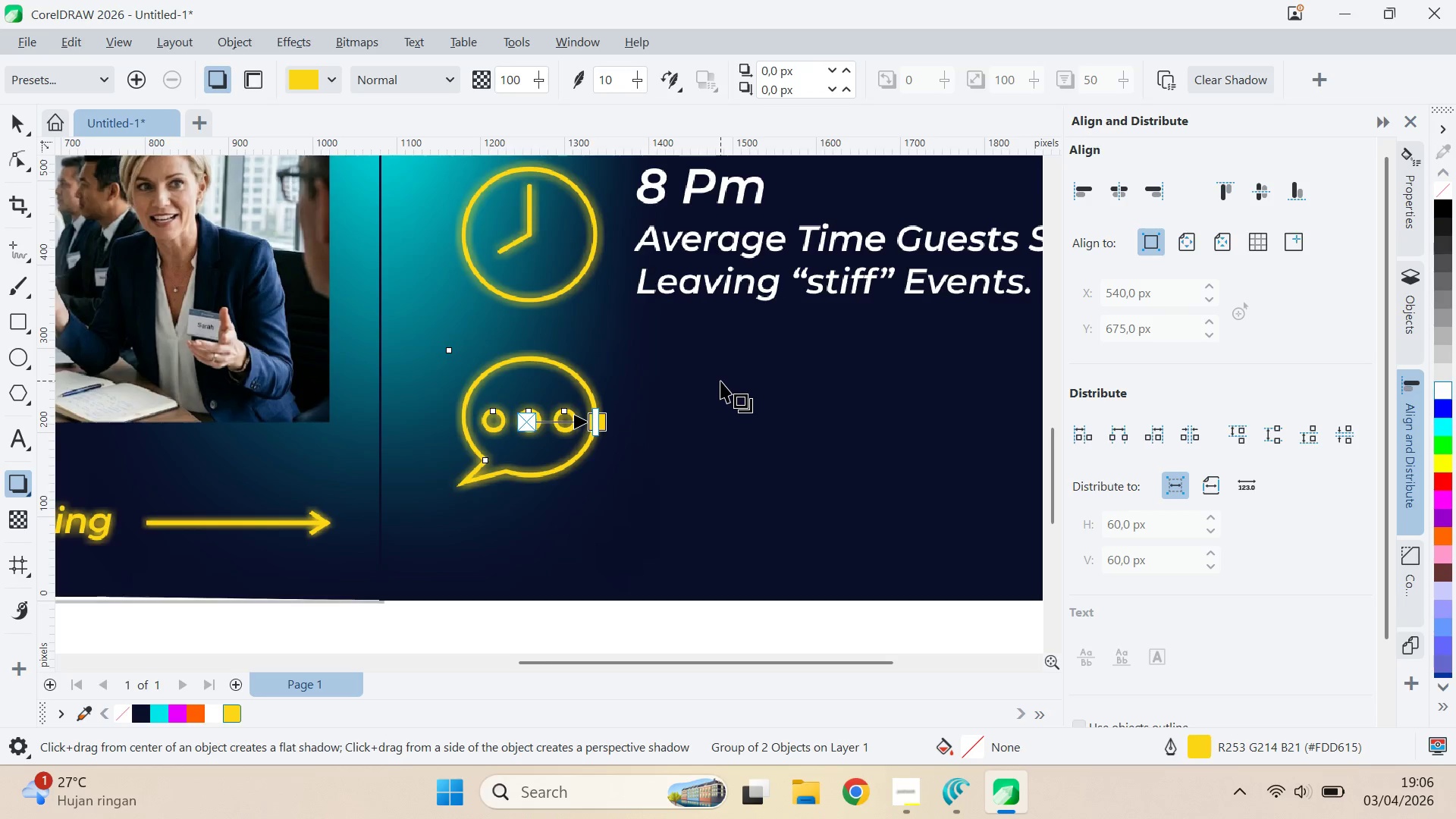 
scroll: coordinate [624, 397], scroll_direction: down, amount: 2.0
 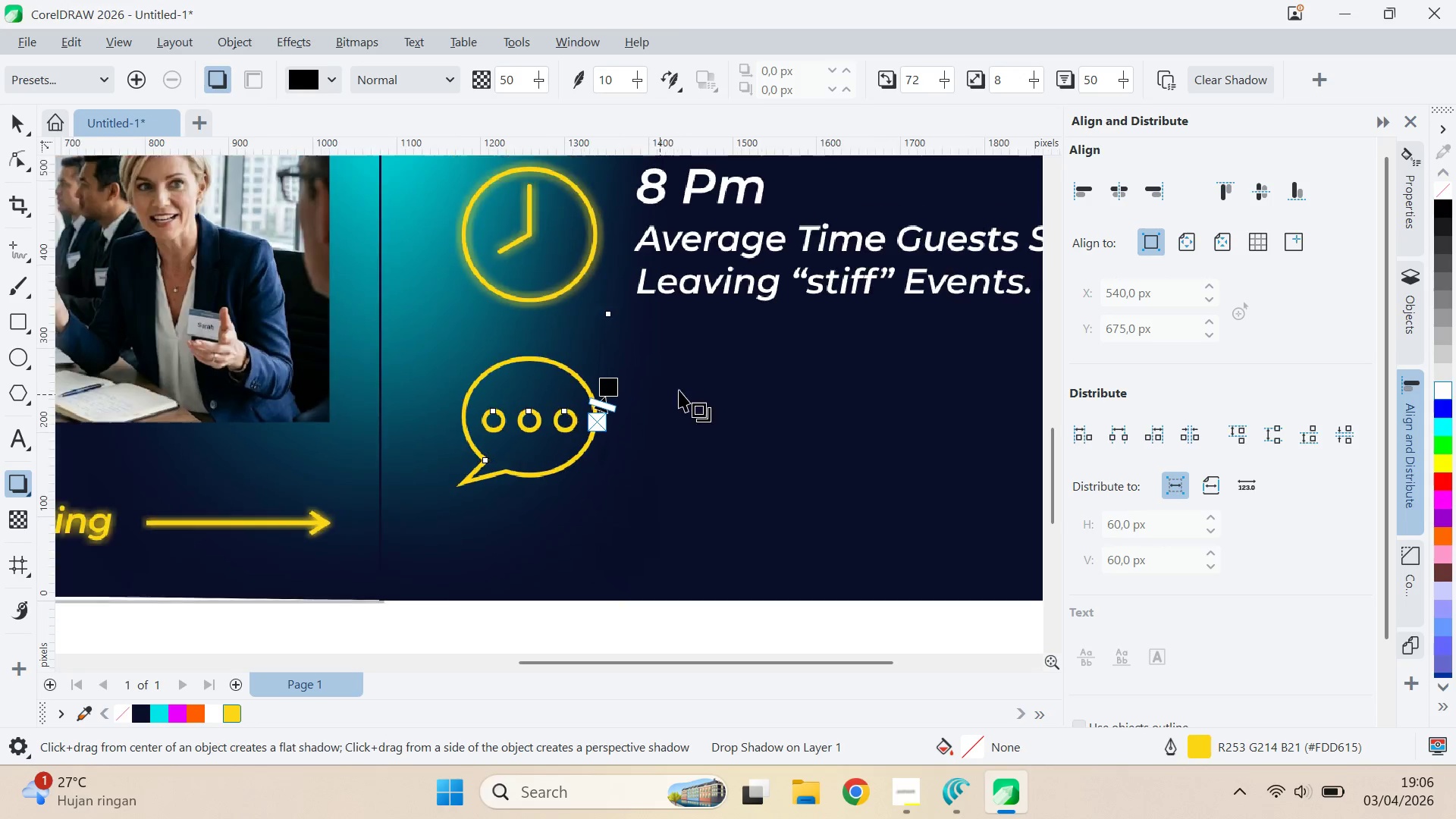 
key(V)
 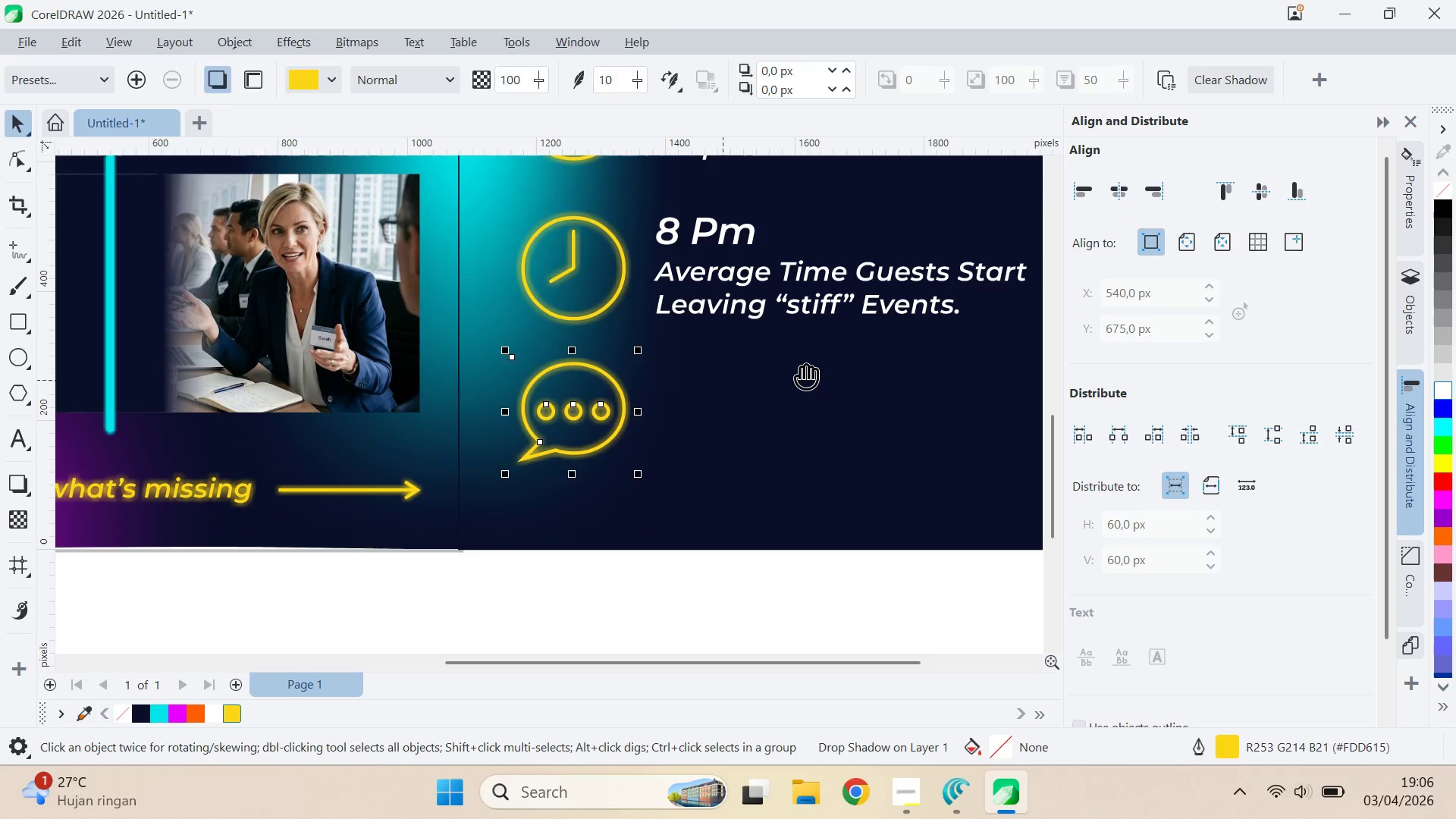 
key(Q)
 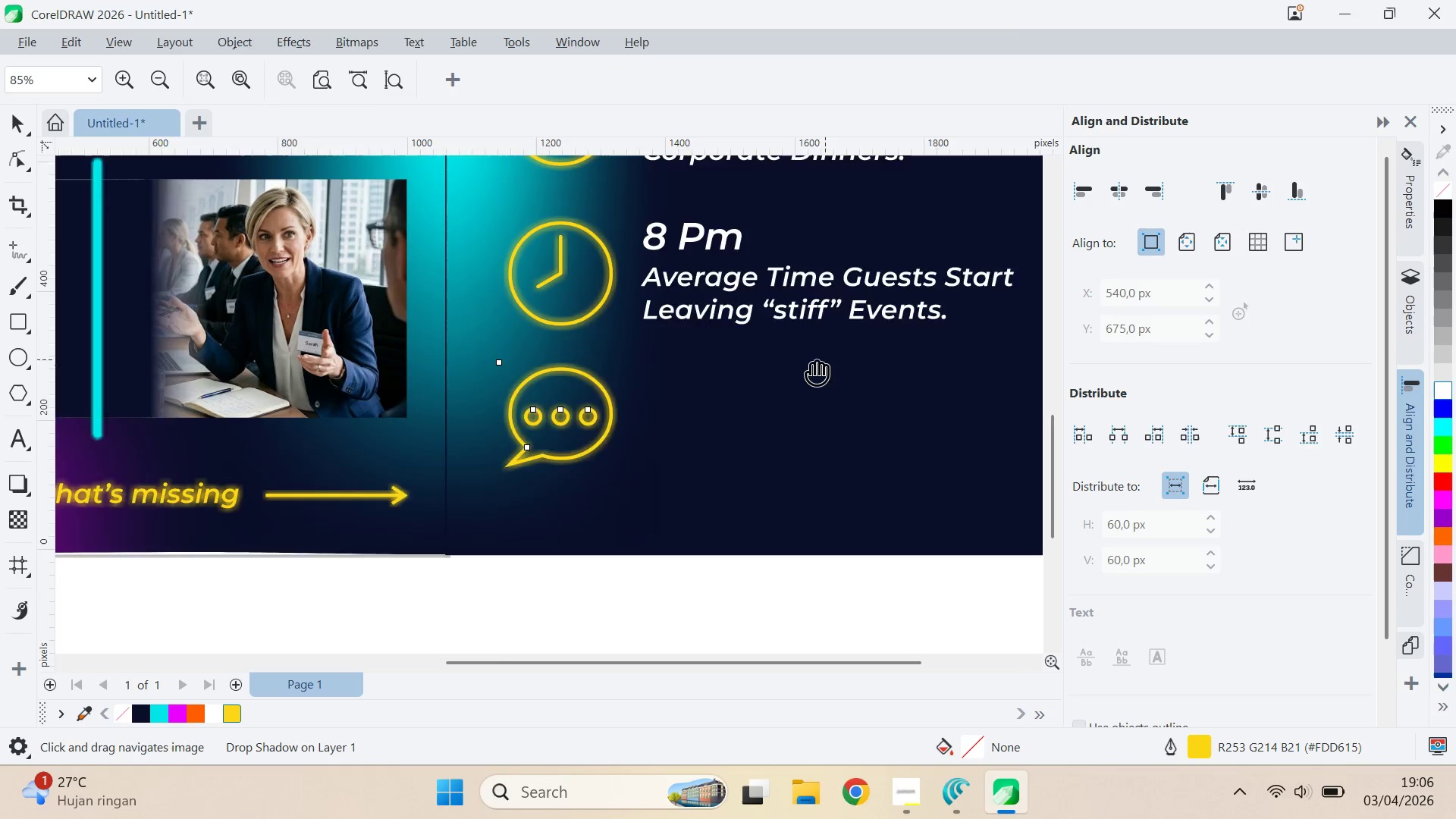 
scroll: coordinate [722, 380], scroll_direction: down, amount: 2.0
 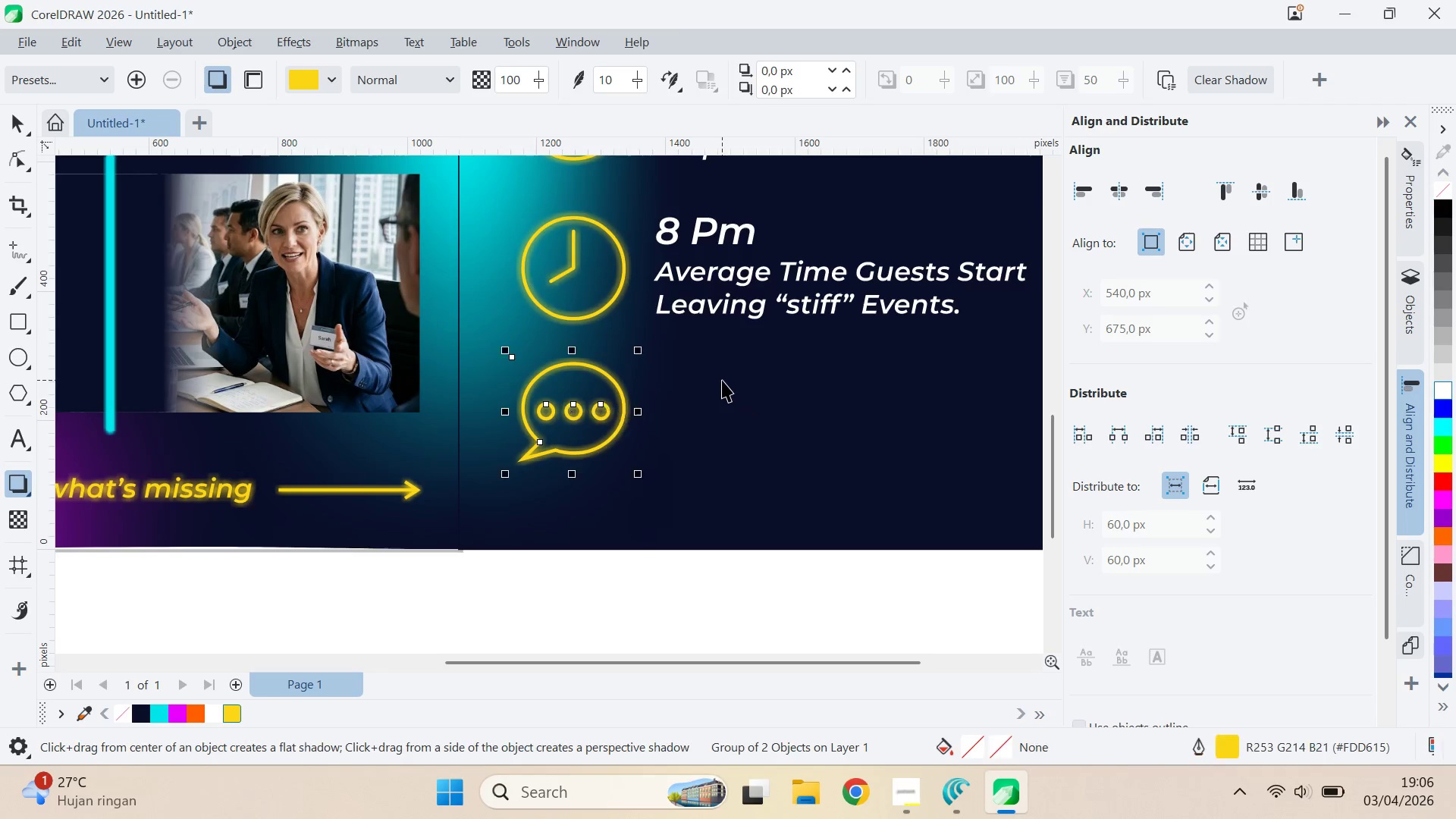 
left_click_drag(start_coordinate=[825, 359], to_coordinate=[659, 416])
 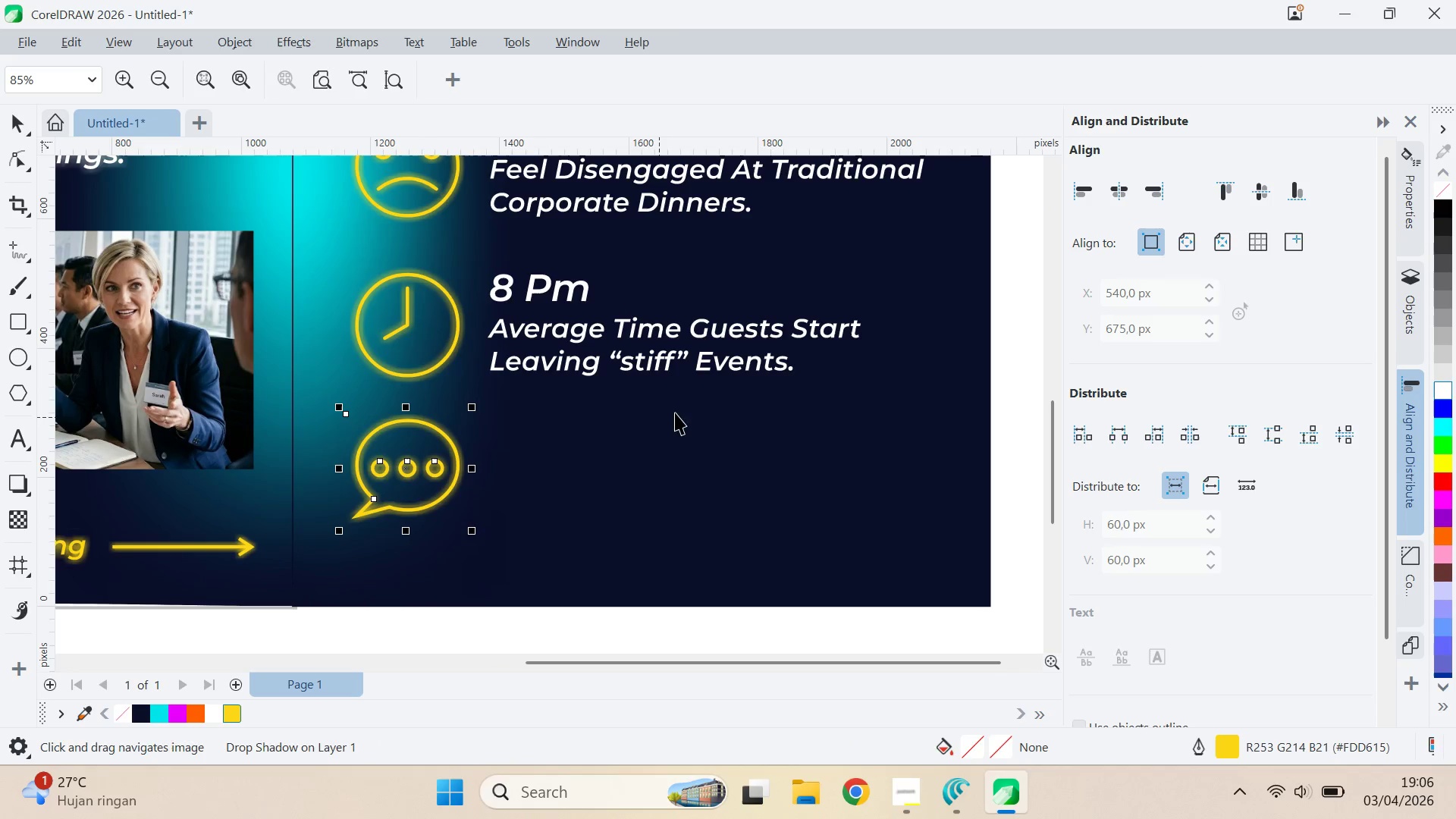 
key(V)
 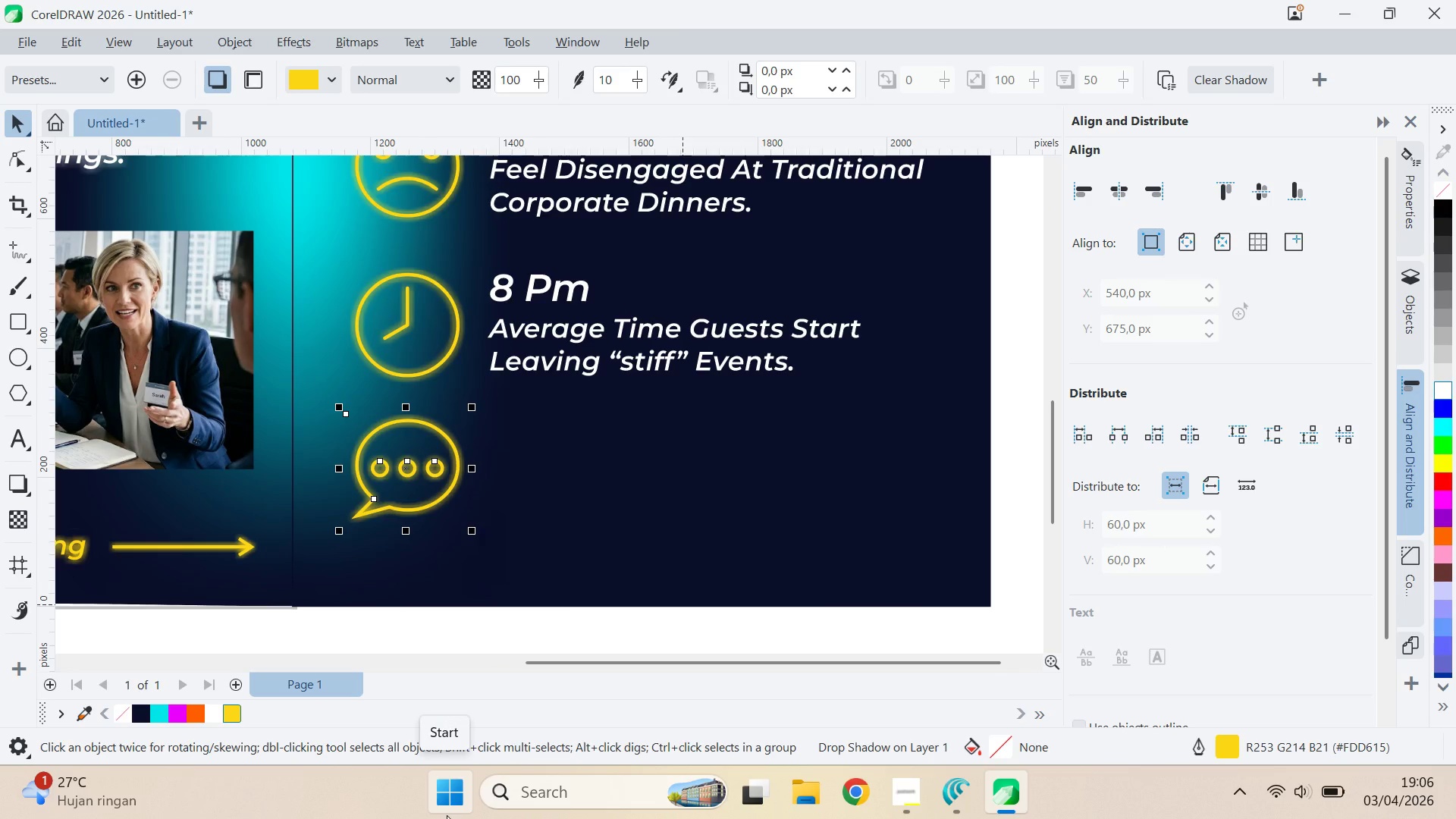 
wait(17.84)
 